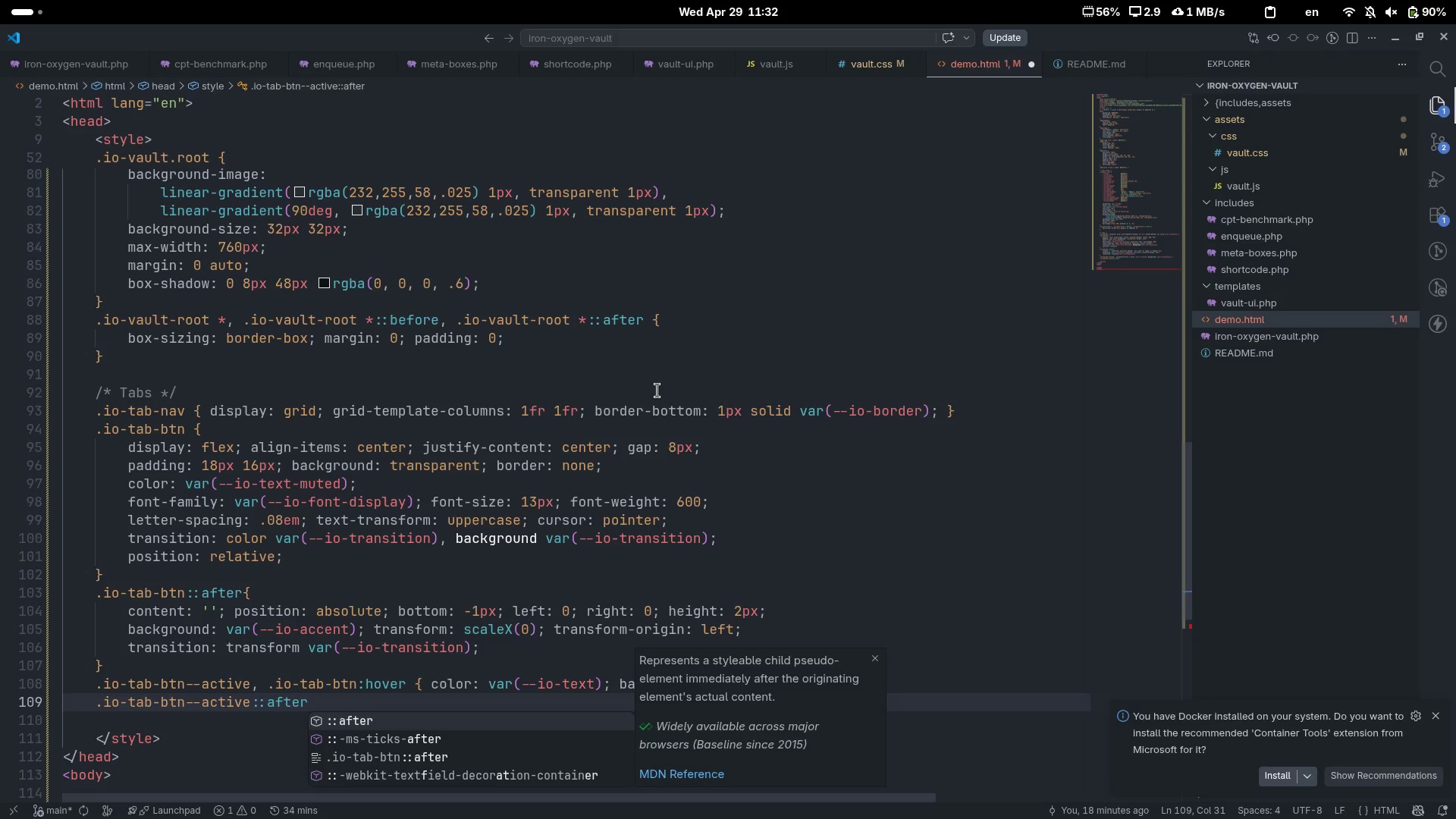 
key(ArrowLeft)
 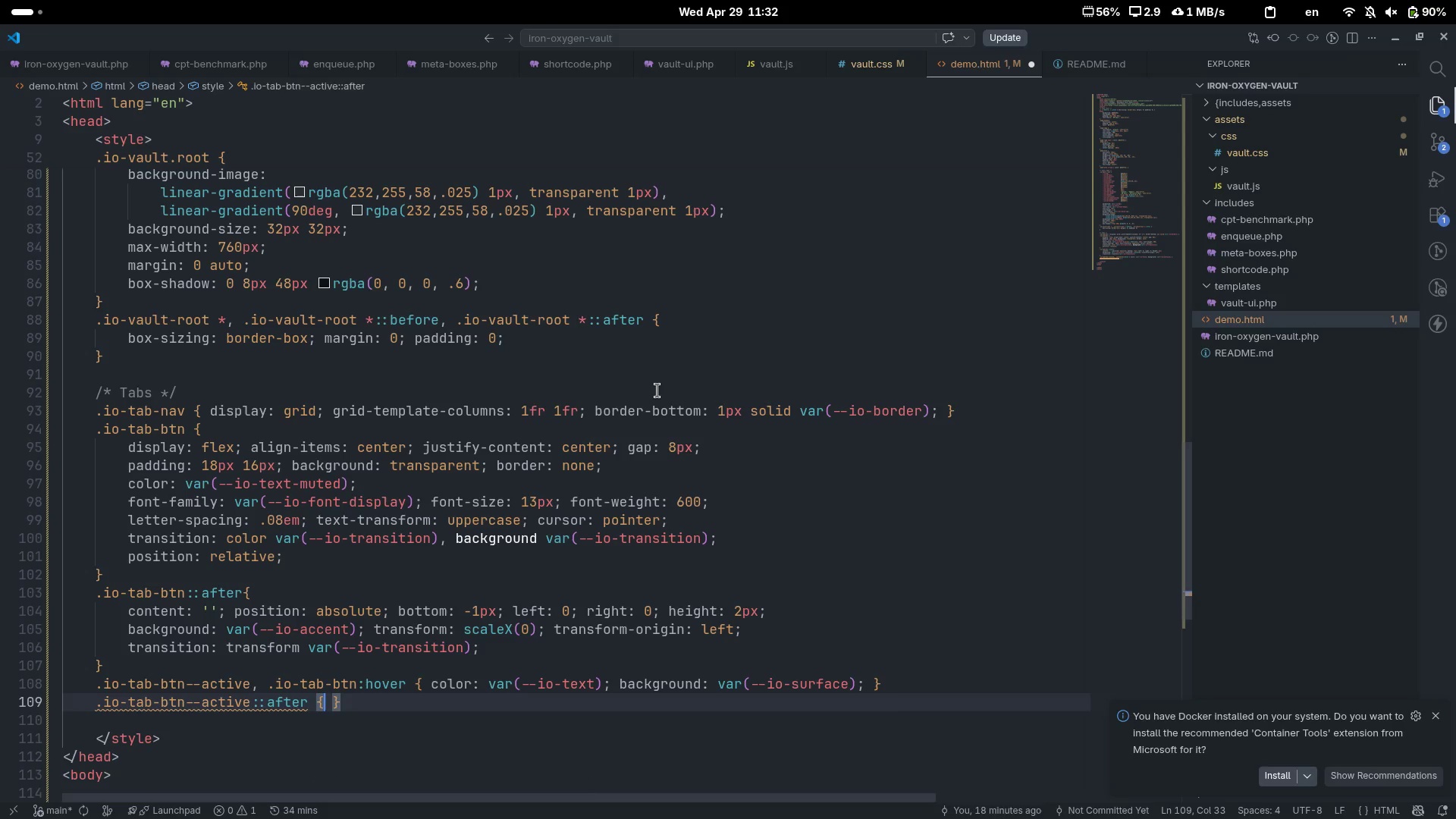 
type( trans)
 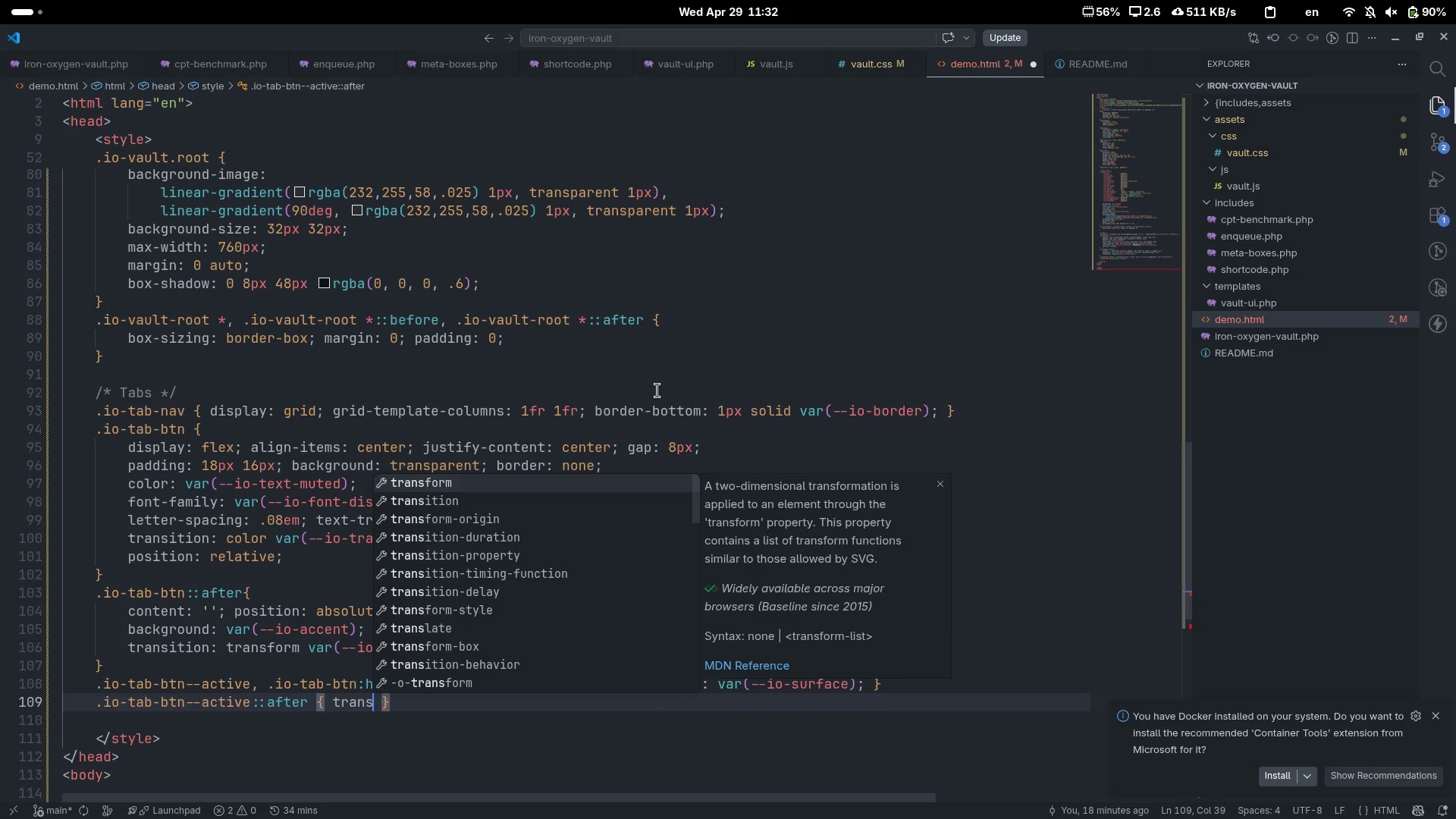 
key(Enter)
 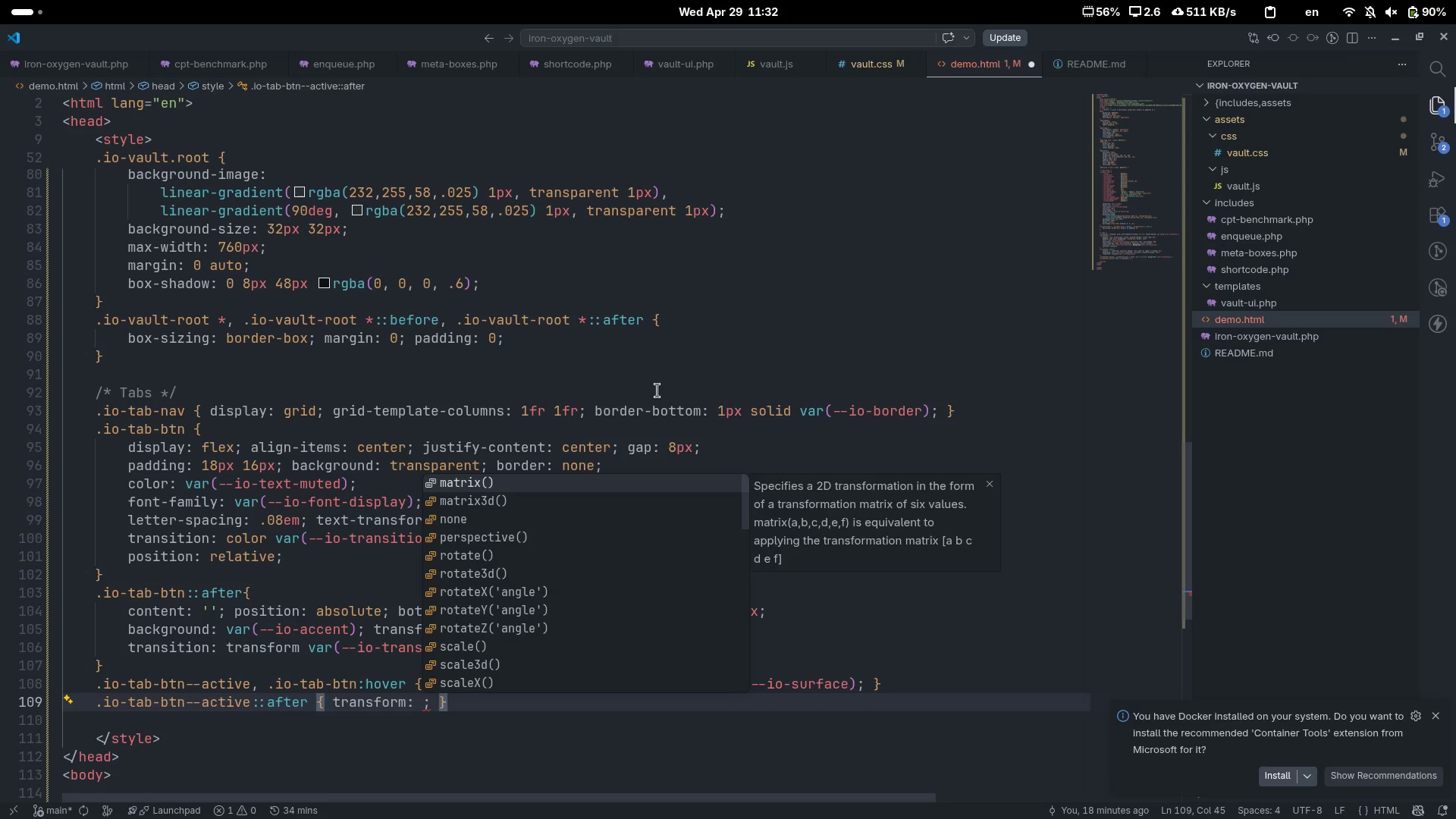 
type(sca)
 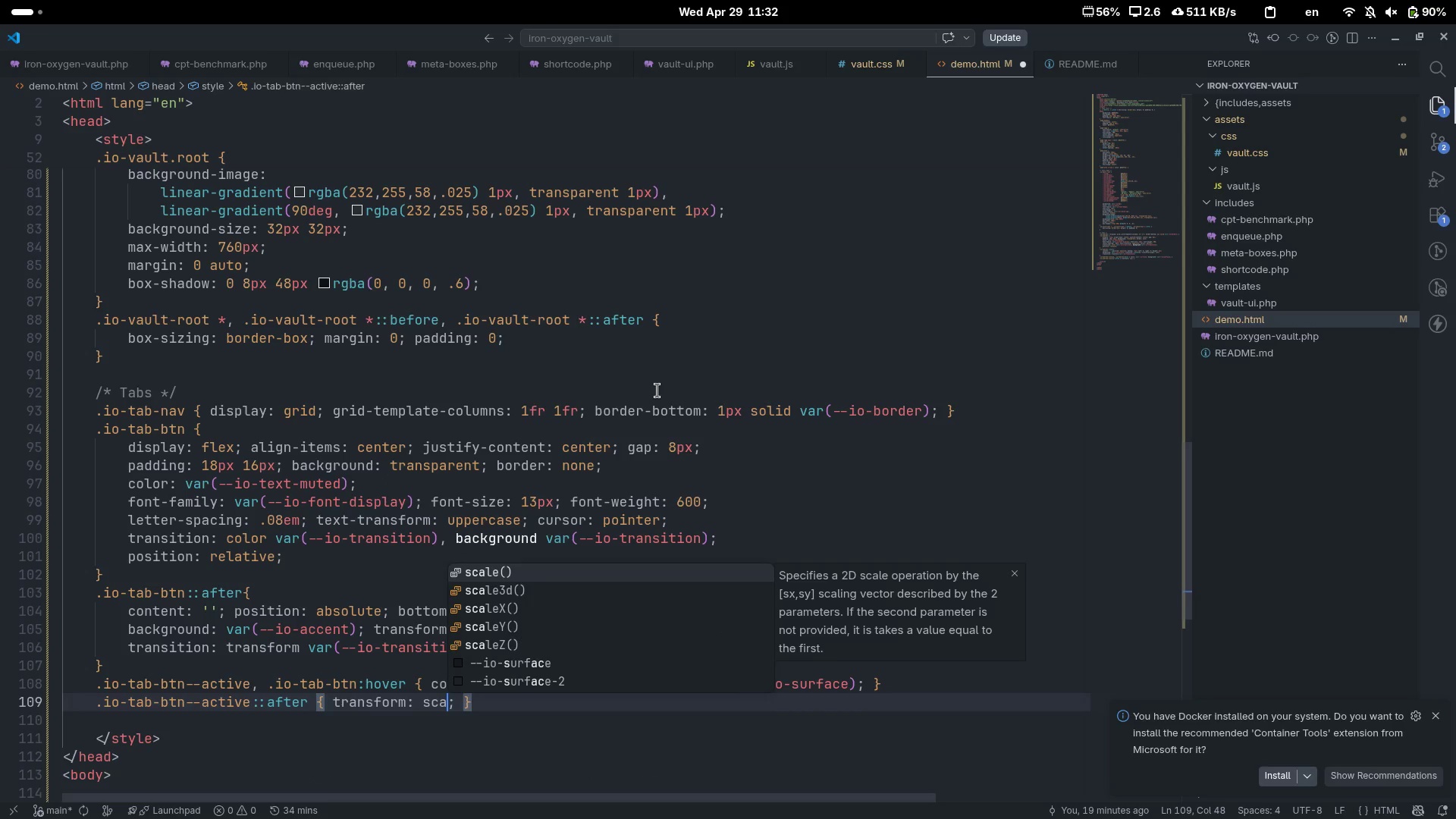 
key(ArrowDown)
 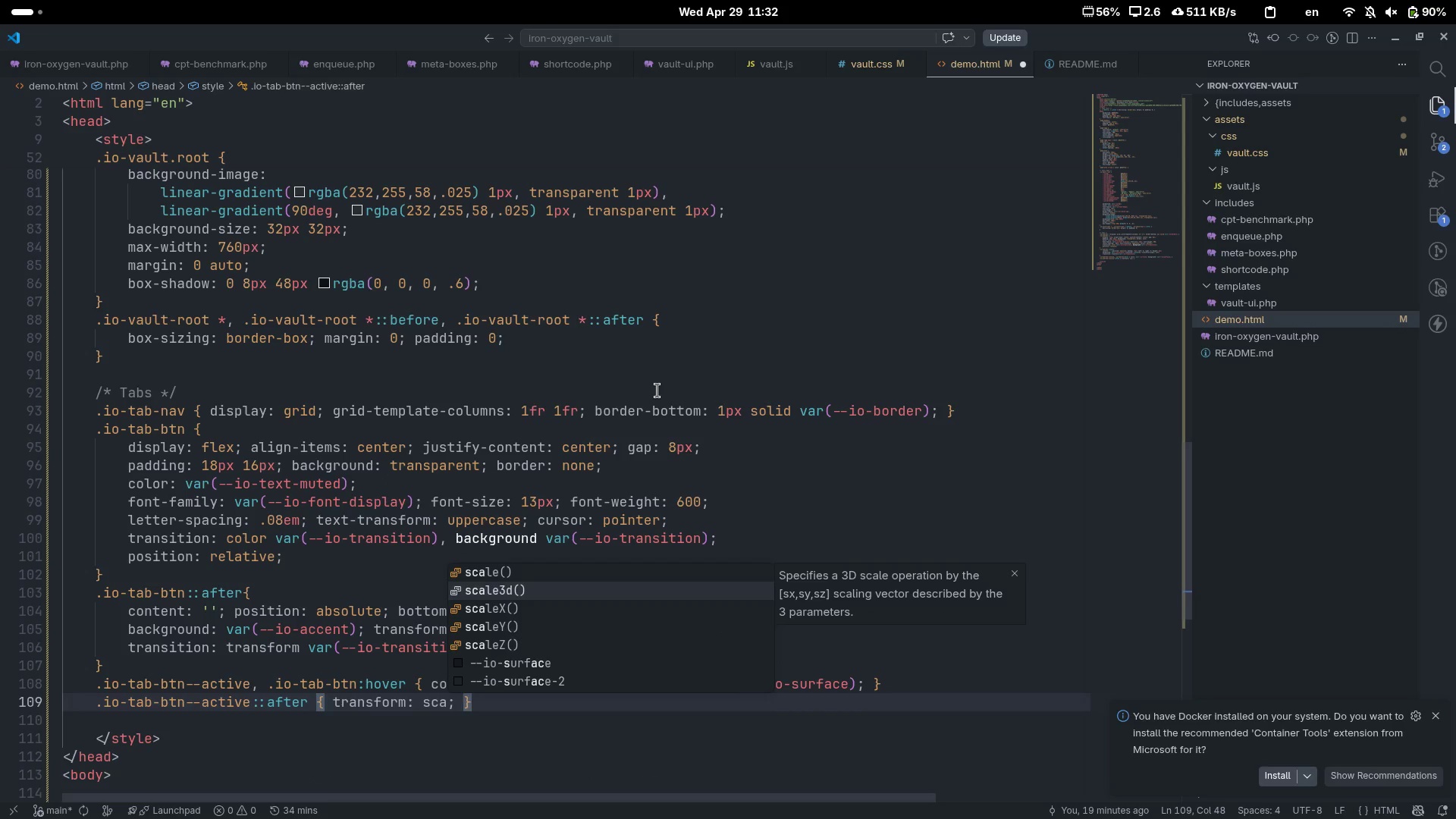 
key(ArrowDown)
 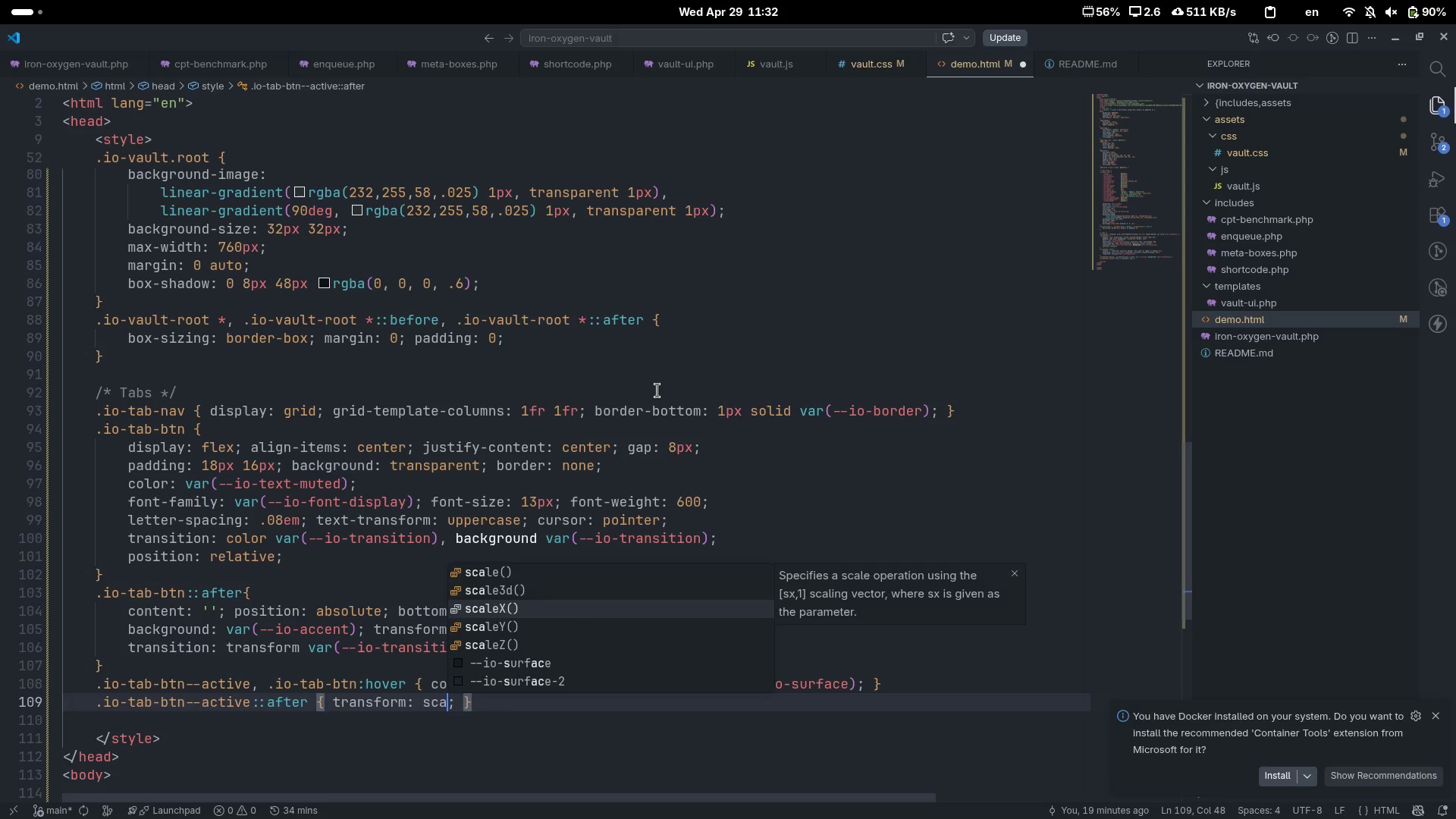 
key(Enter)
 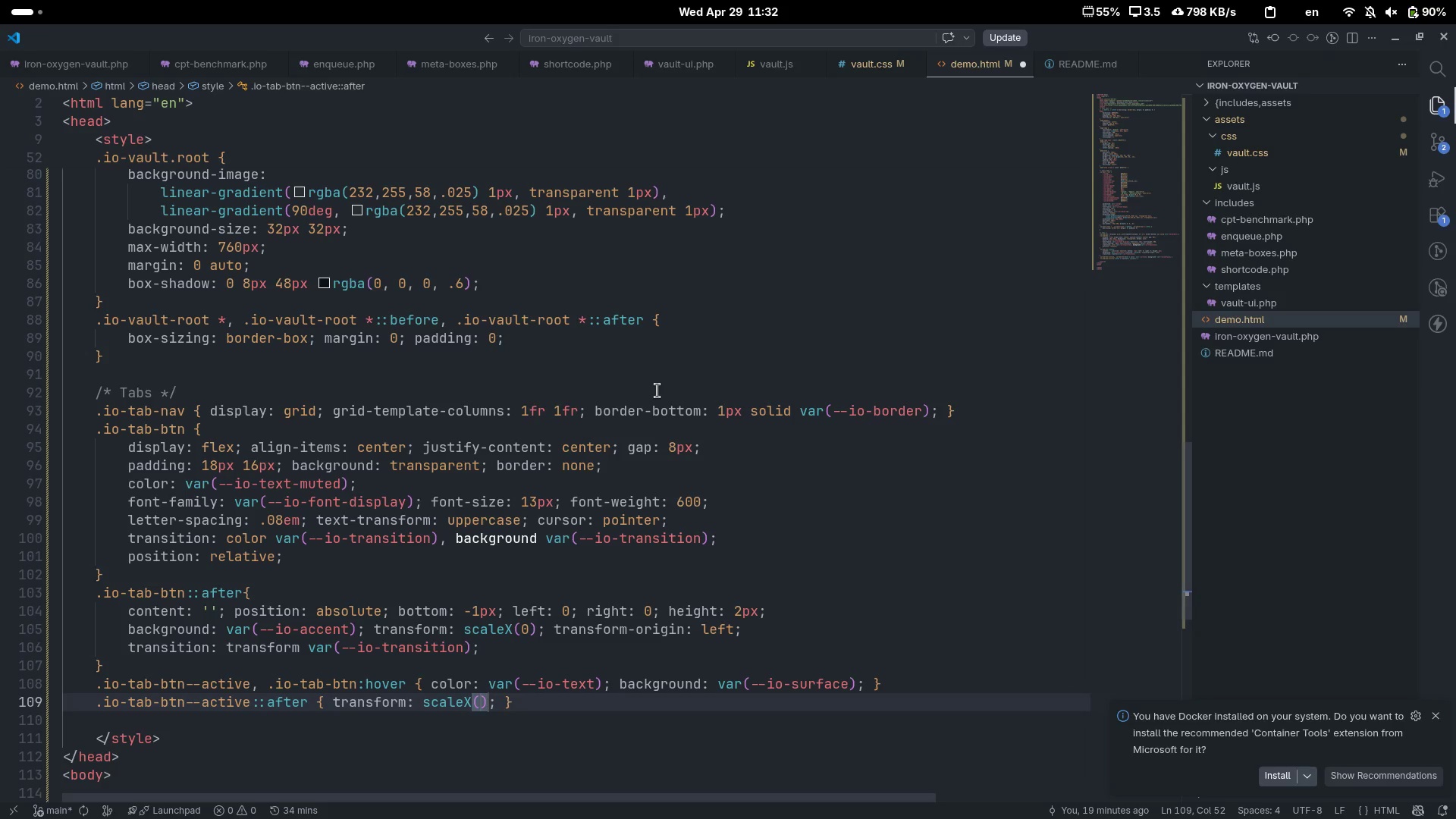 
key(1)
 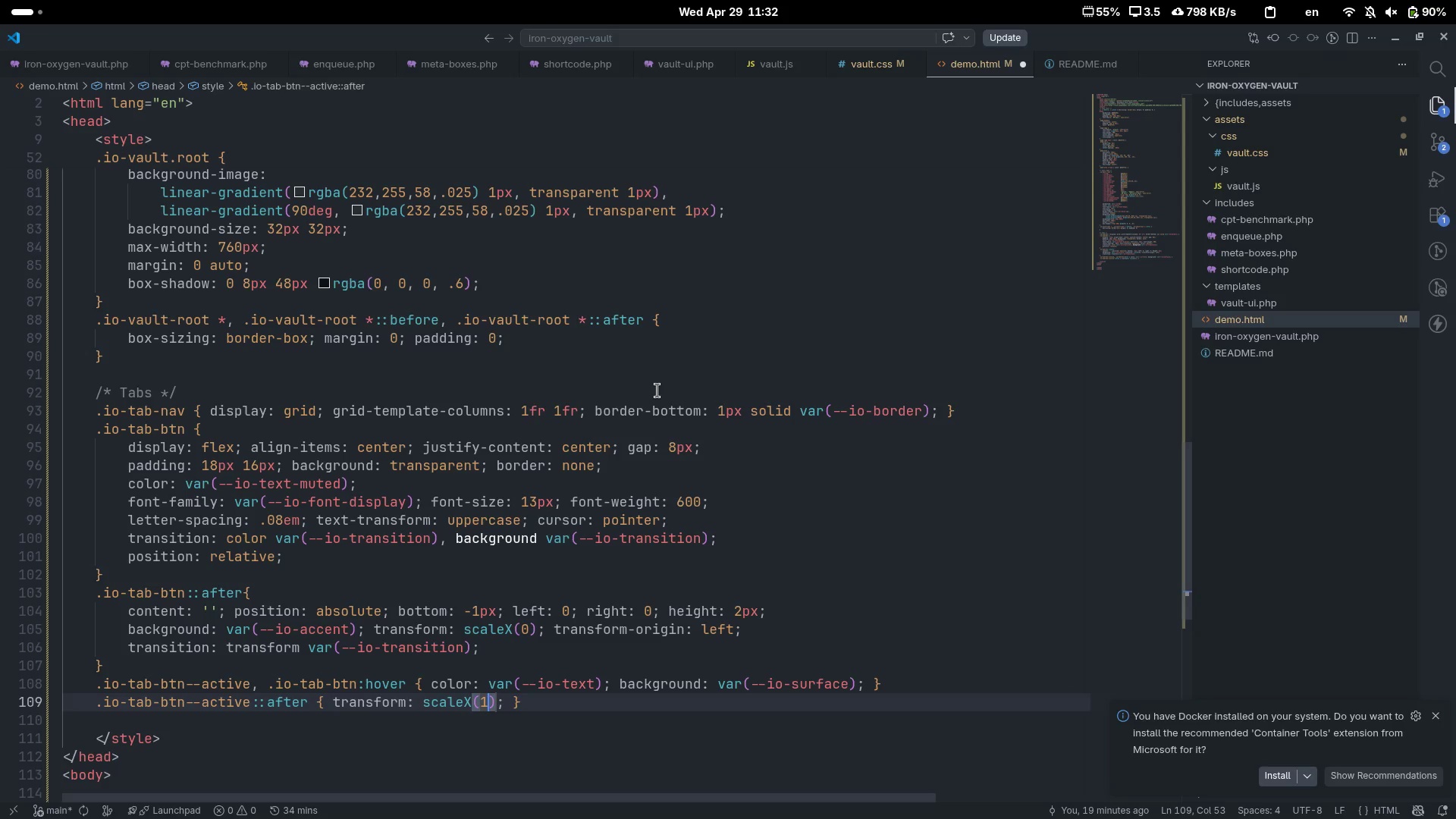 
key(Control+ArrowRight)
 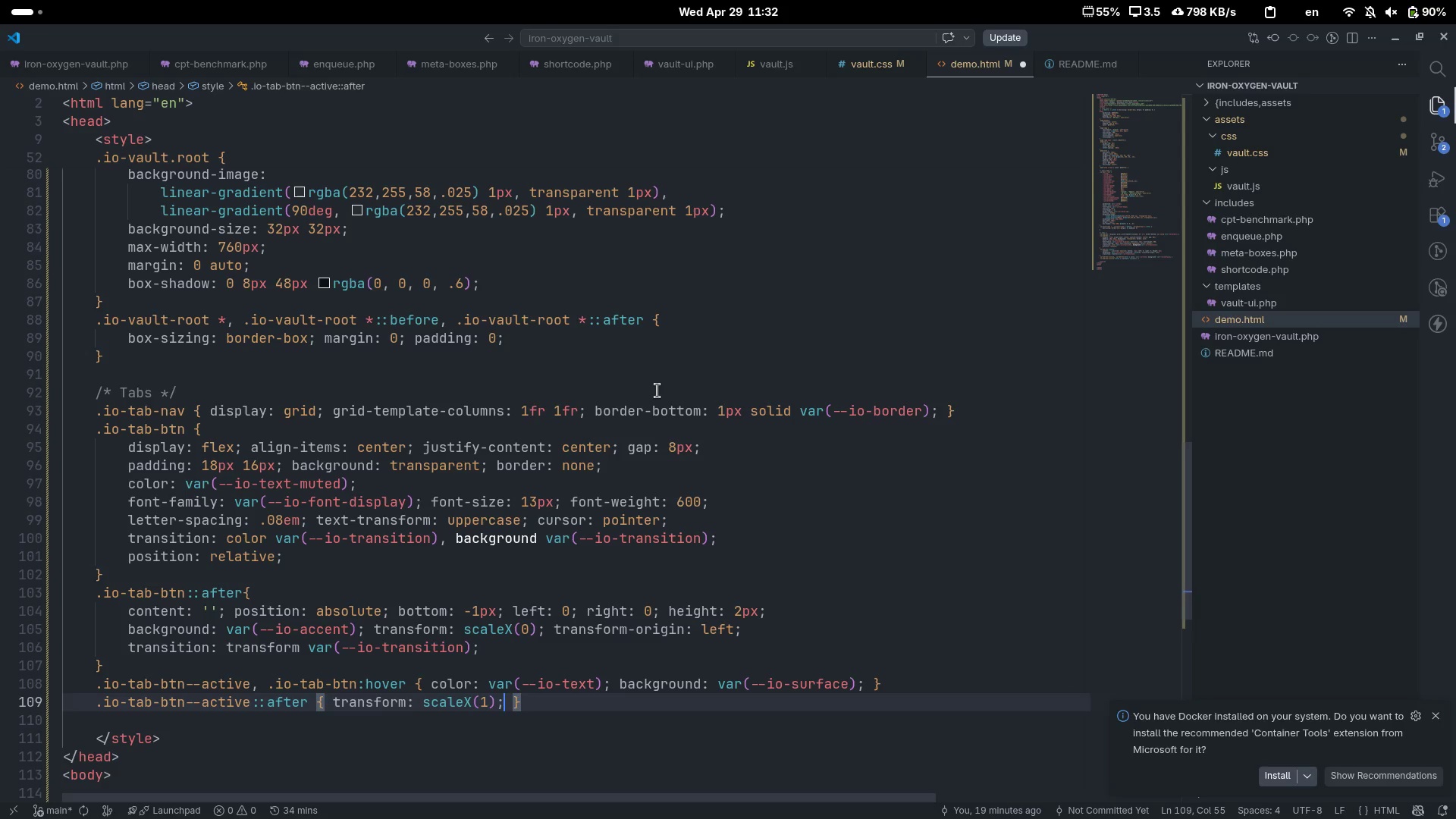 
key(Control+ArrowRight)
 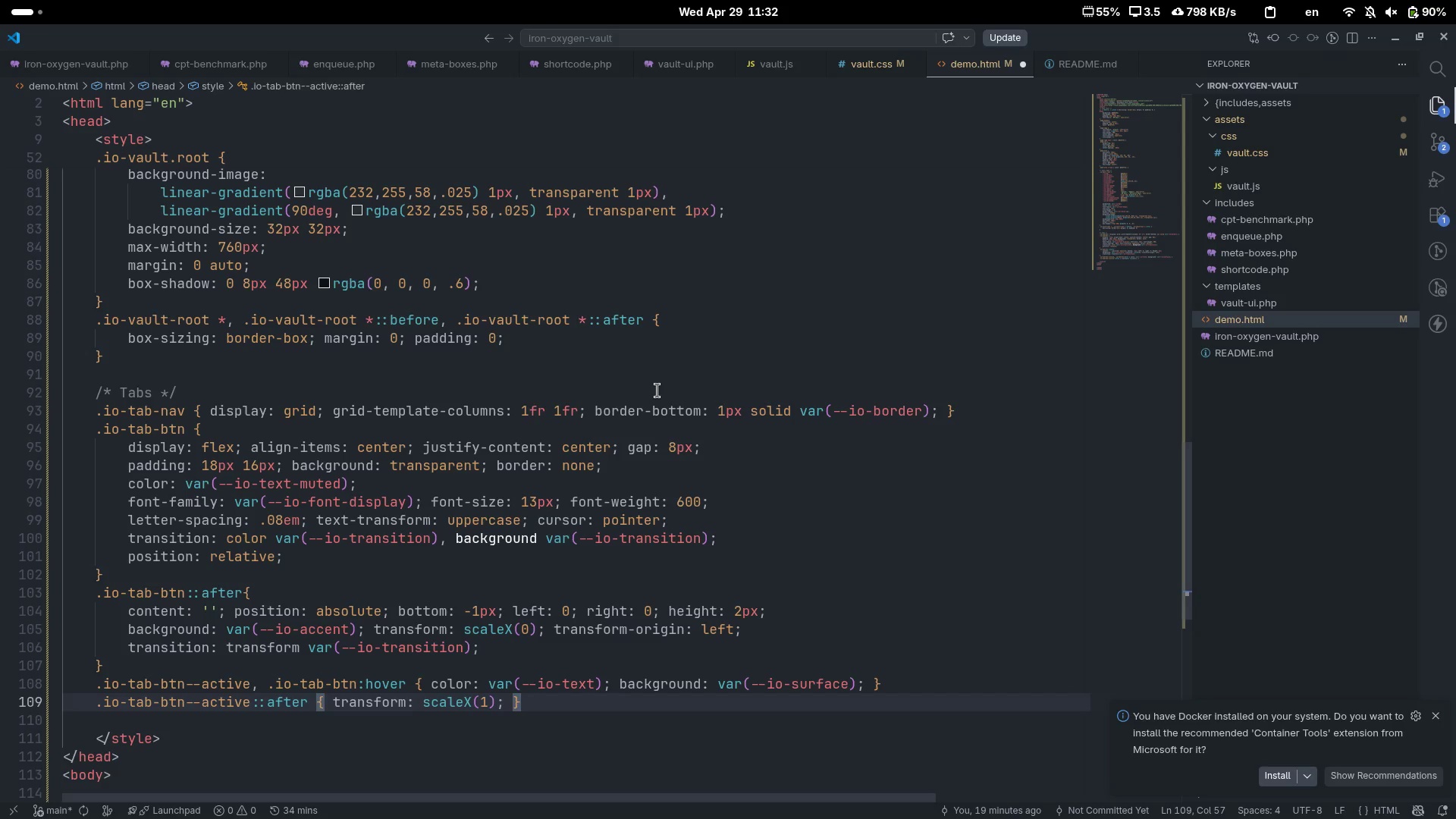 
key(Enter)
 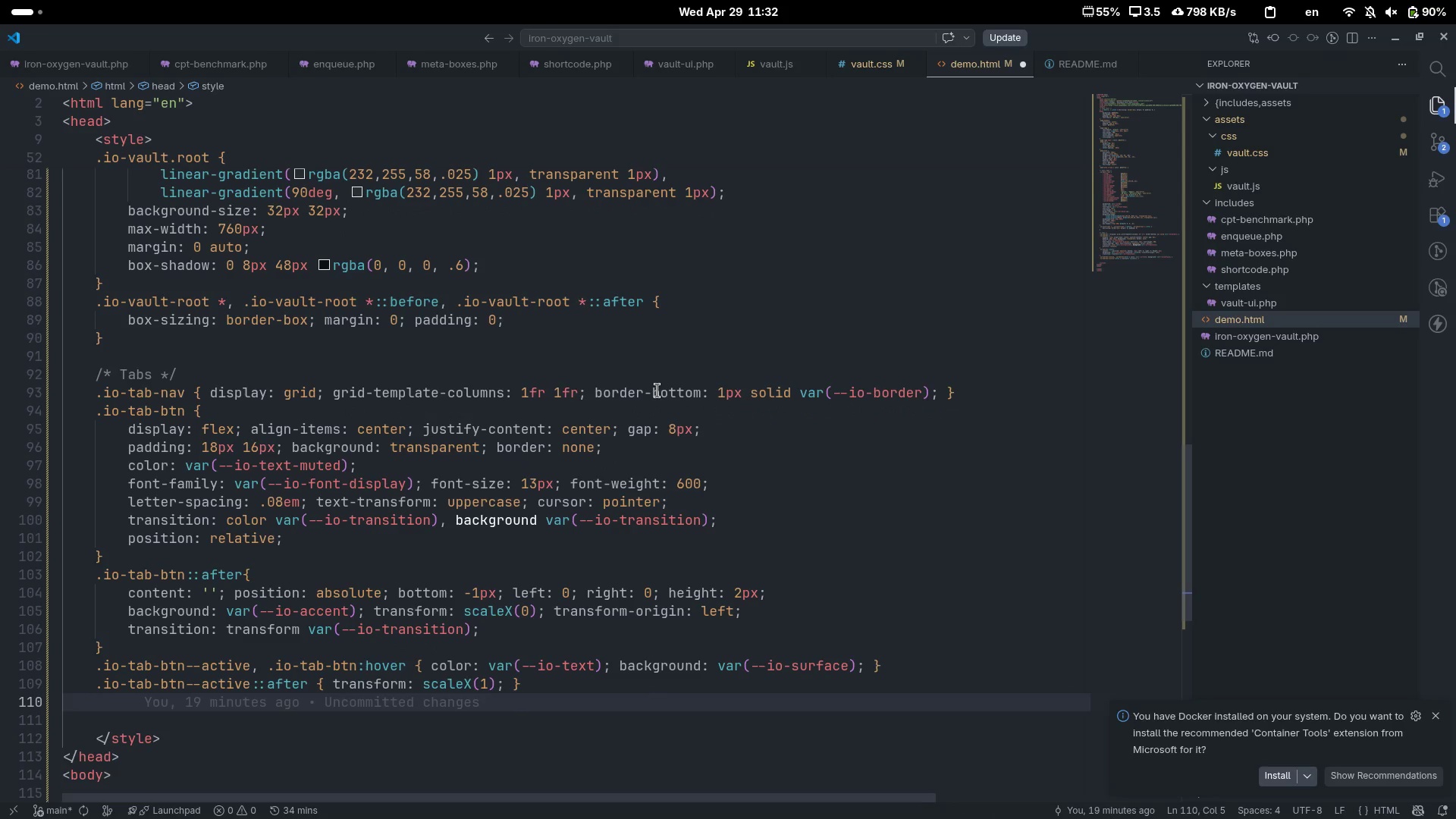 
type(.io-tab-ci)
key(Backspace)
key(Backspace)
type(icon { )
 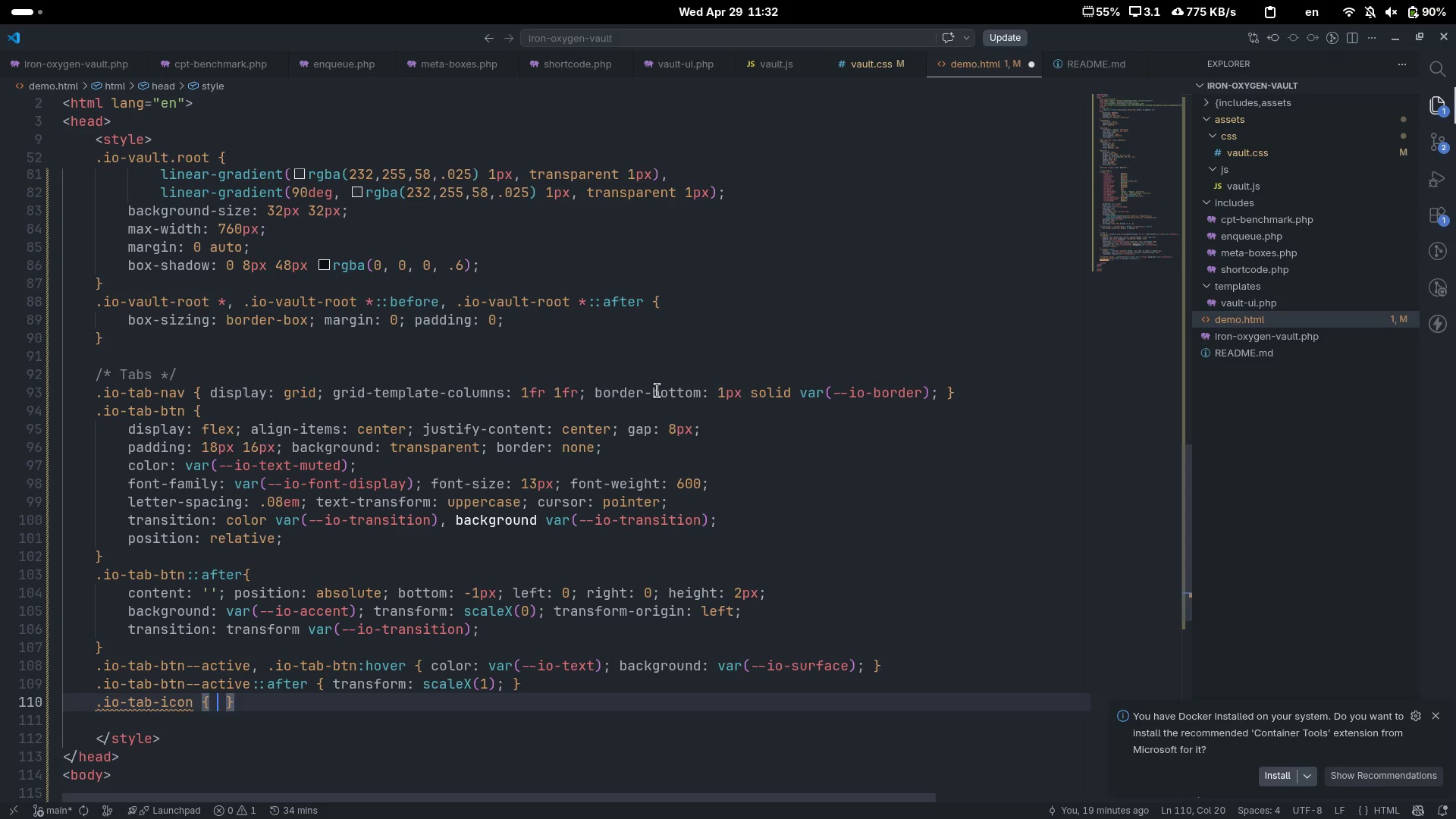 
 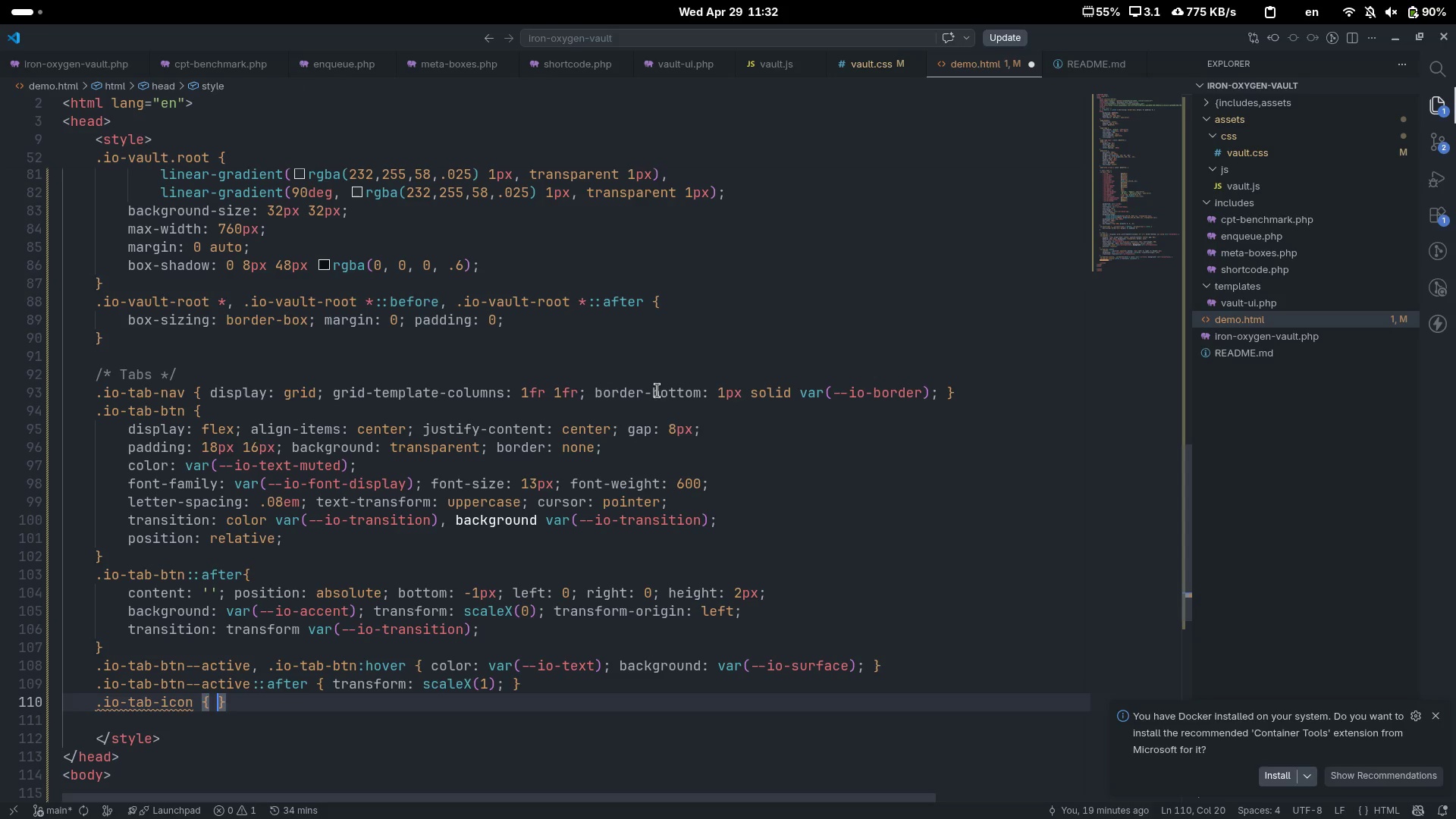 
key(ArrowLeft)
 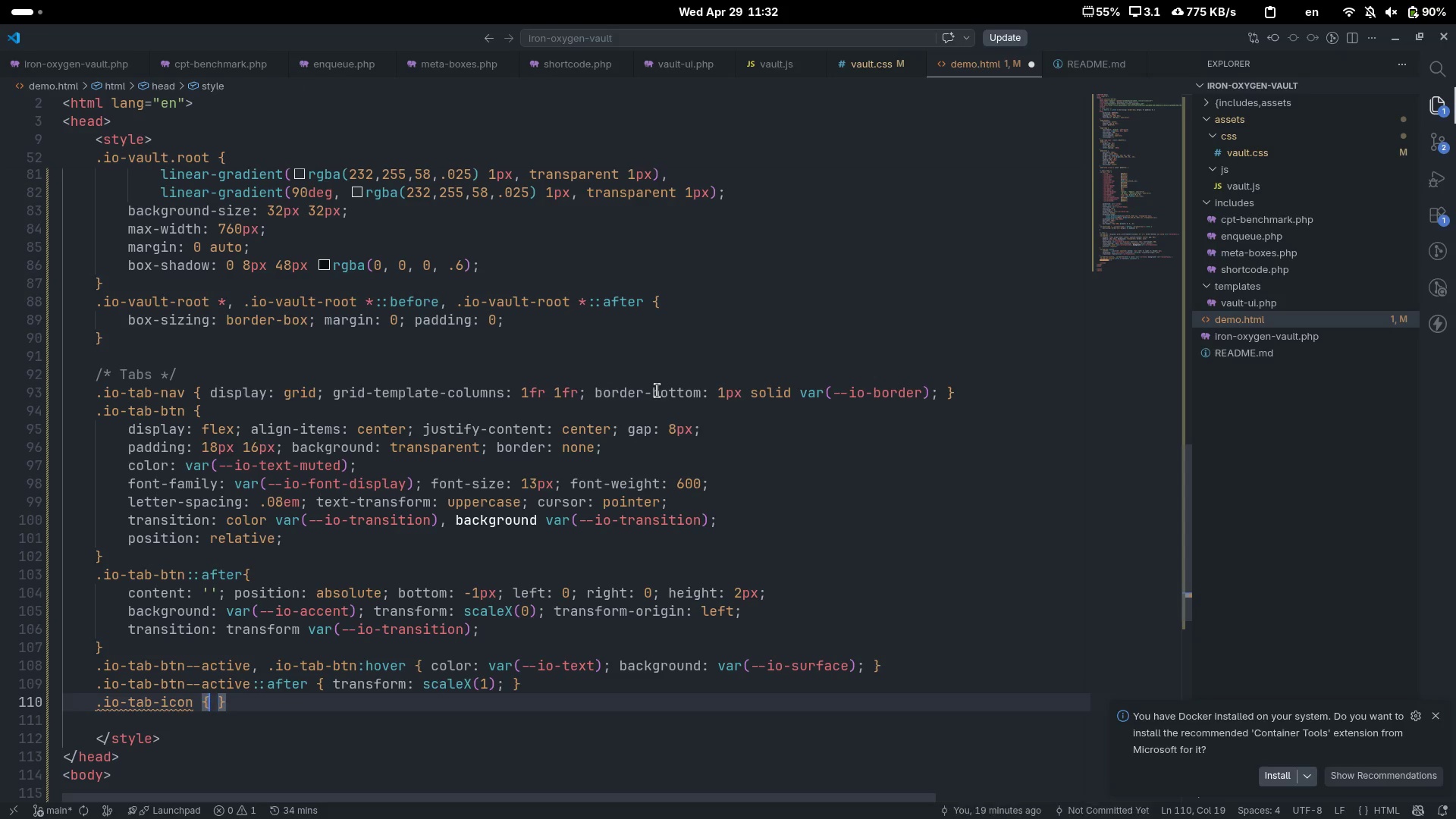 
type( font-si)
key(Tab)
type(16px)
 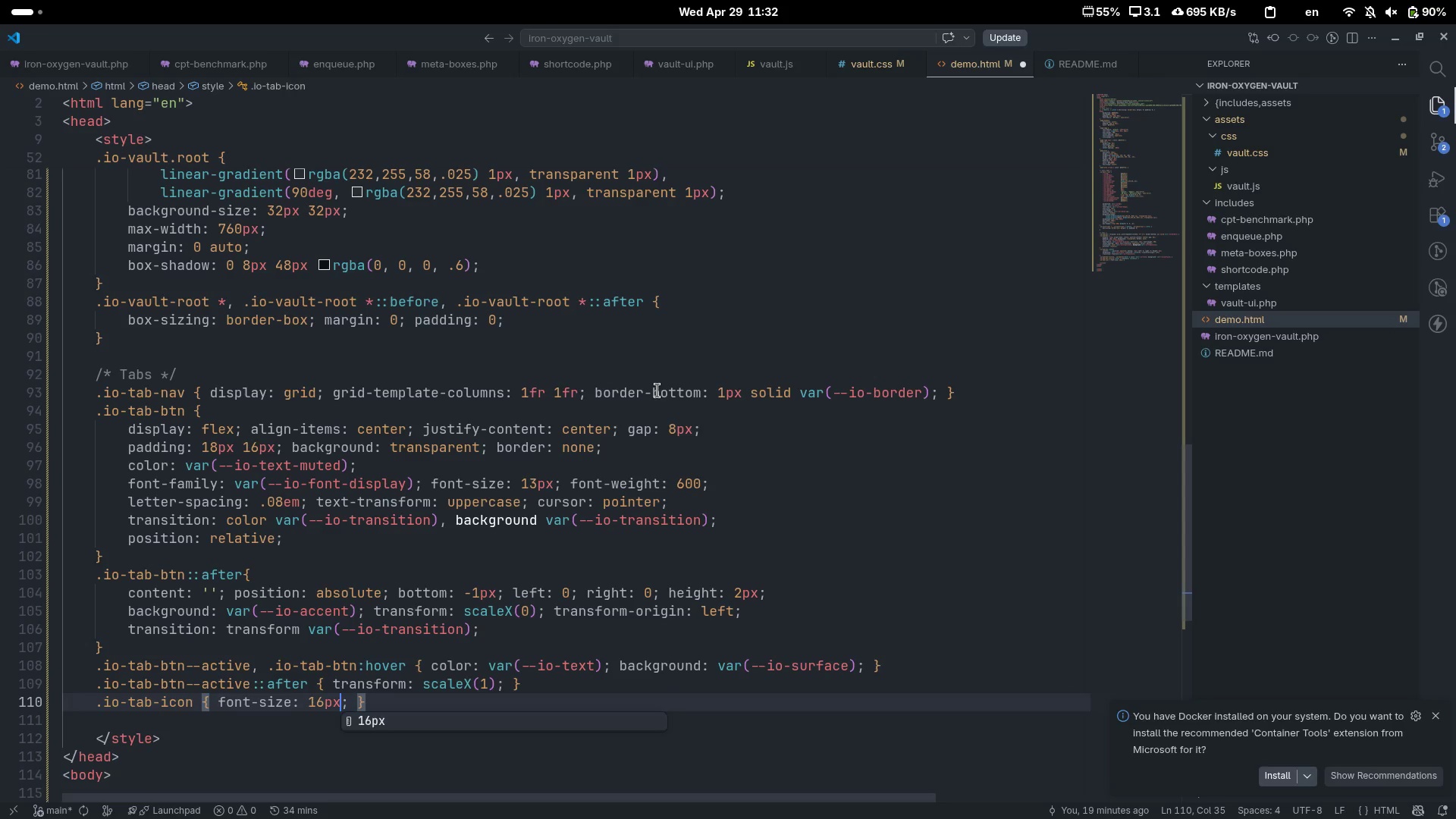 
key(Control+ArrowRight)
 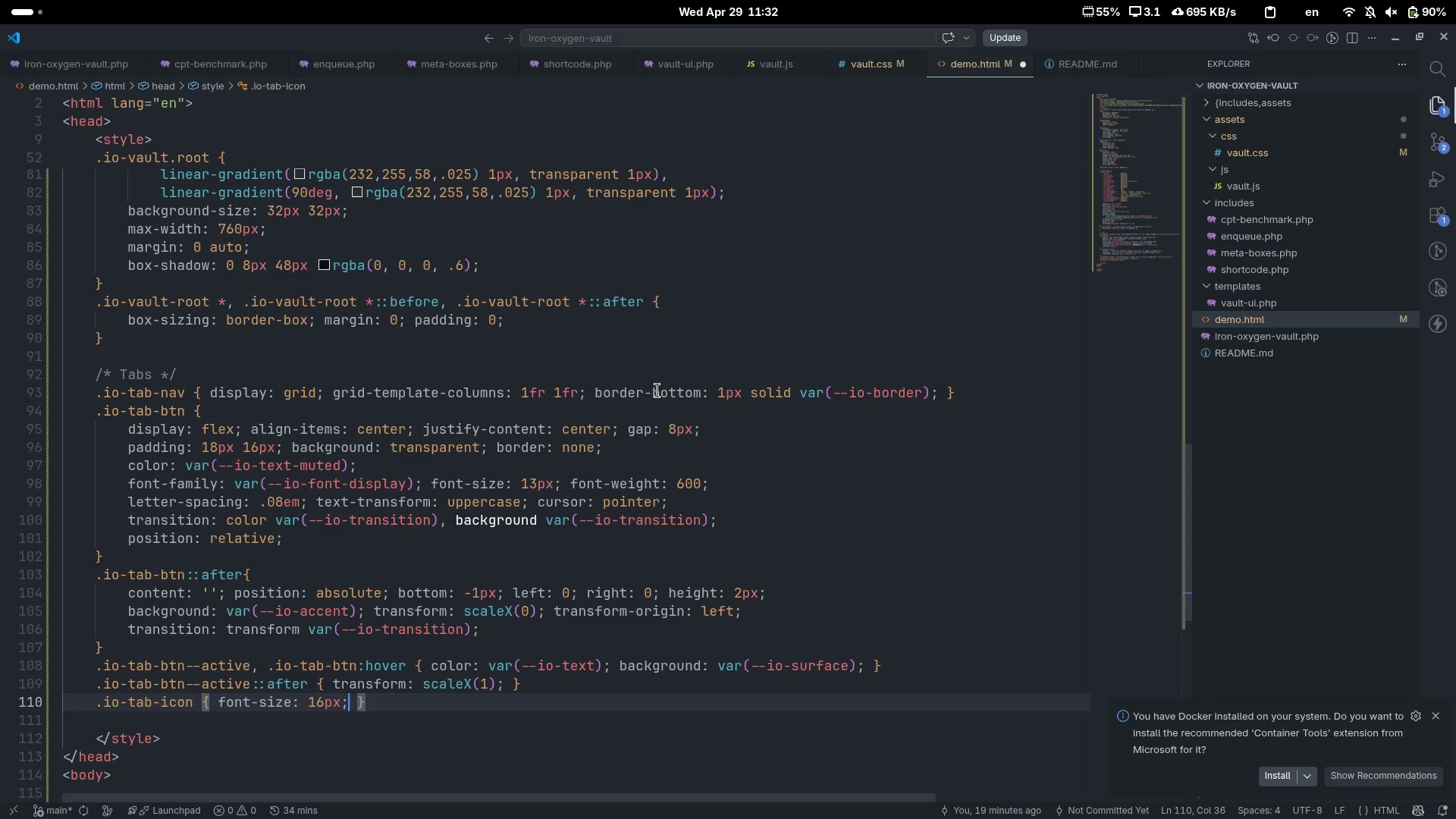 
key(Control+ArrowRight)
 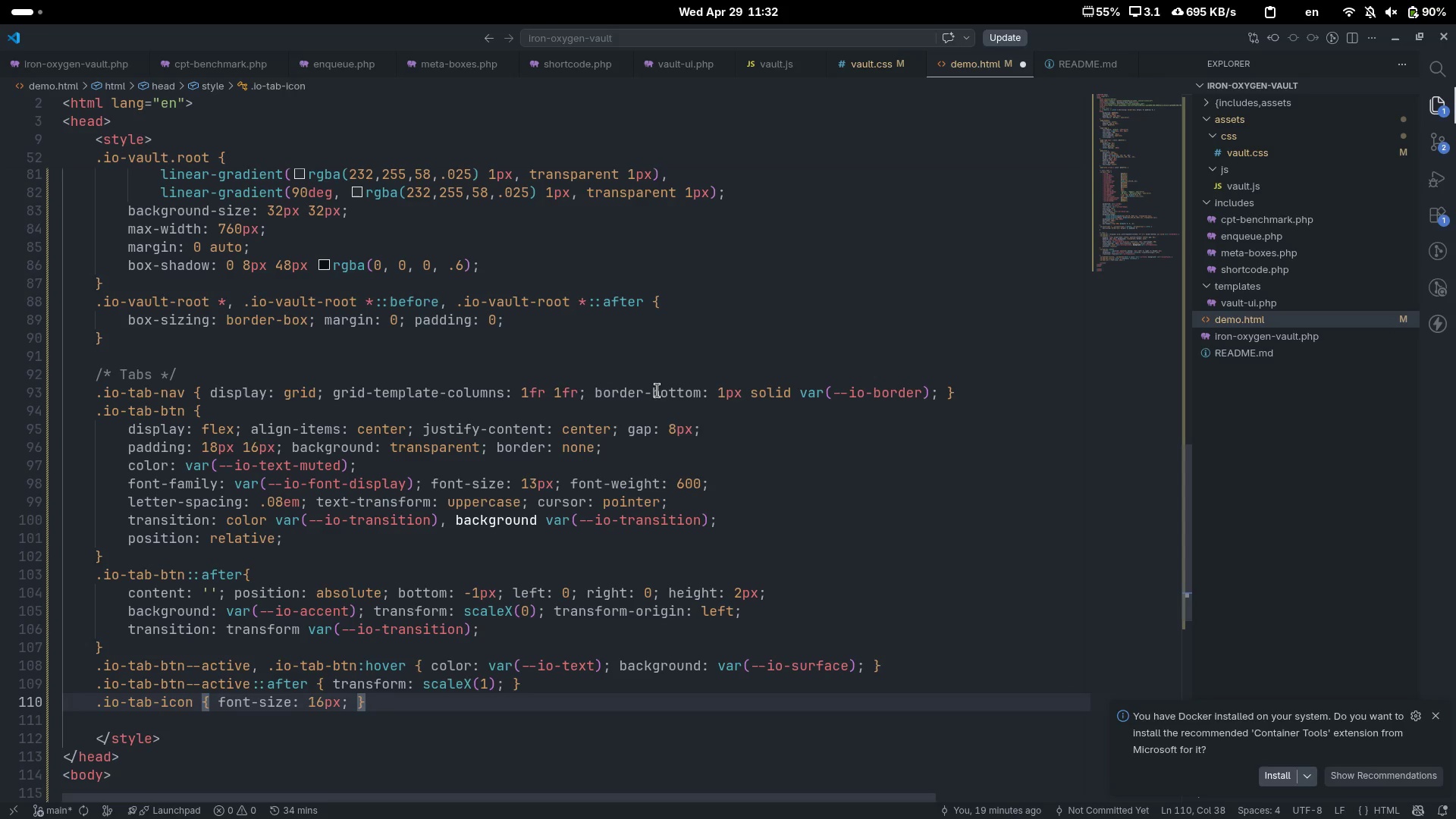 
key(Enter)
 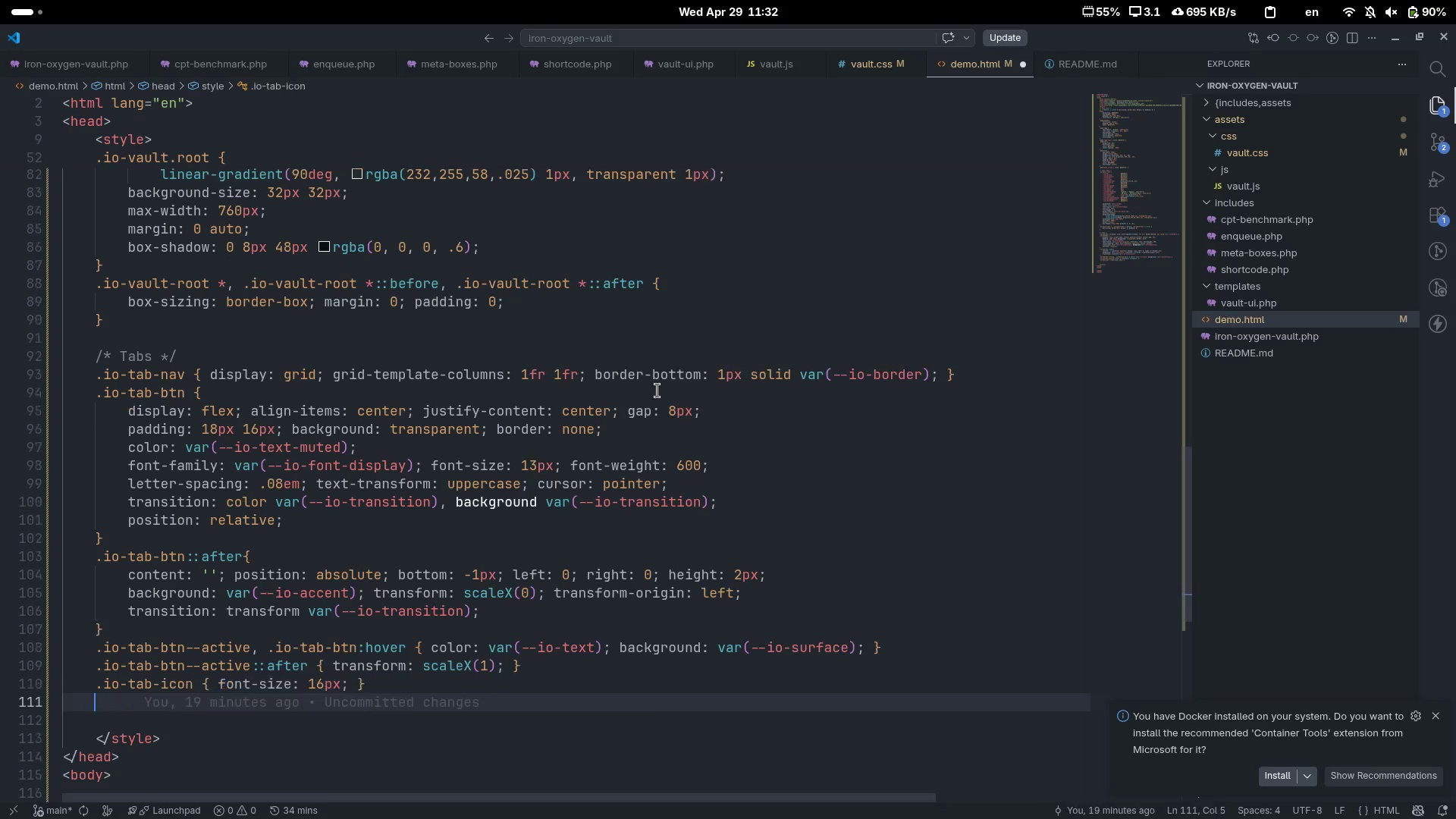 
key(Enter)
 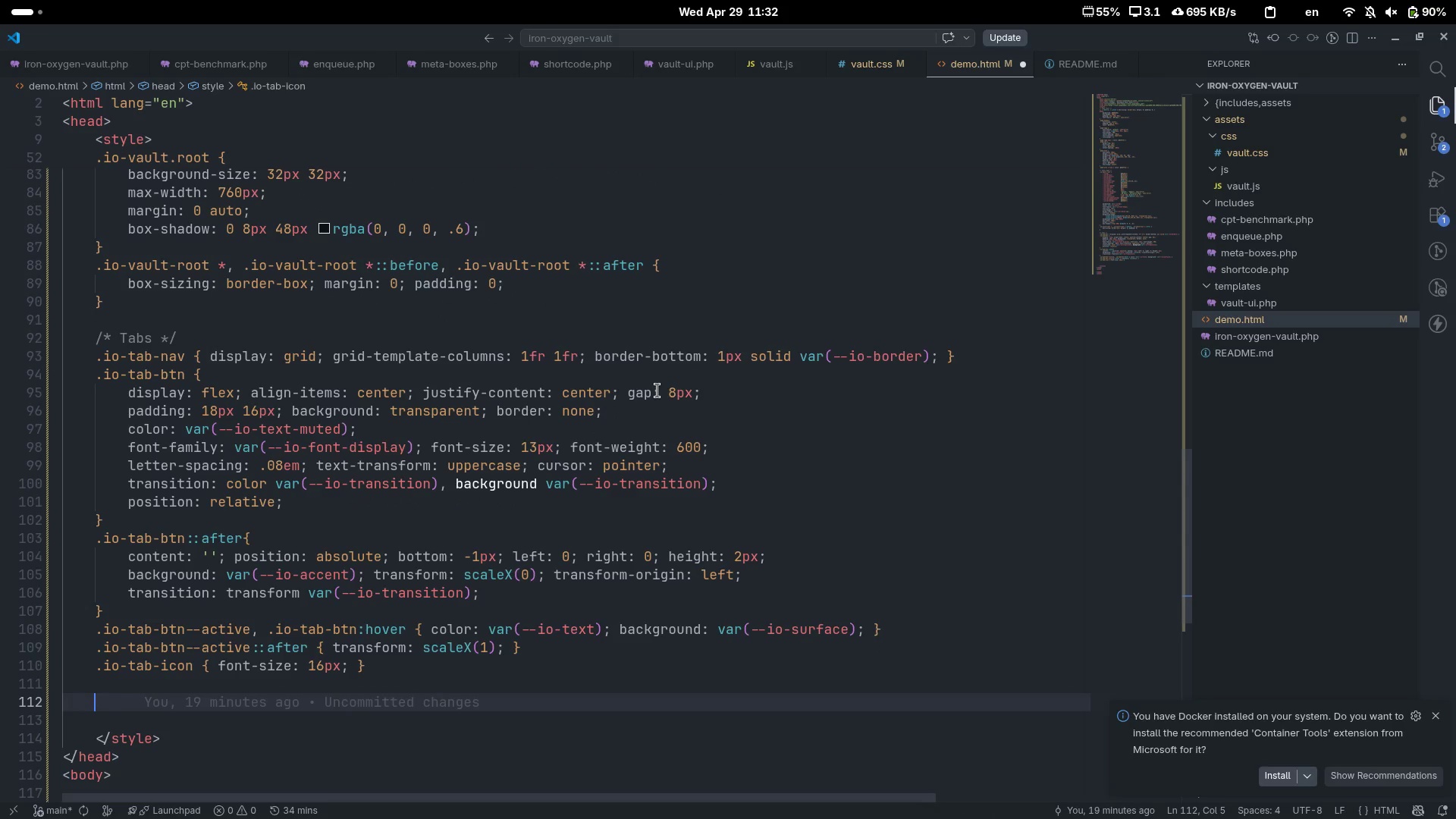 
key(Control+Slash)
 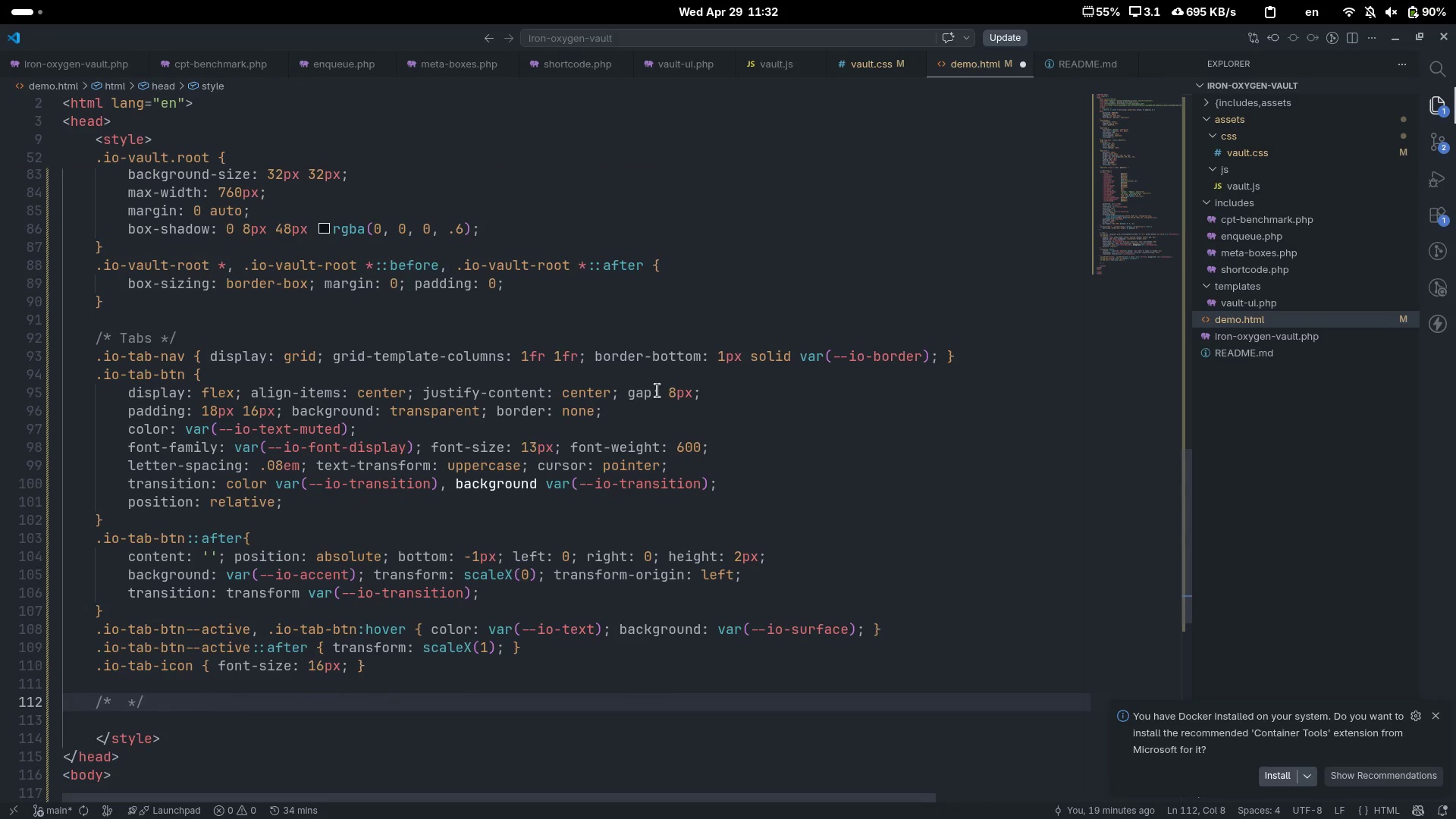 
type(Panels)
 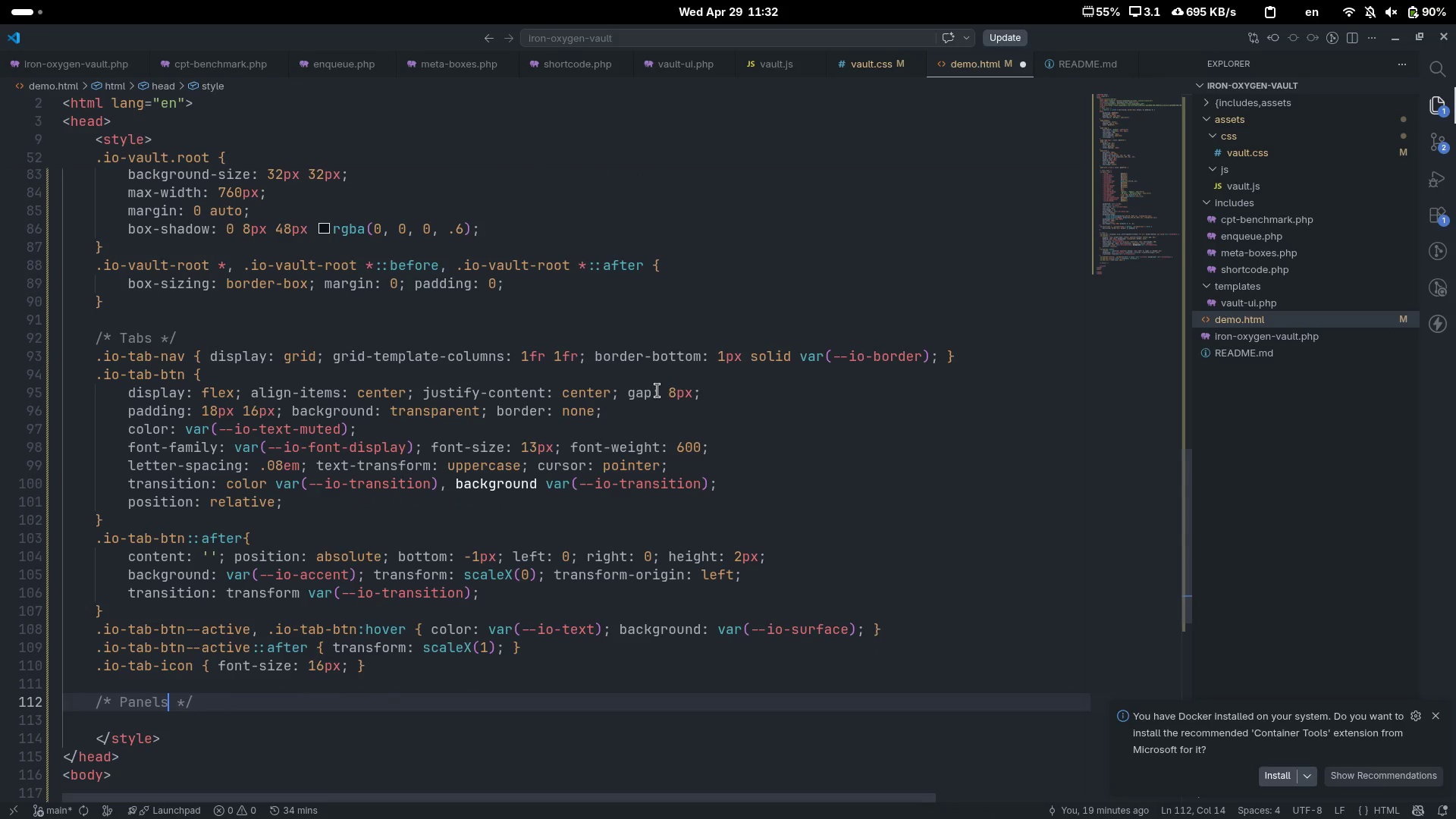 
key(Control+ArrowRight)
 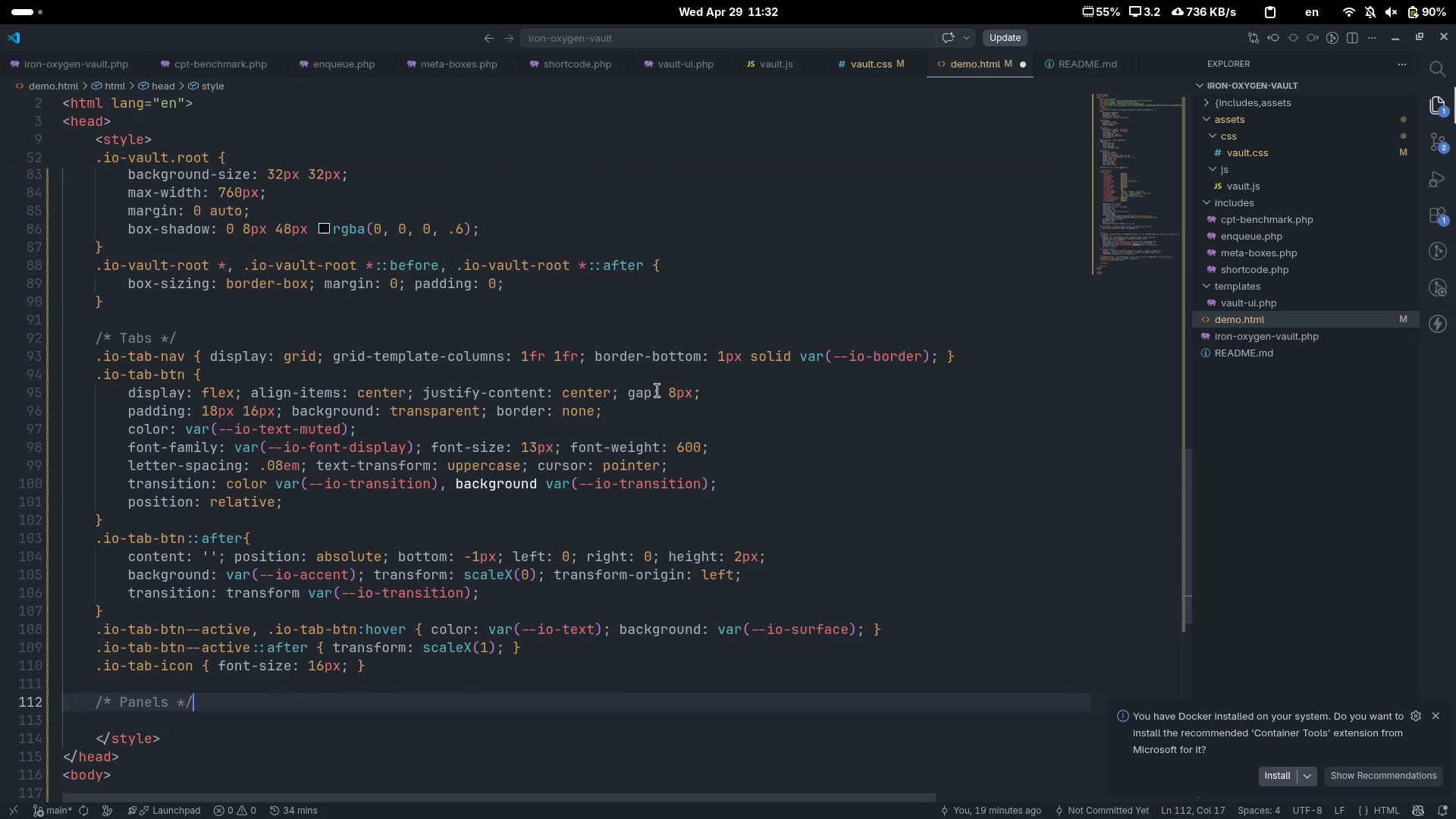 
key(Enter)
 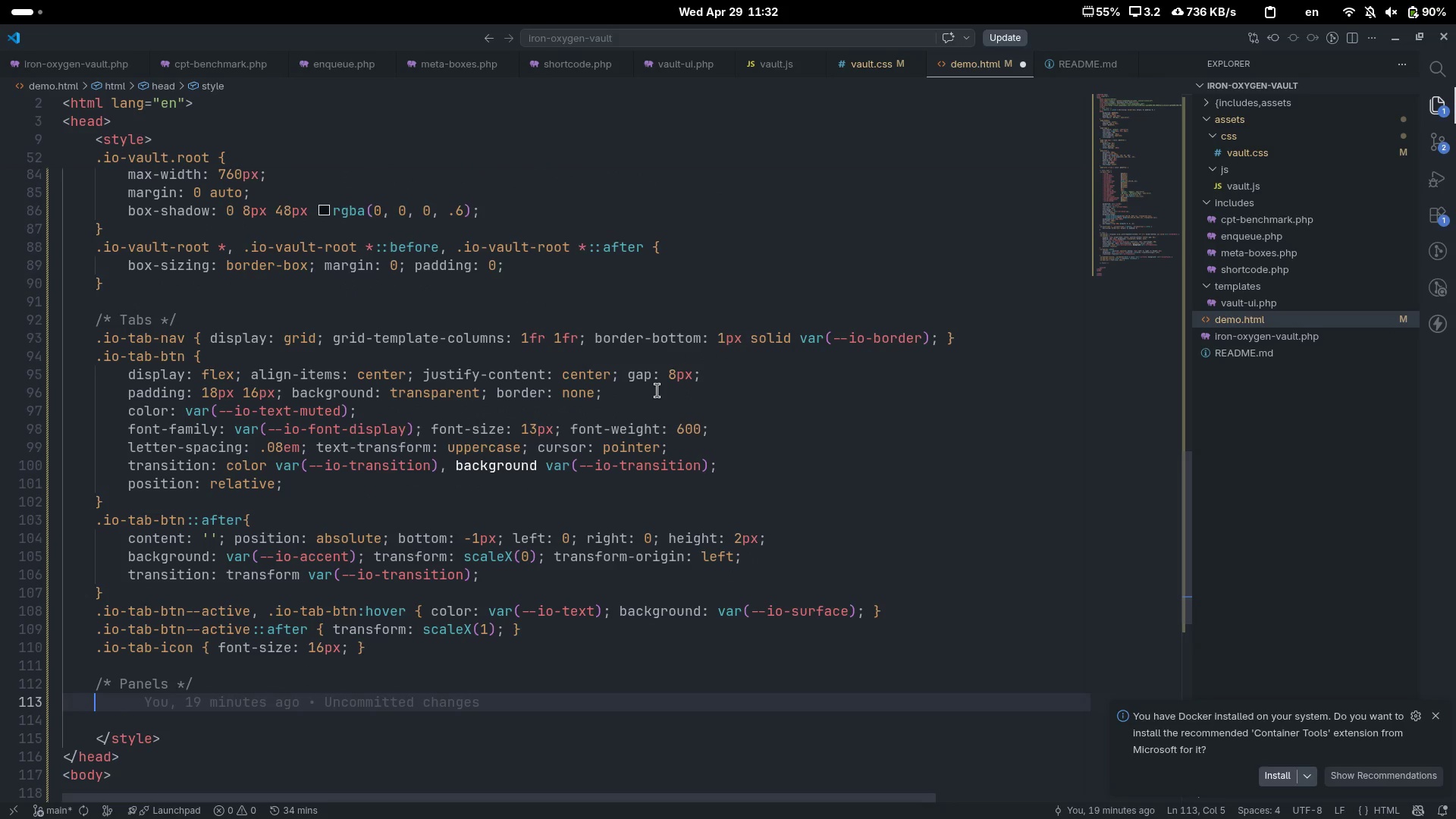 
type(.io-panel)
 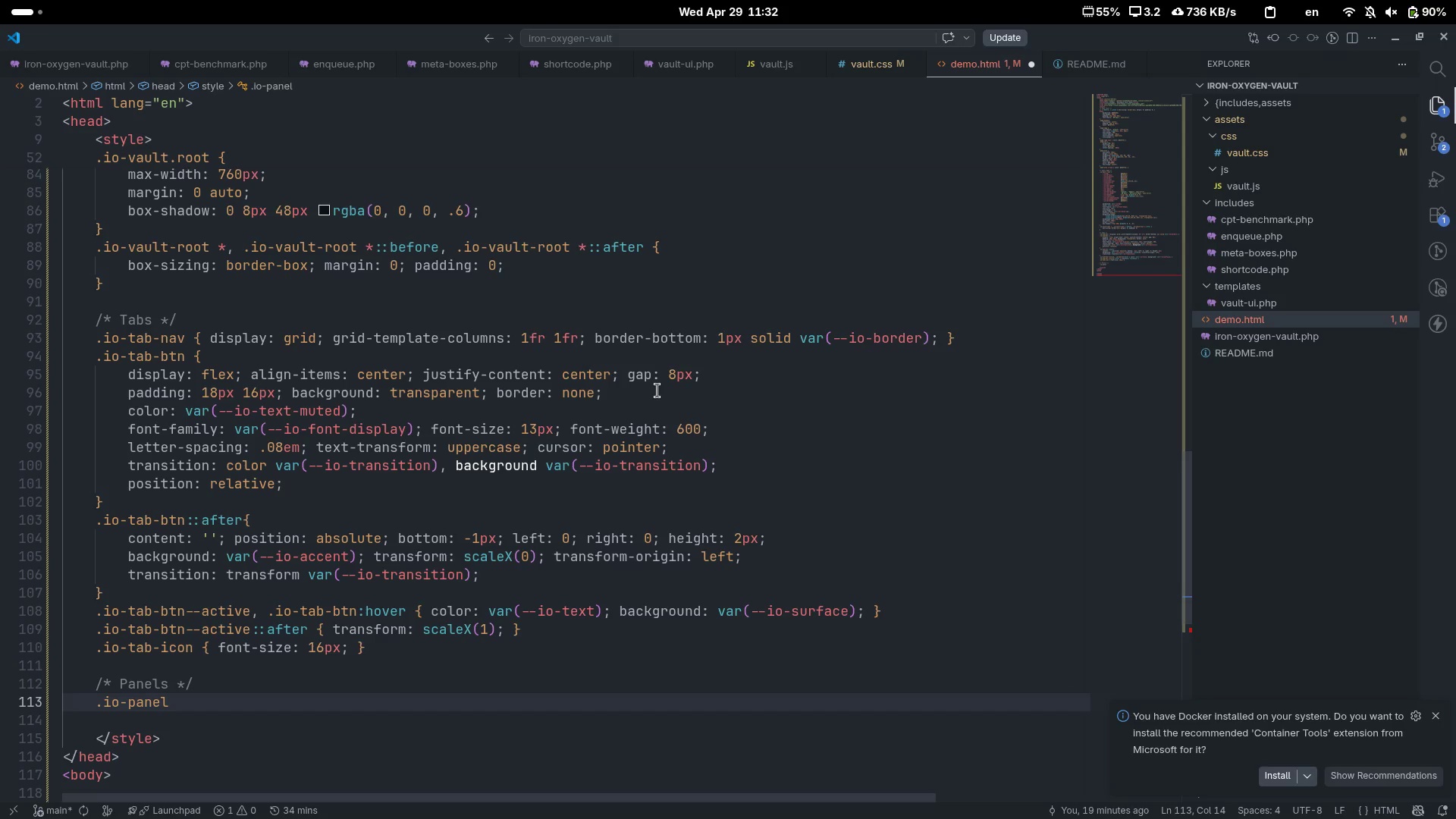 
scroll: coordinate [657, 391], scroll_direction: down, amount: 10.0
 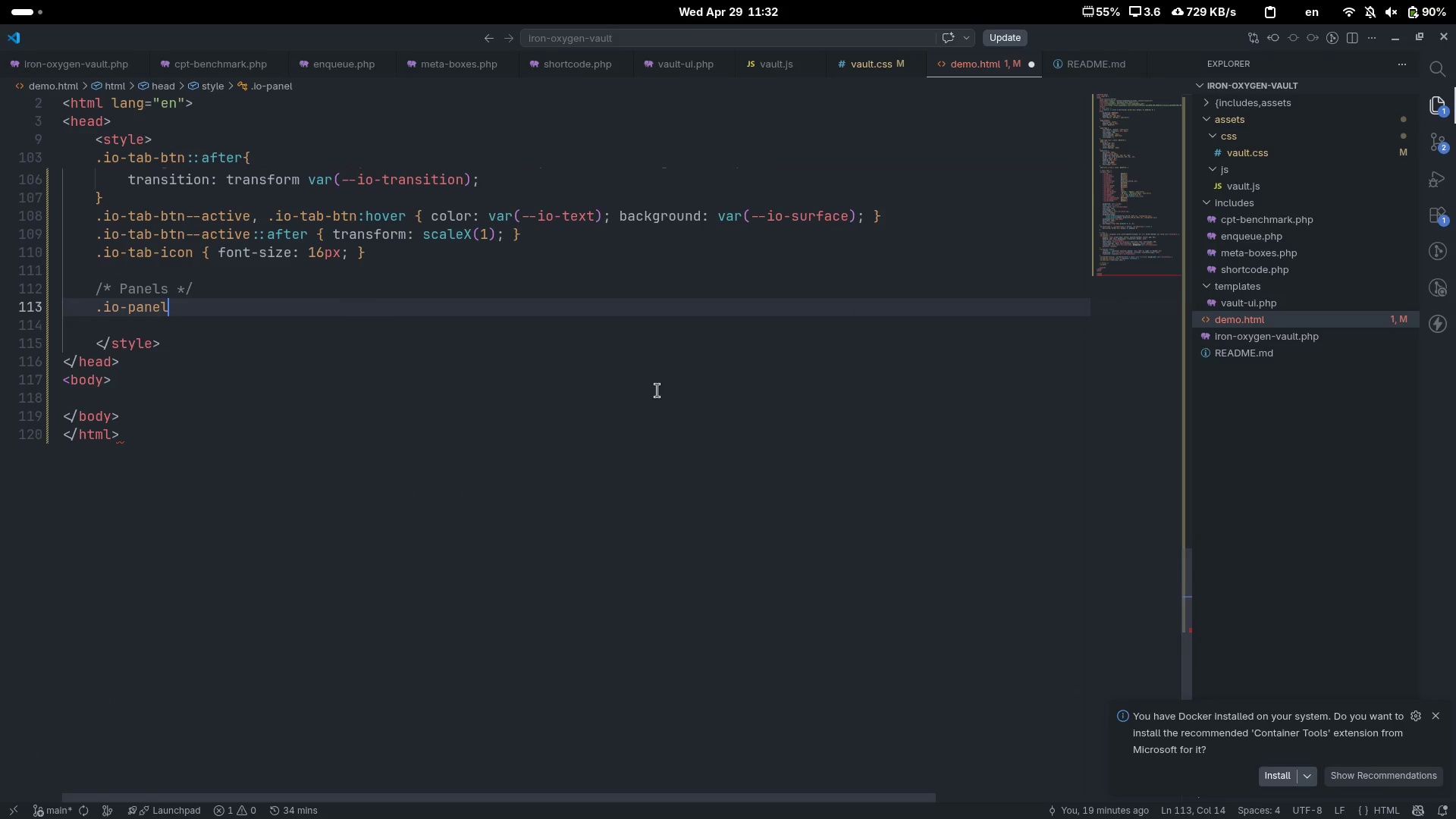 
key(Space)
 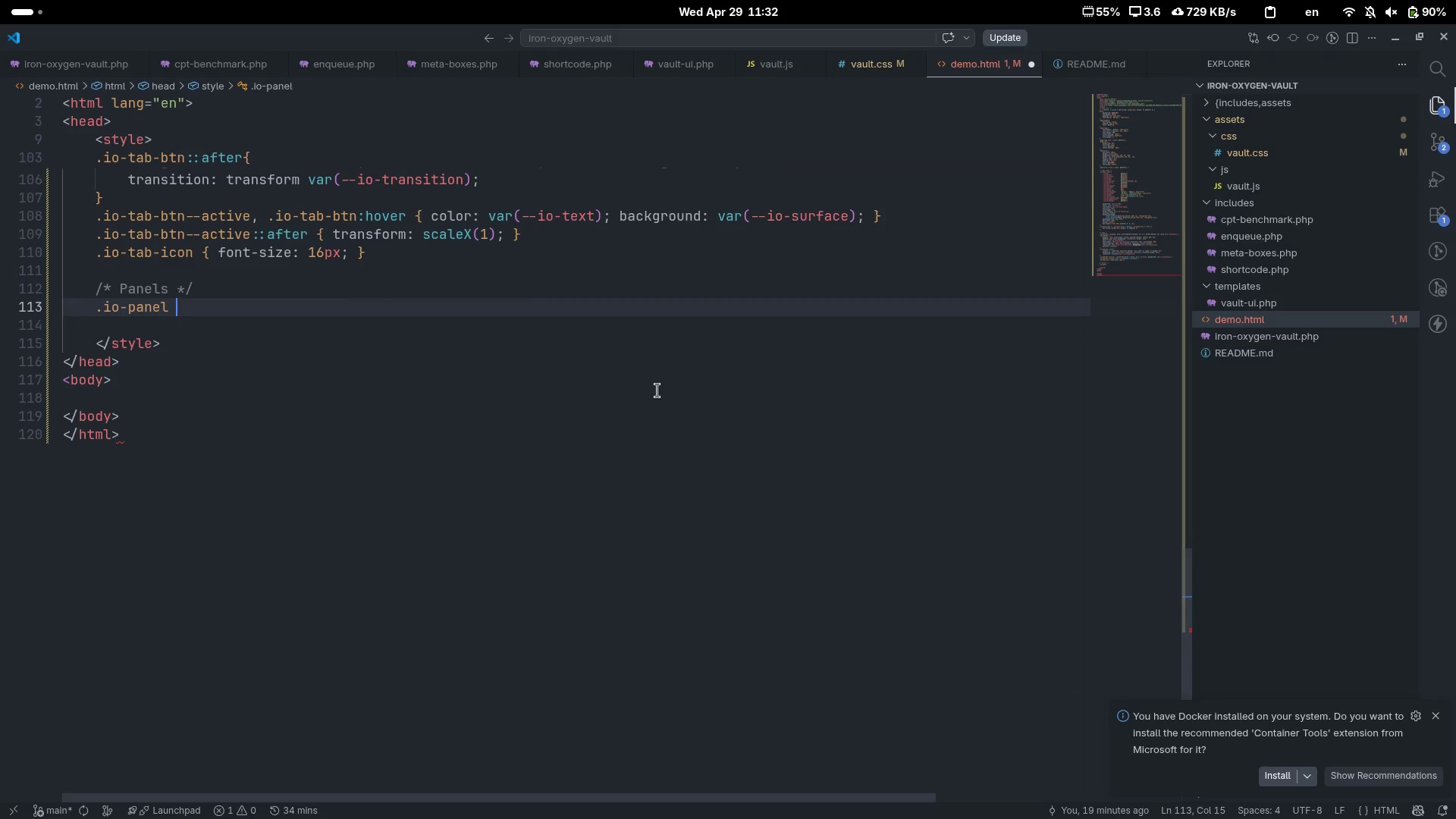 
key(Shift+BracketLeft)
 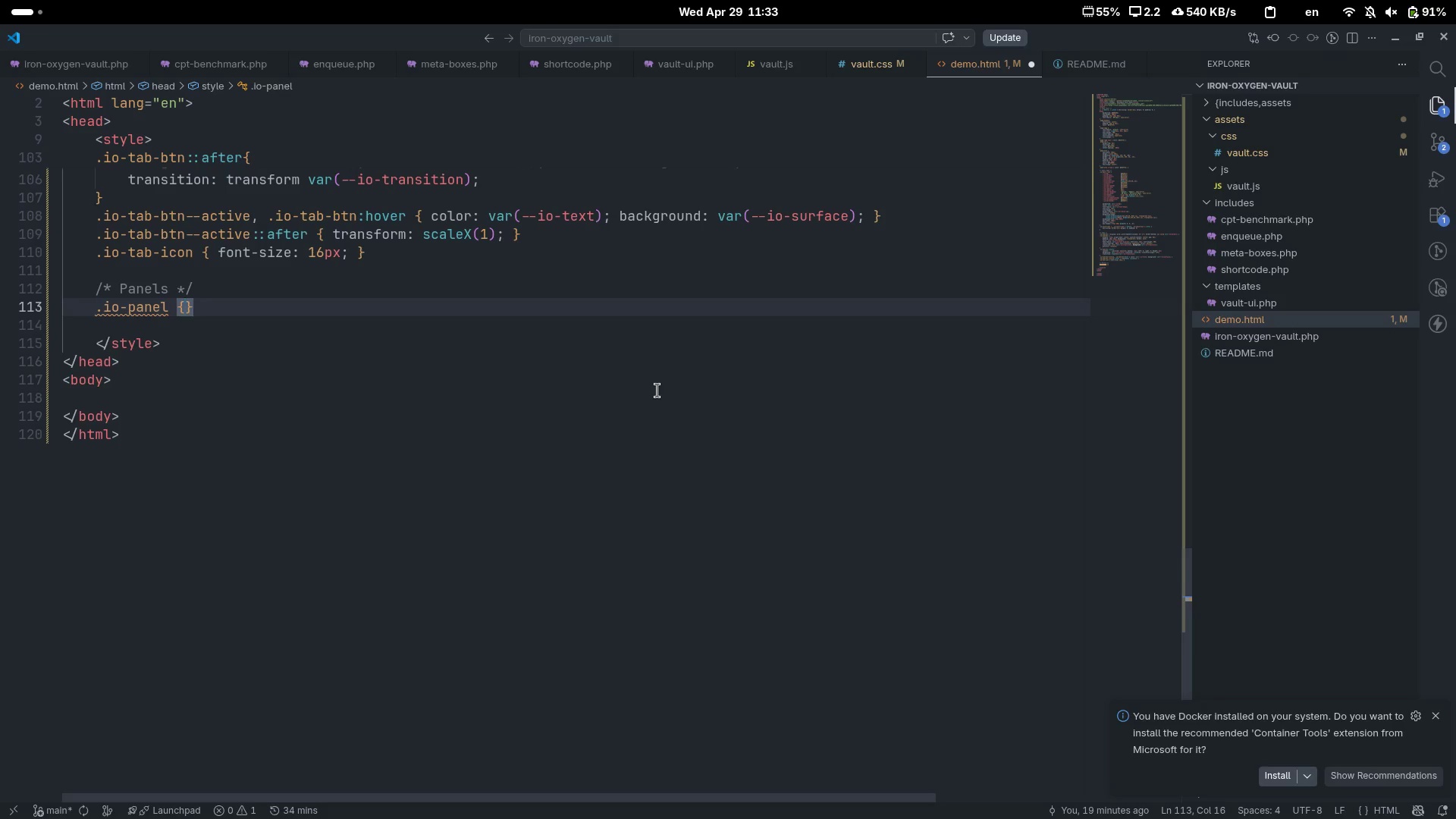 
wait(41.53)
 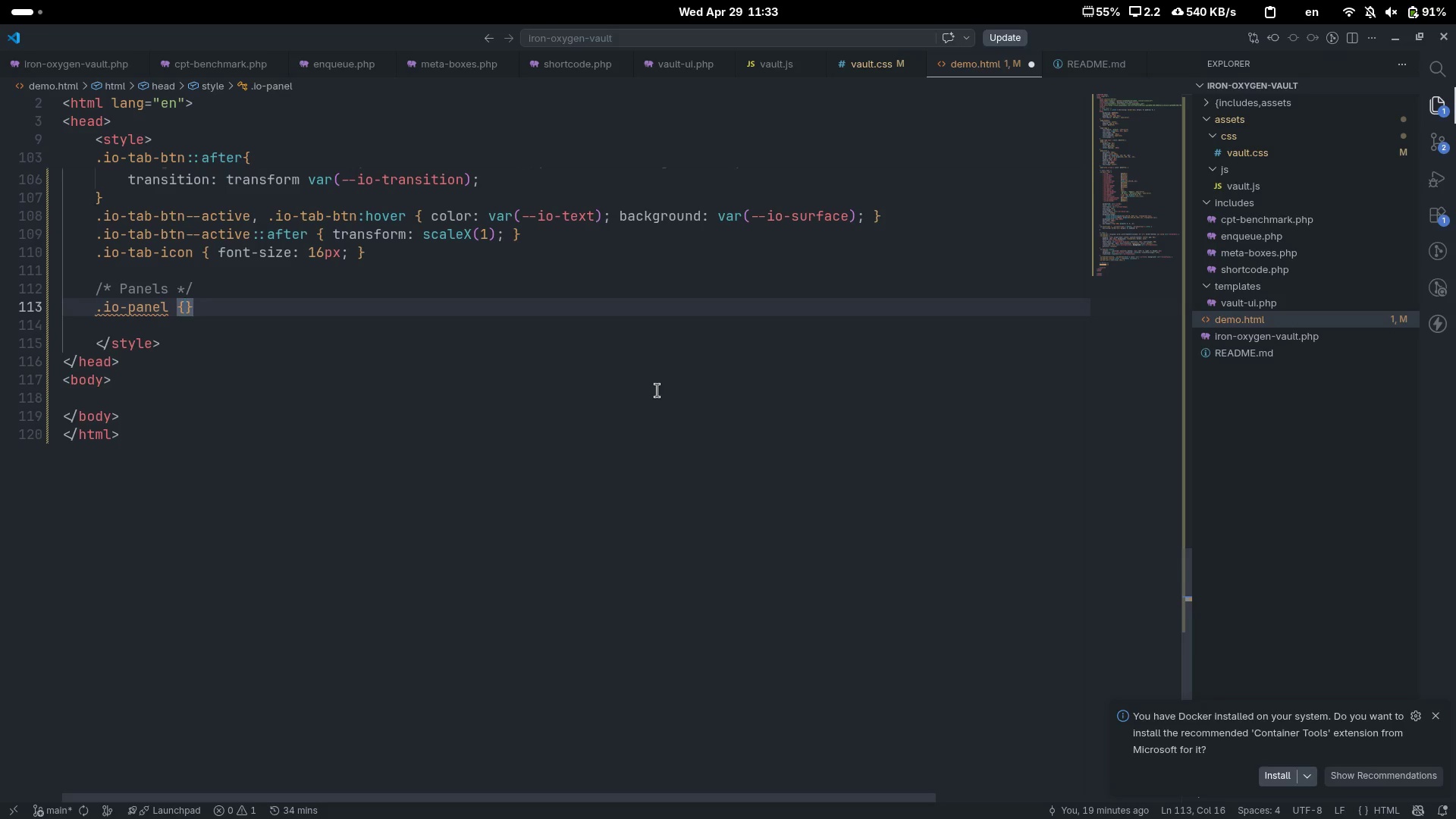 
key(Space)
 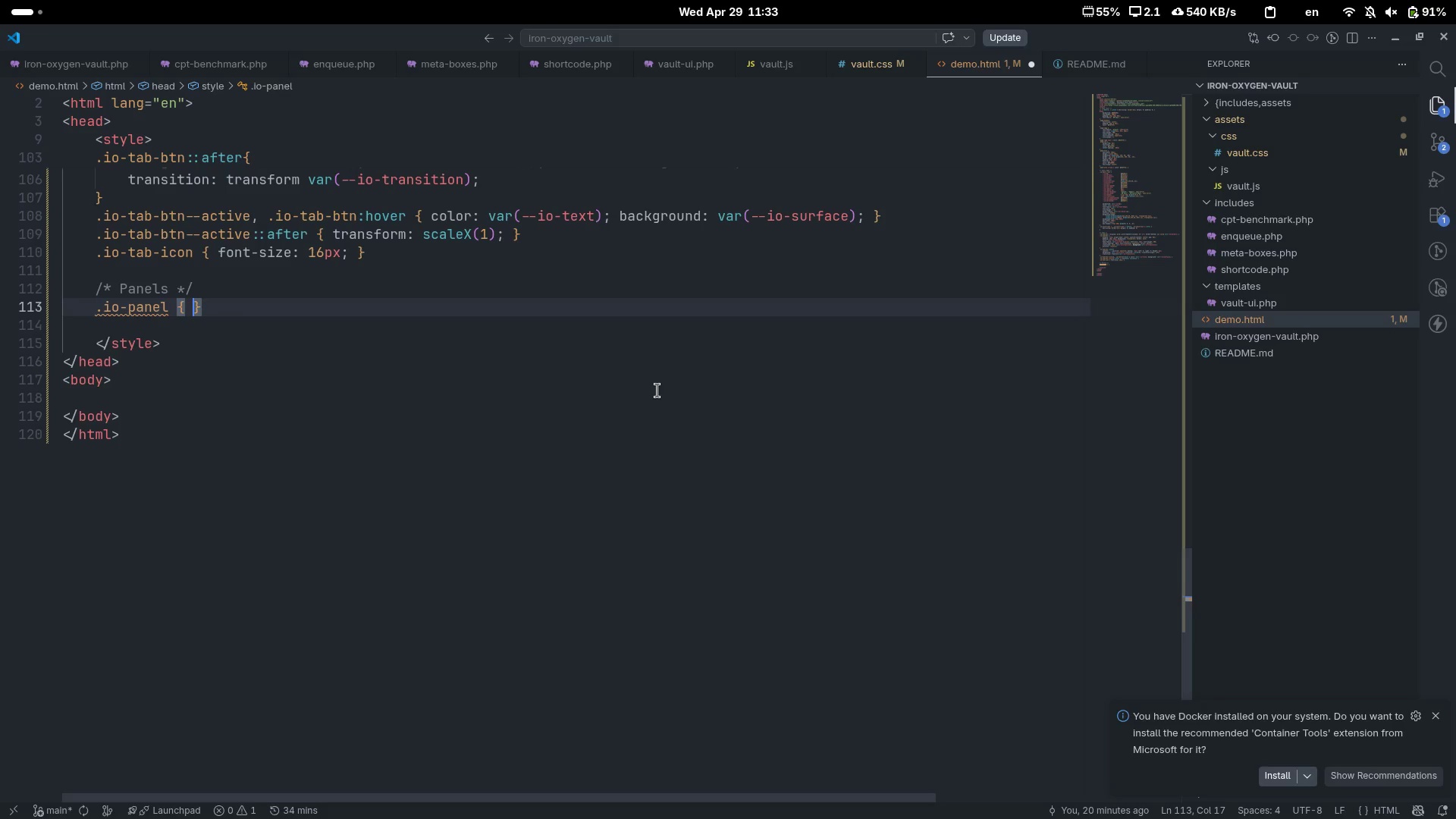 
key(ArrowLeft)
 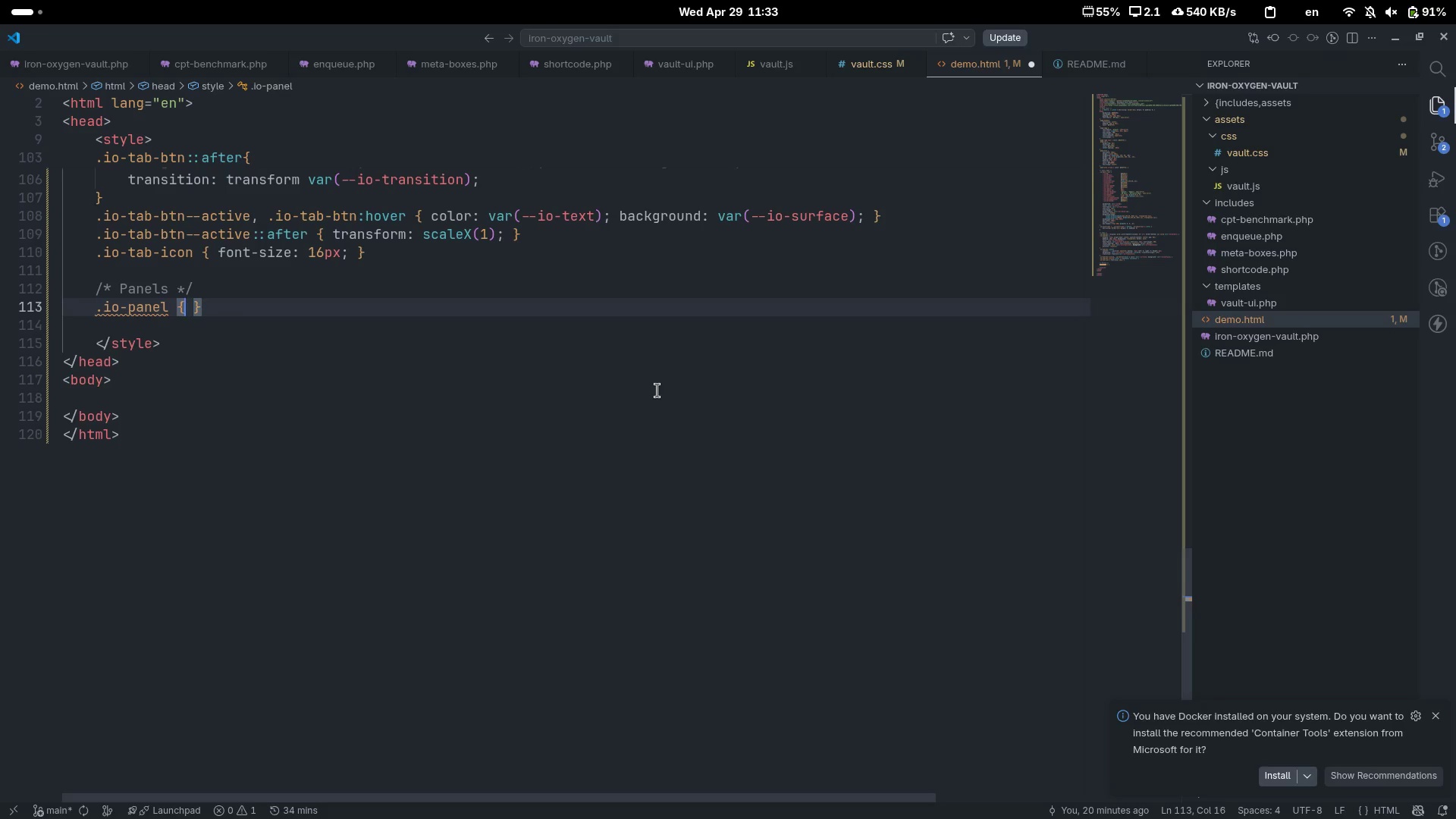 
type( displ)
key(Tab)
type(none)
 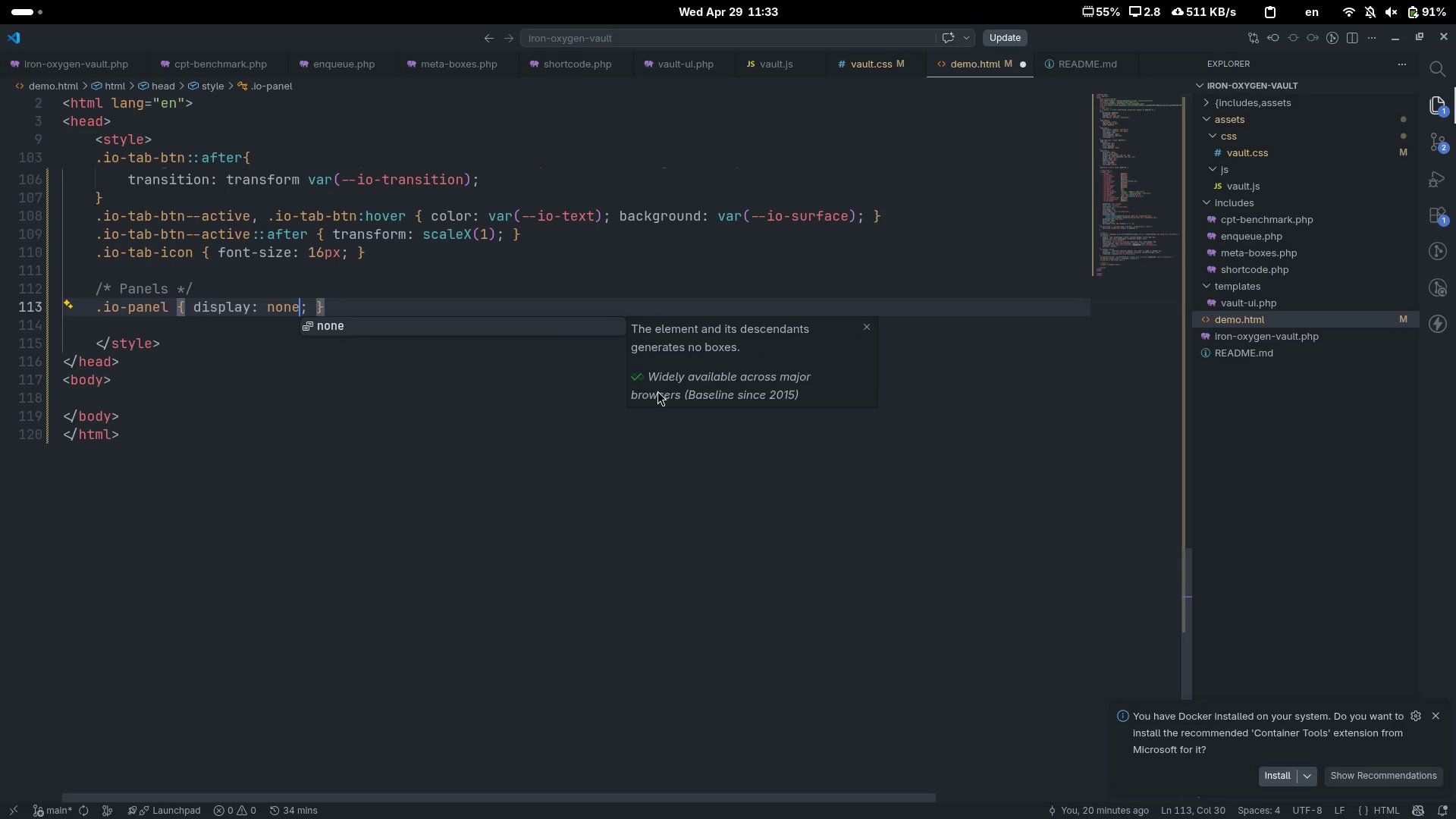 
key(Control+ControlLeft)
 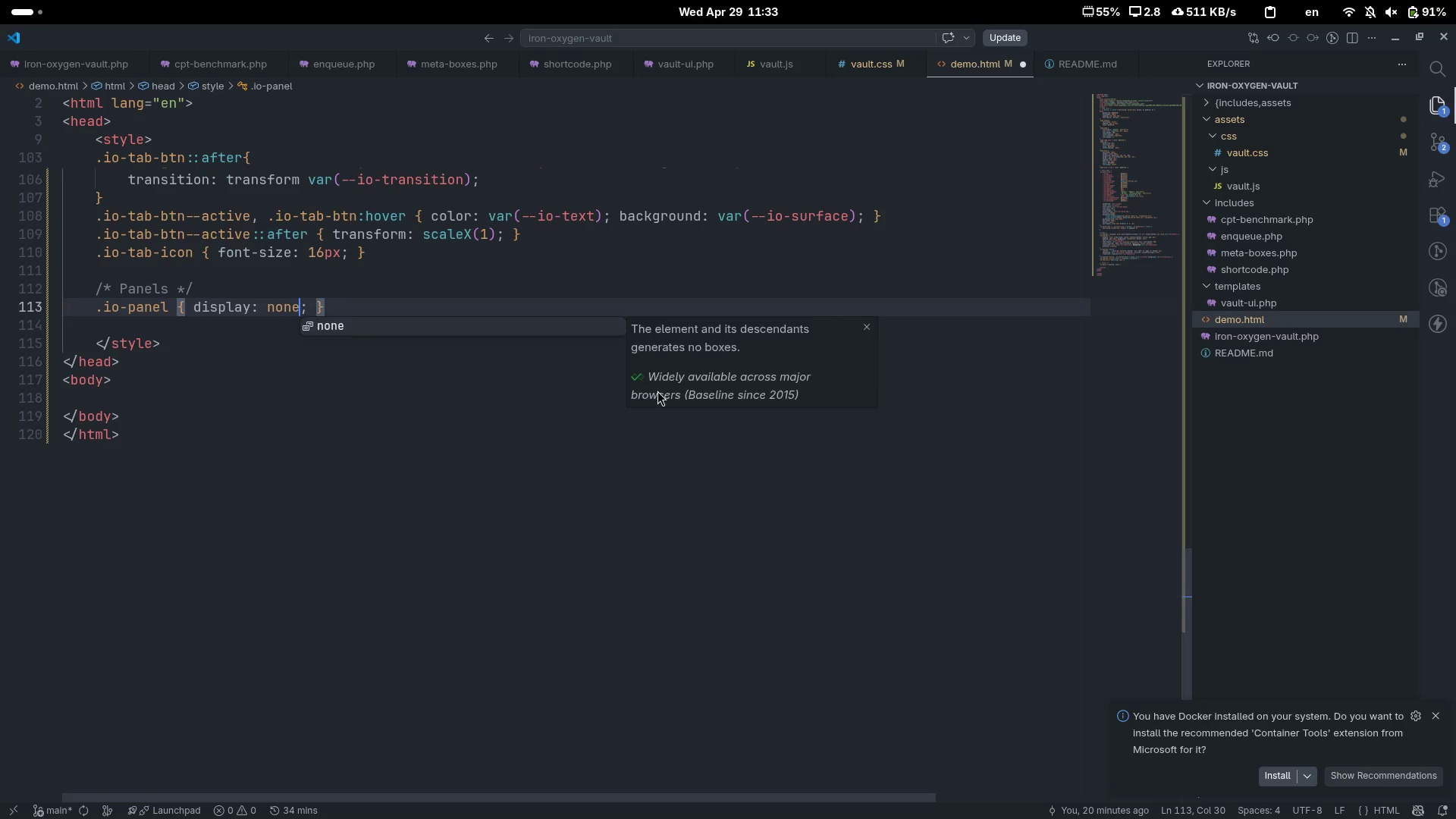 
key(Control+ArrowRight)
 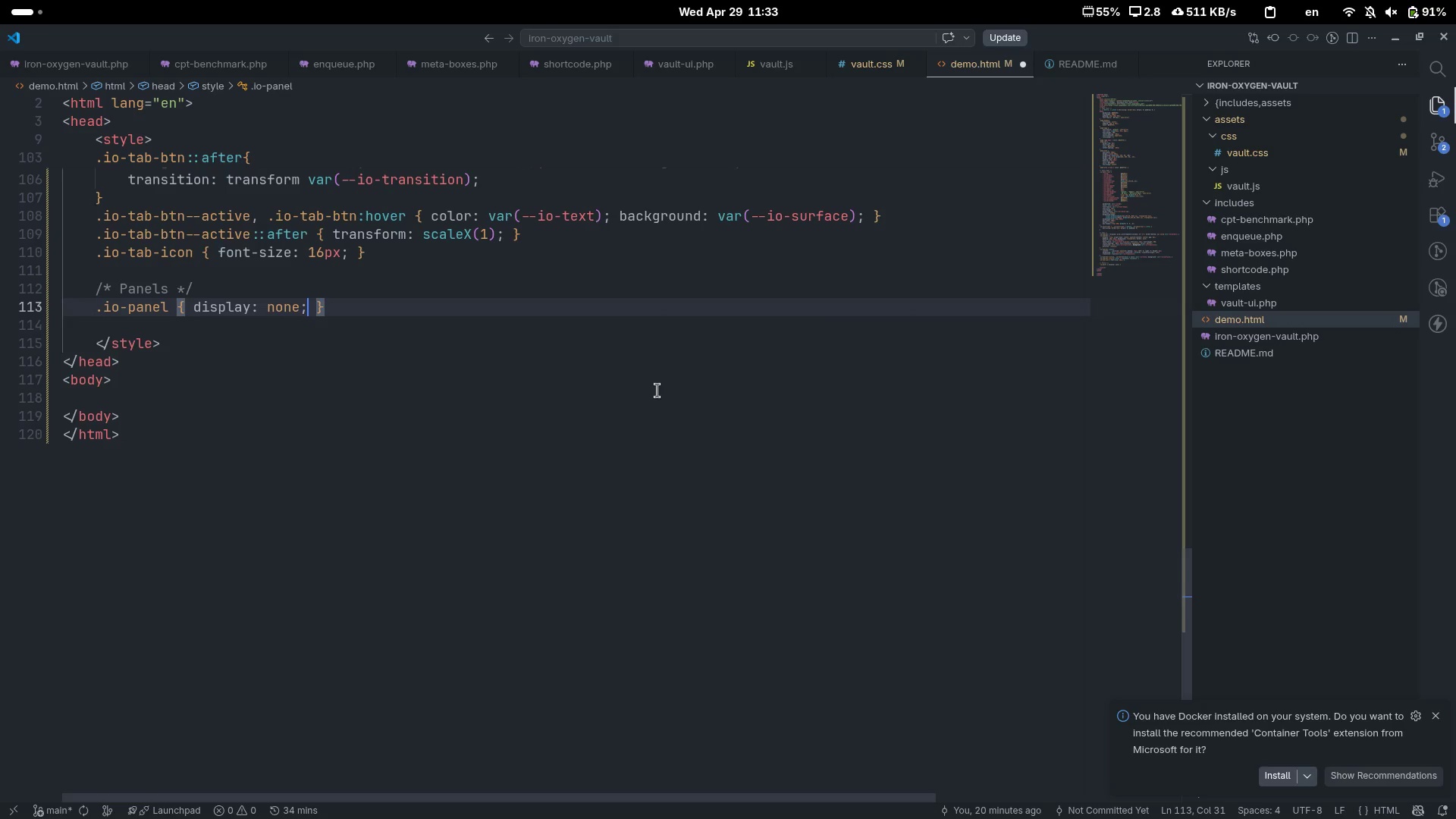 
key(ArrowRight)
 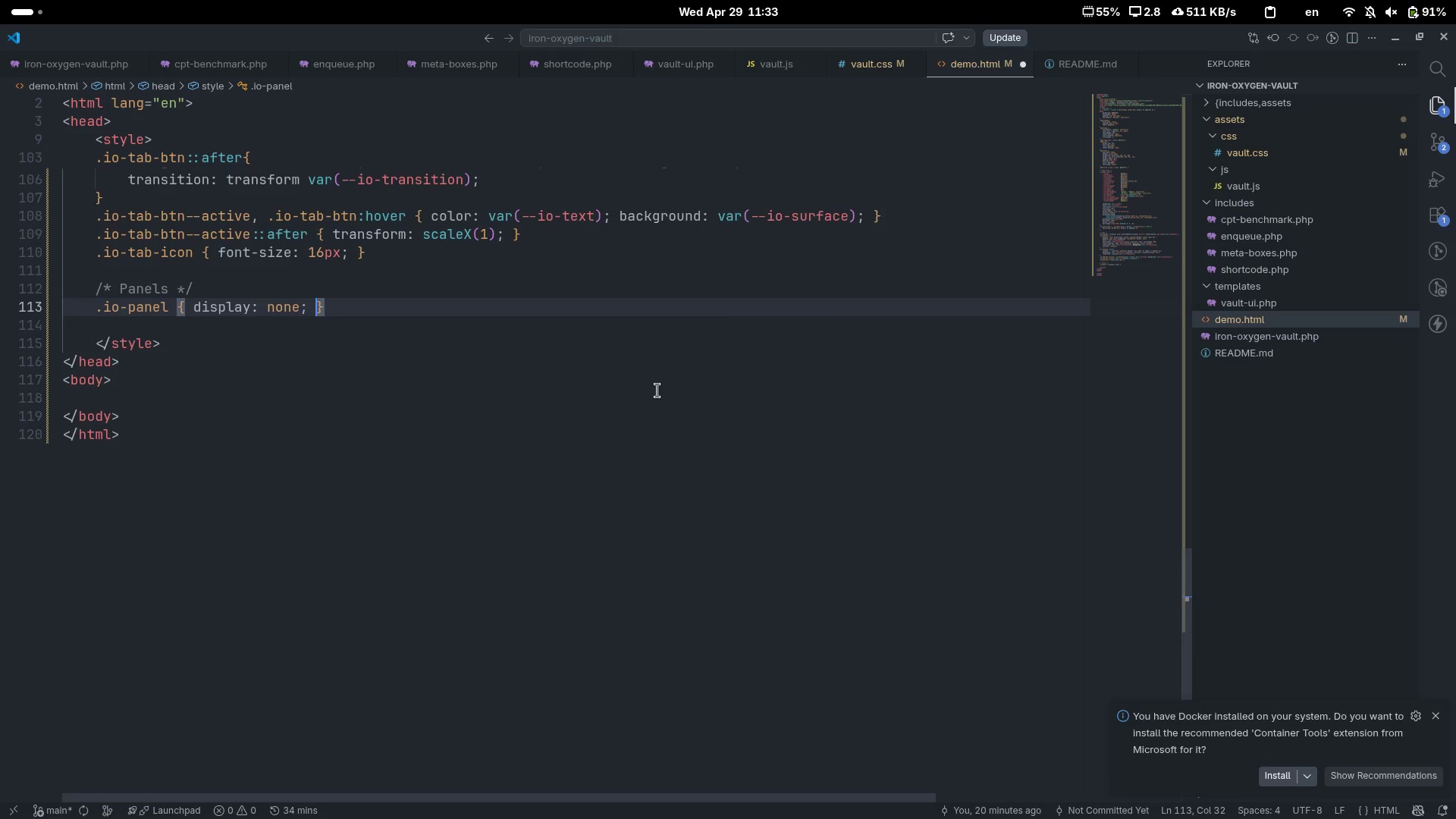 
key(ArrowLeft)
 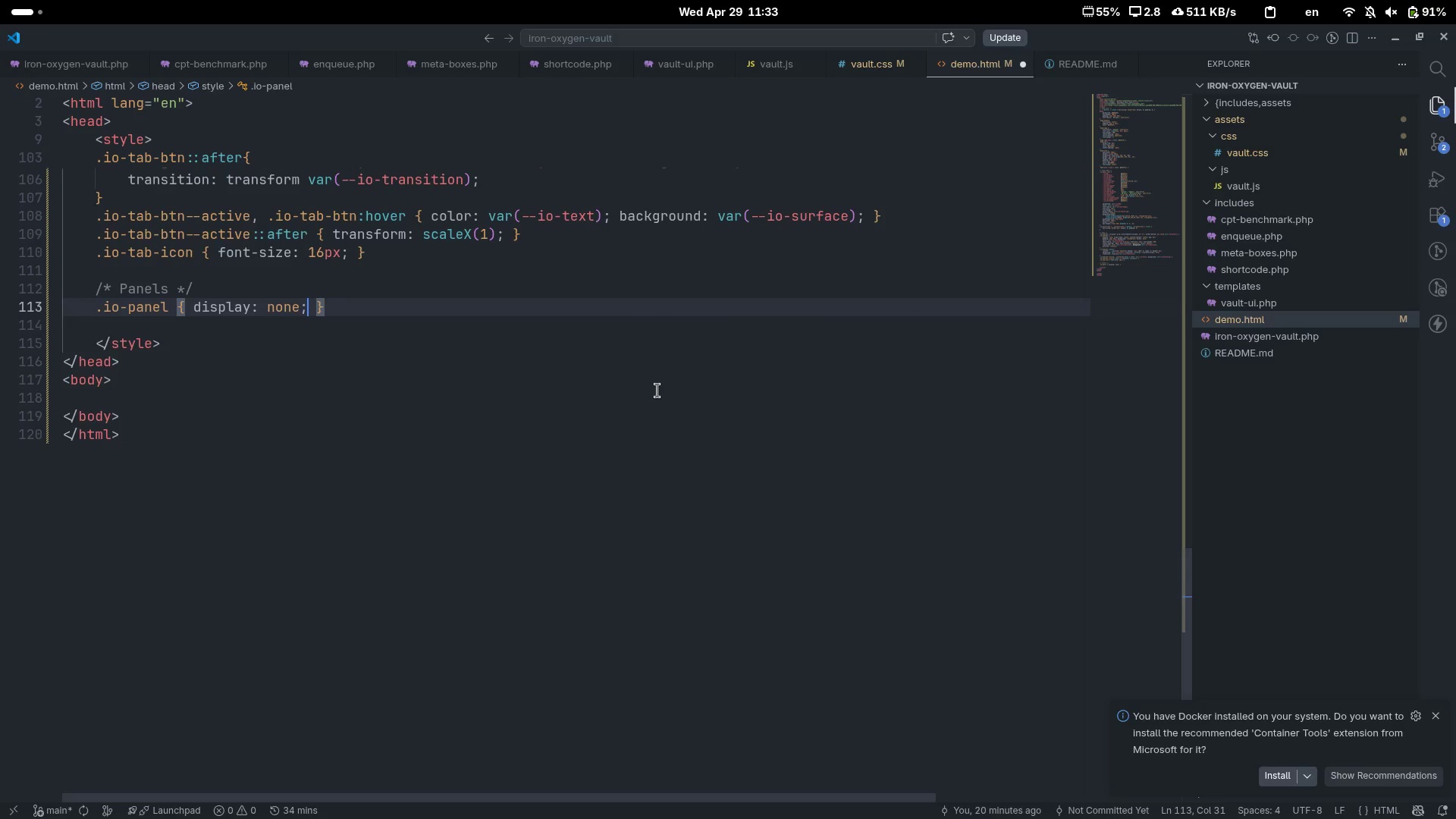 
type( paddin)
key(Tab)
type(28px)
 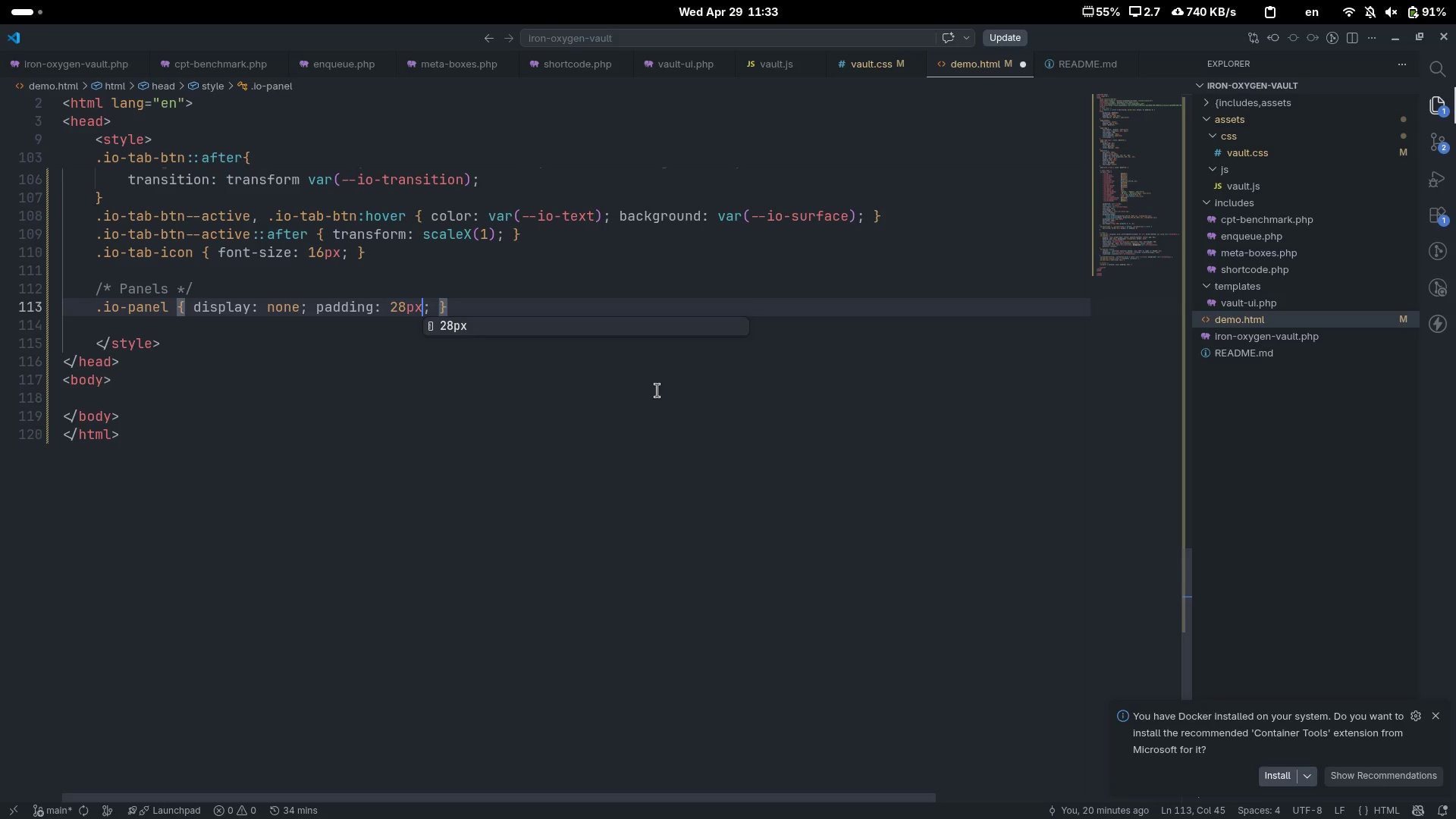 
key(ArrowRight)
 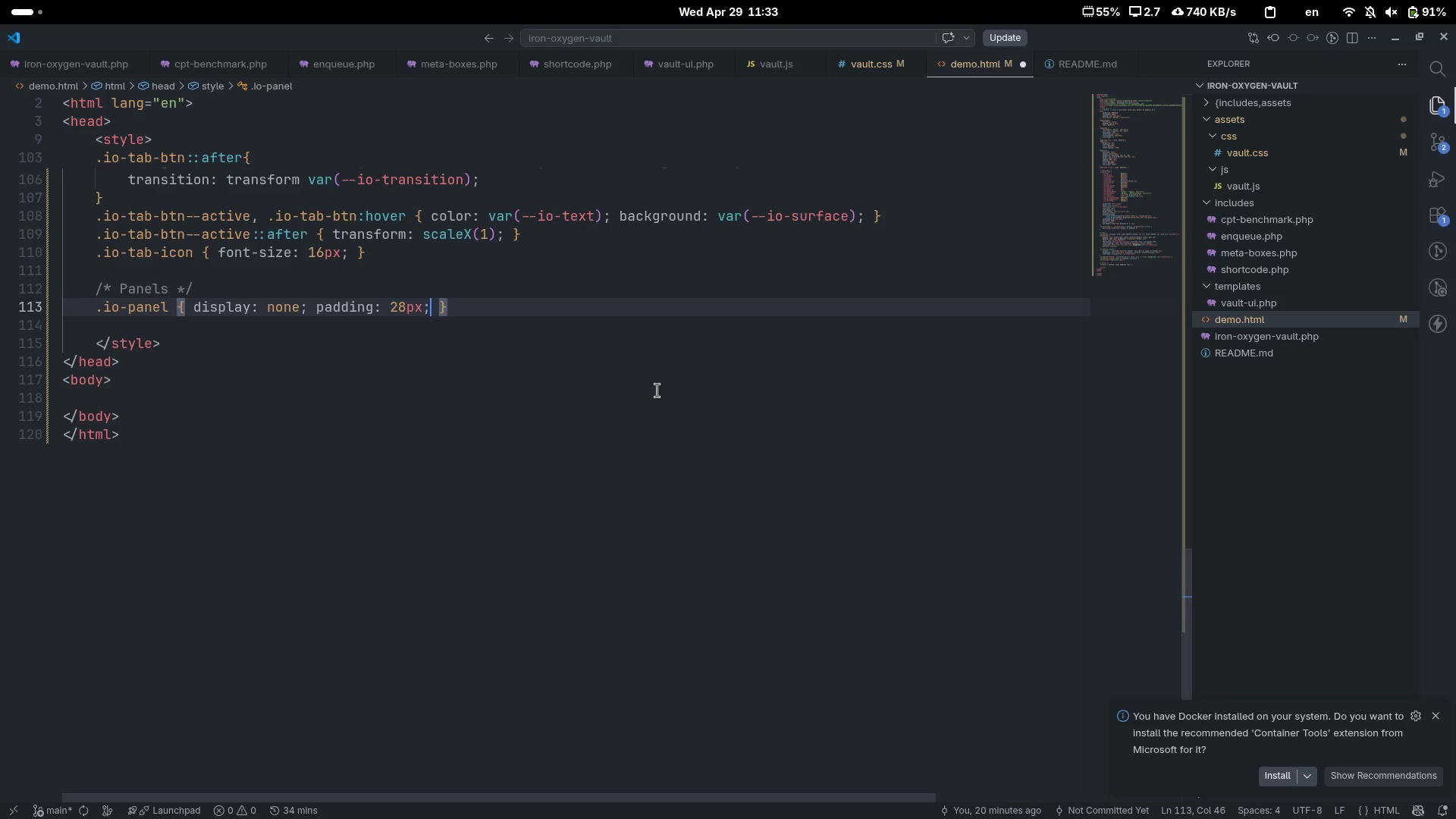 
key(ArrowLeft)
 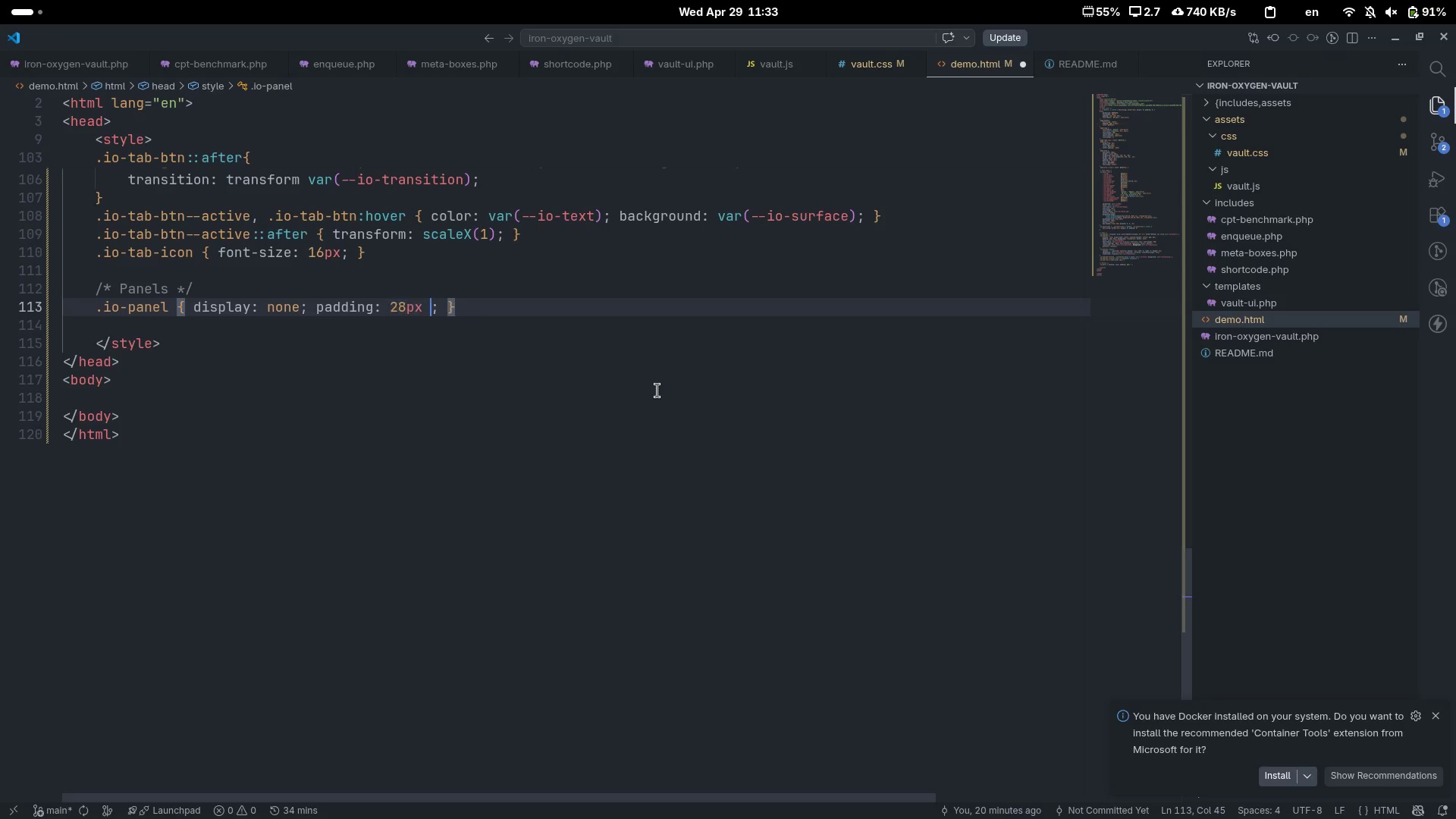 
type( 20px 40px)
key(Backspace)
type(x)
 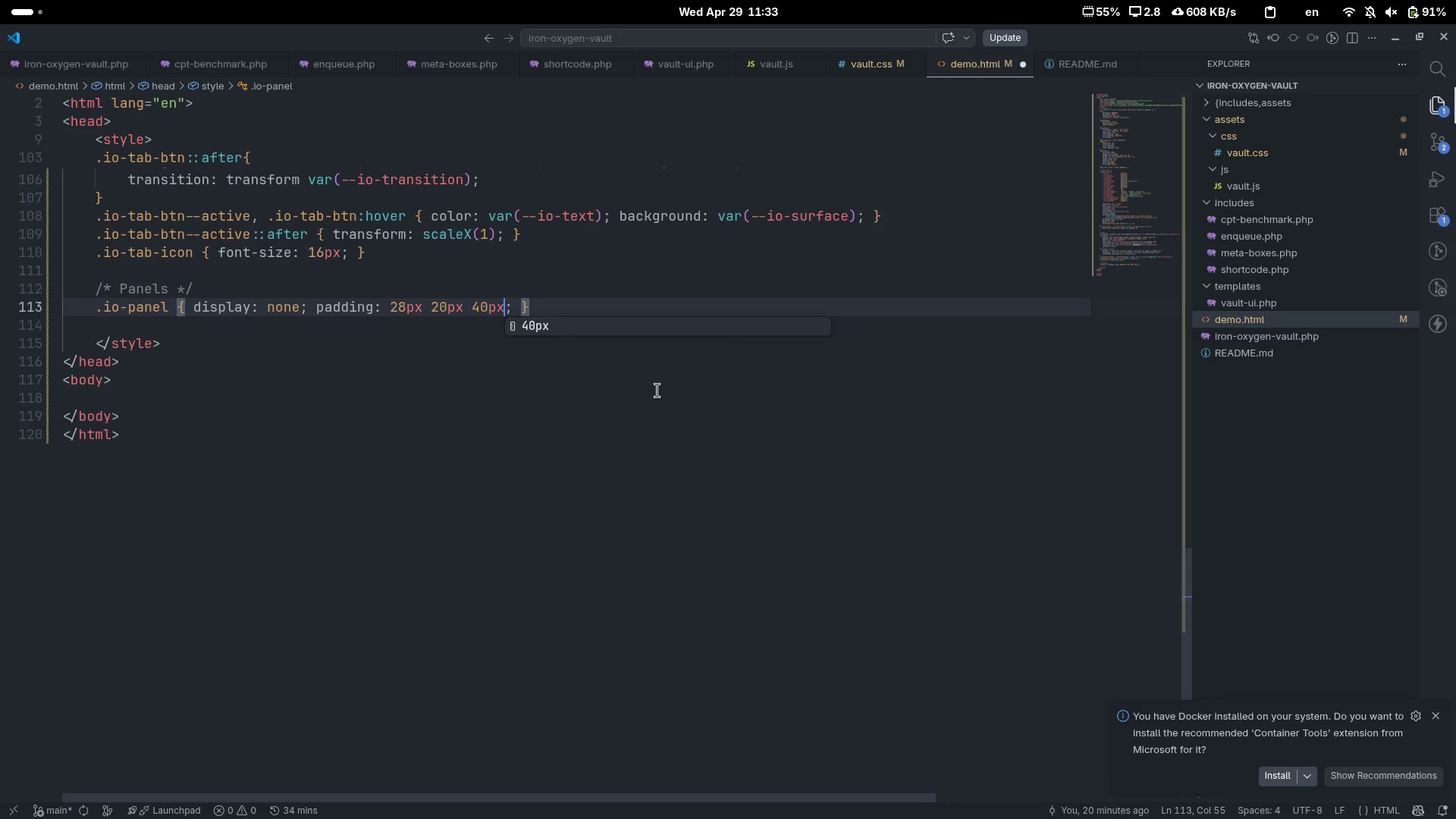 
key(Control+ArrowRight)
 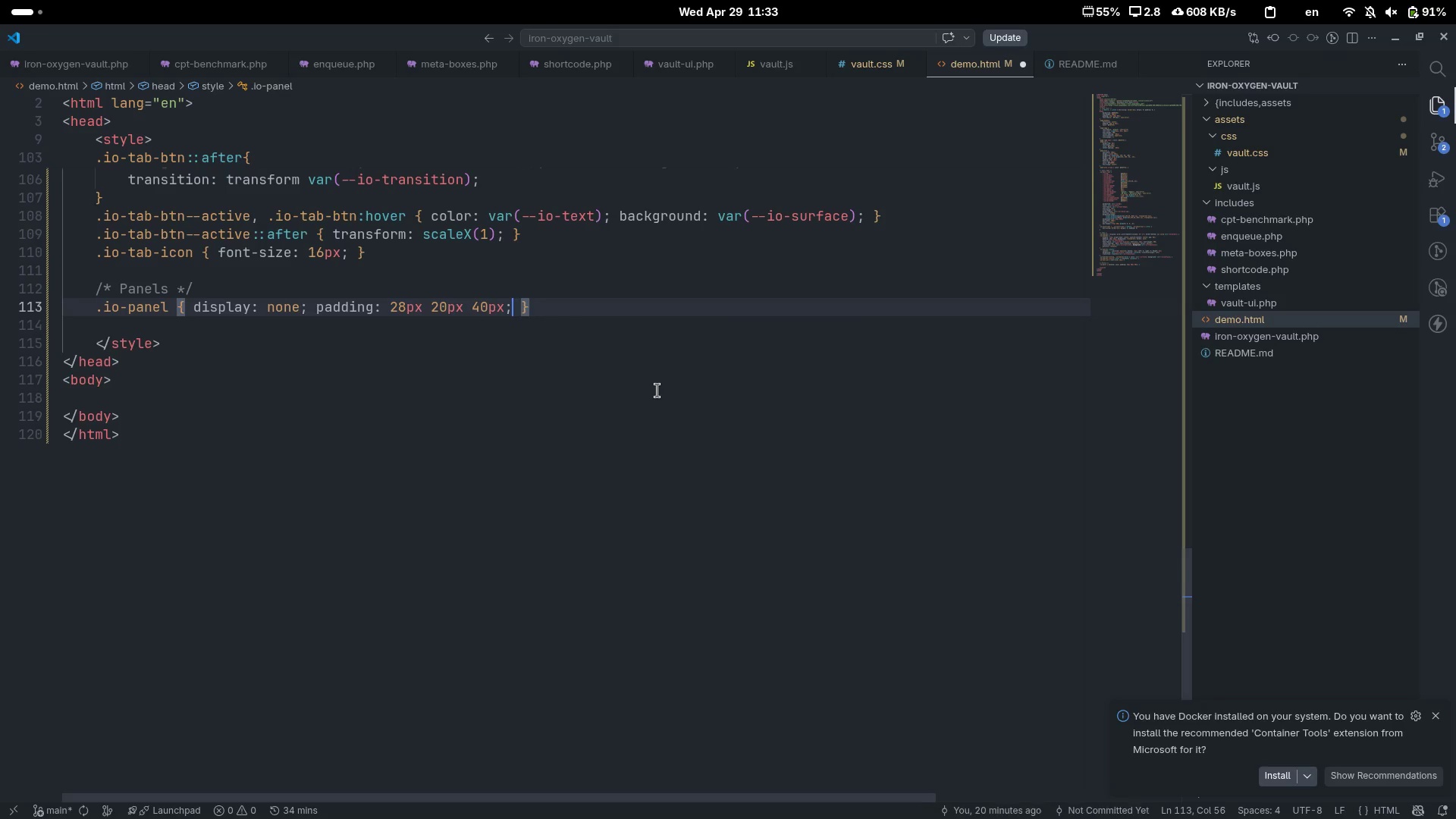 
key(Control+ArrowRight)
 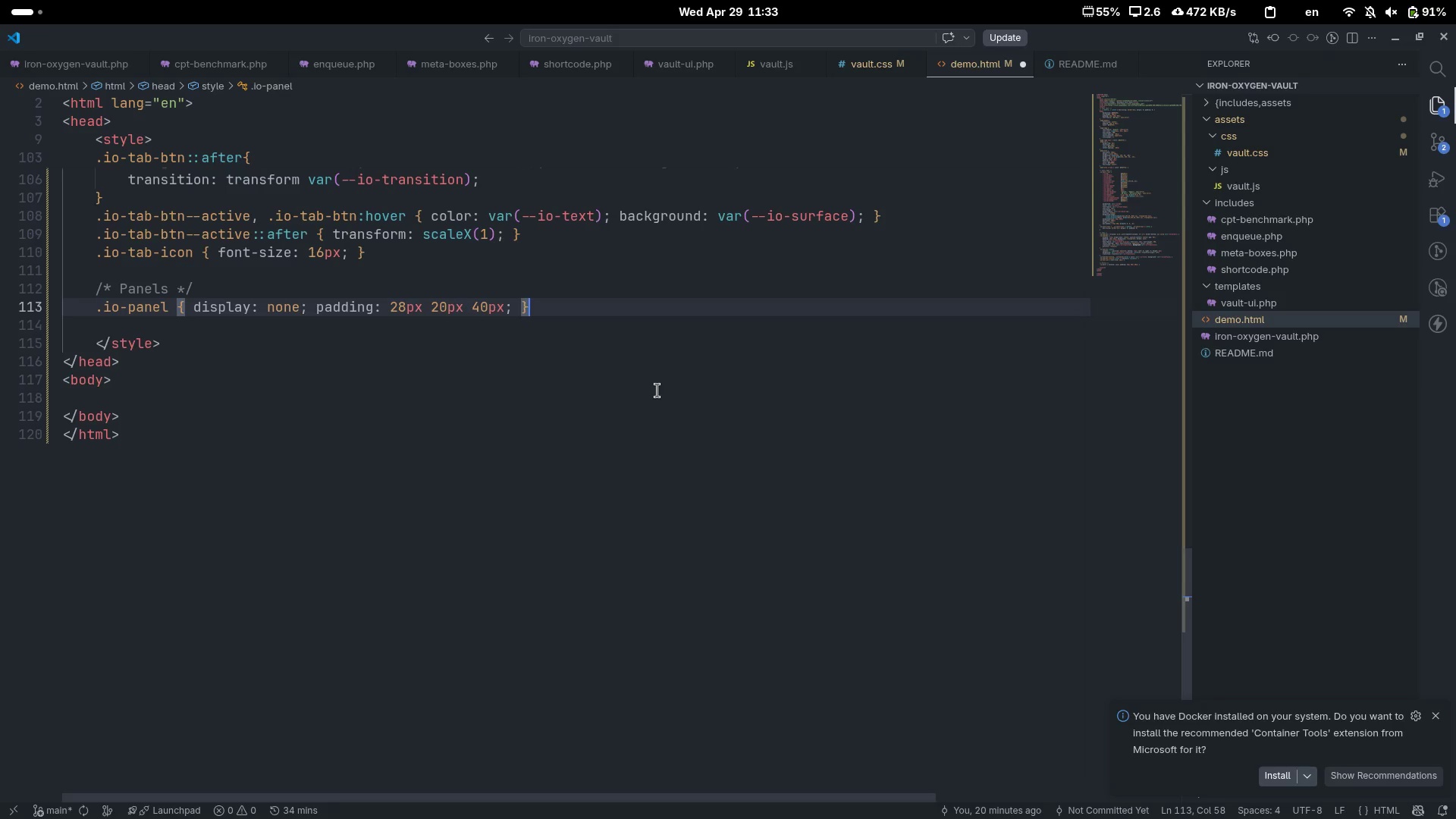 
key(Enter)
 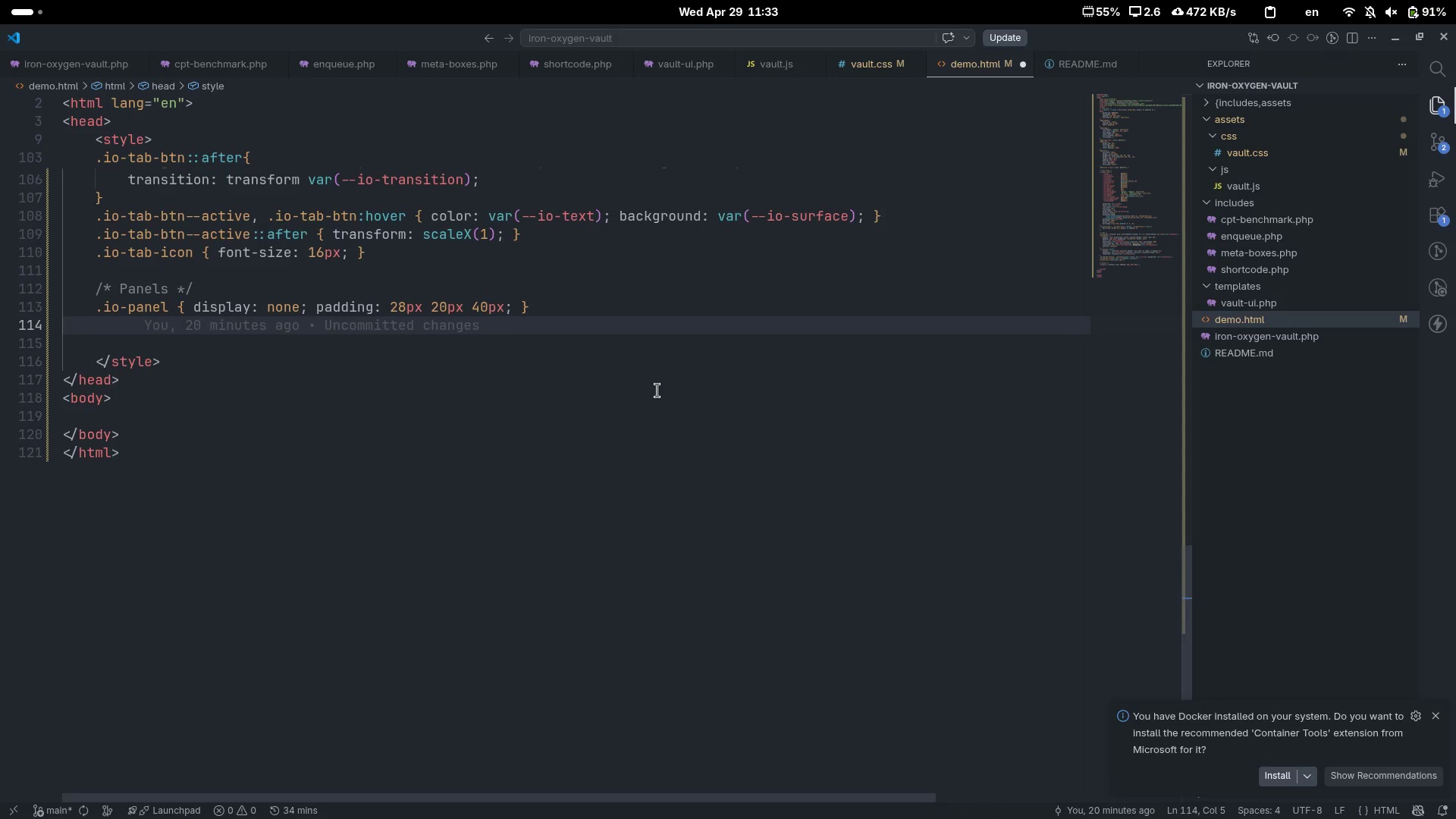 
type(.io-)
key(Tab)
type(--av)
key(Backspace)
type(ctive)
 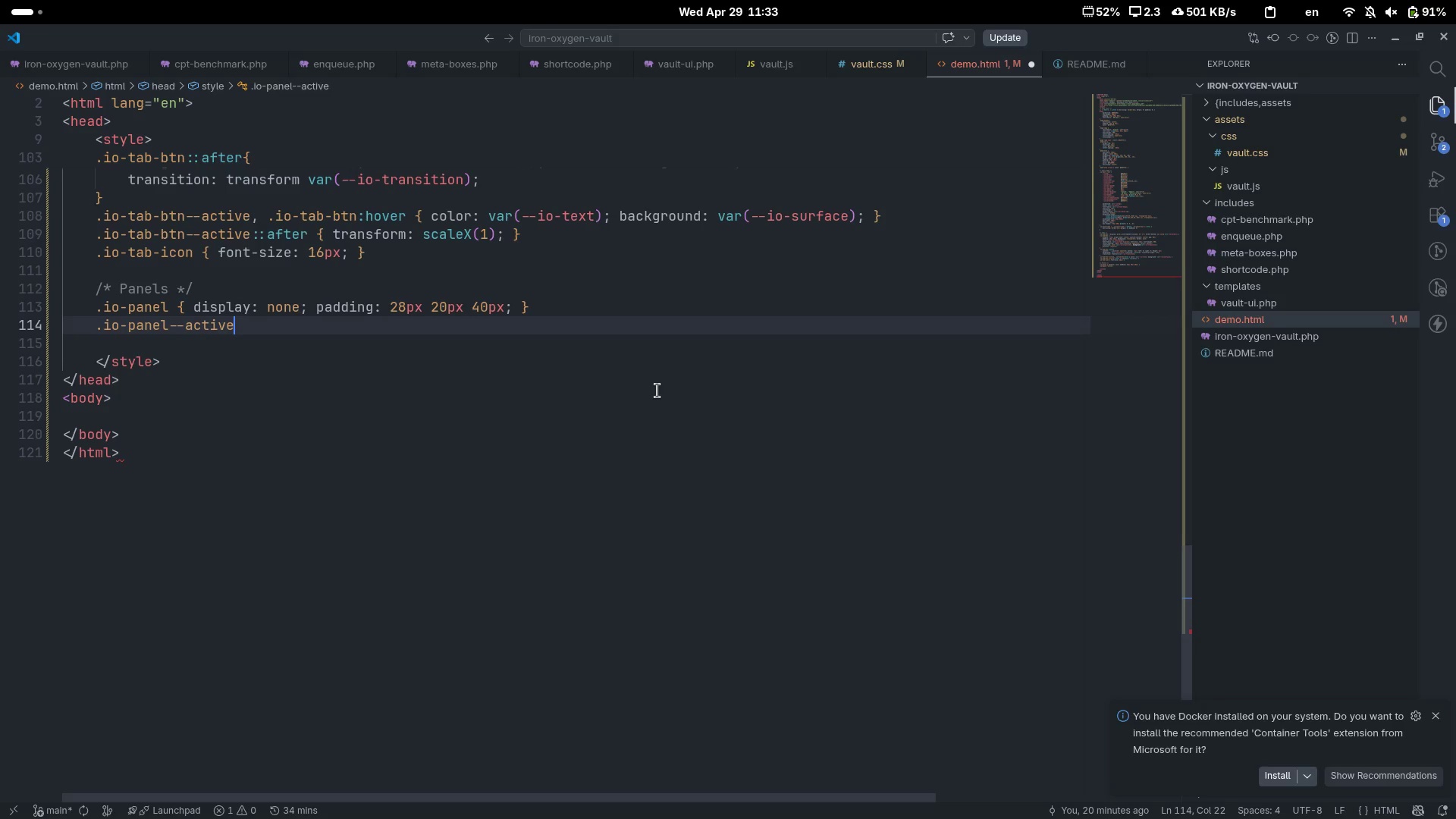 
wait(5.5)
 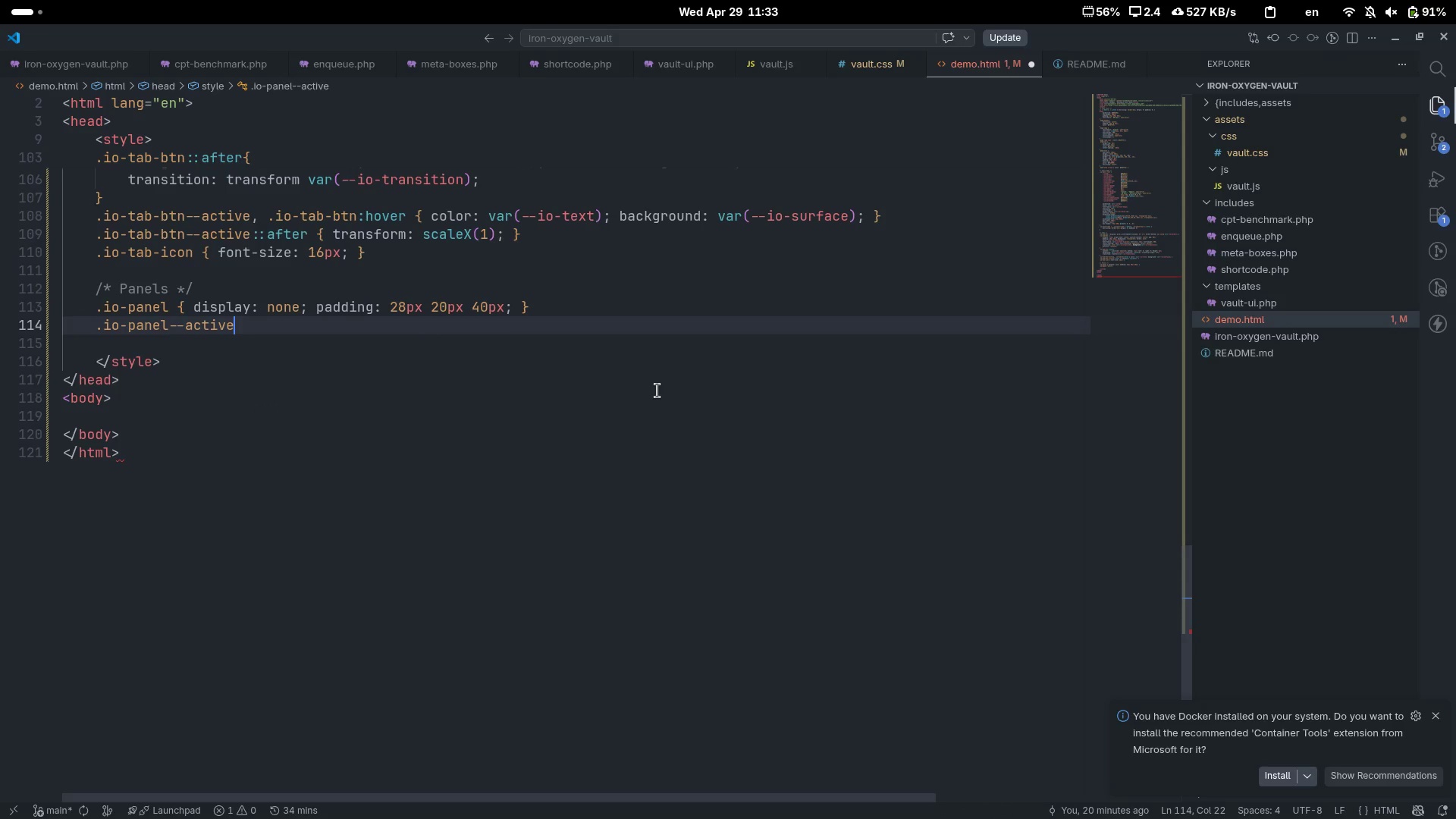 
key(Space)
 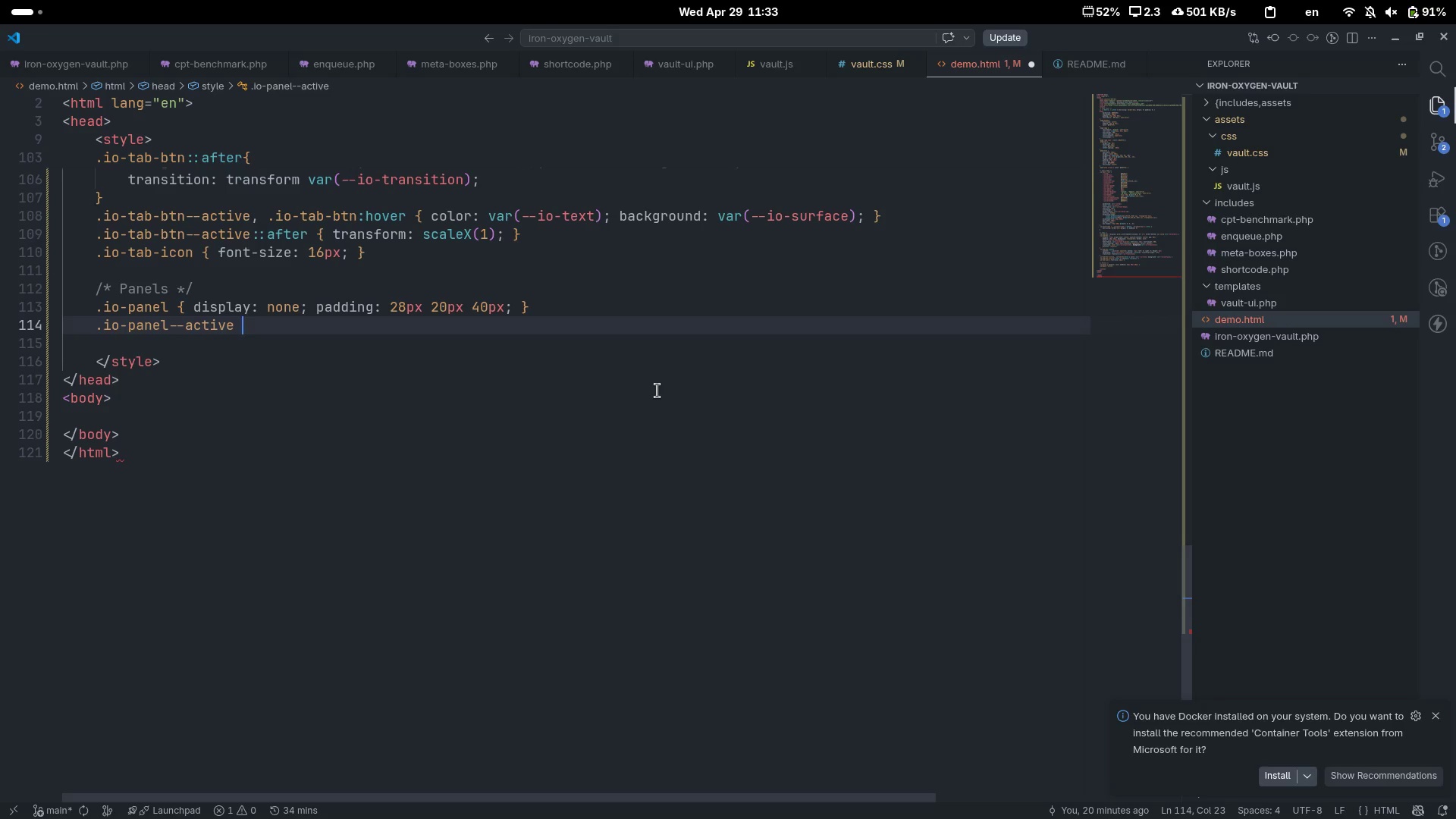 
key(Shift+BracketLeft)
 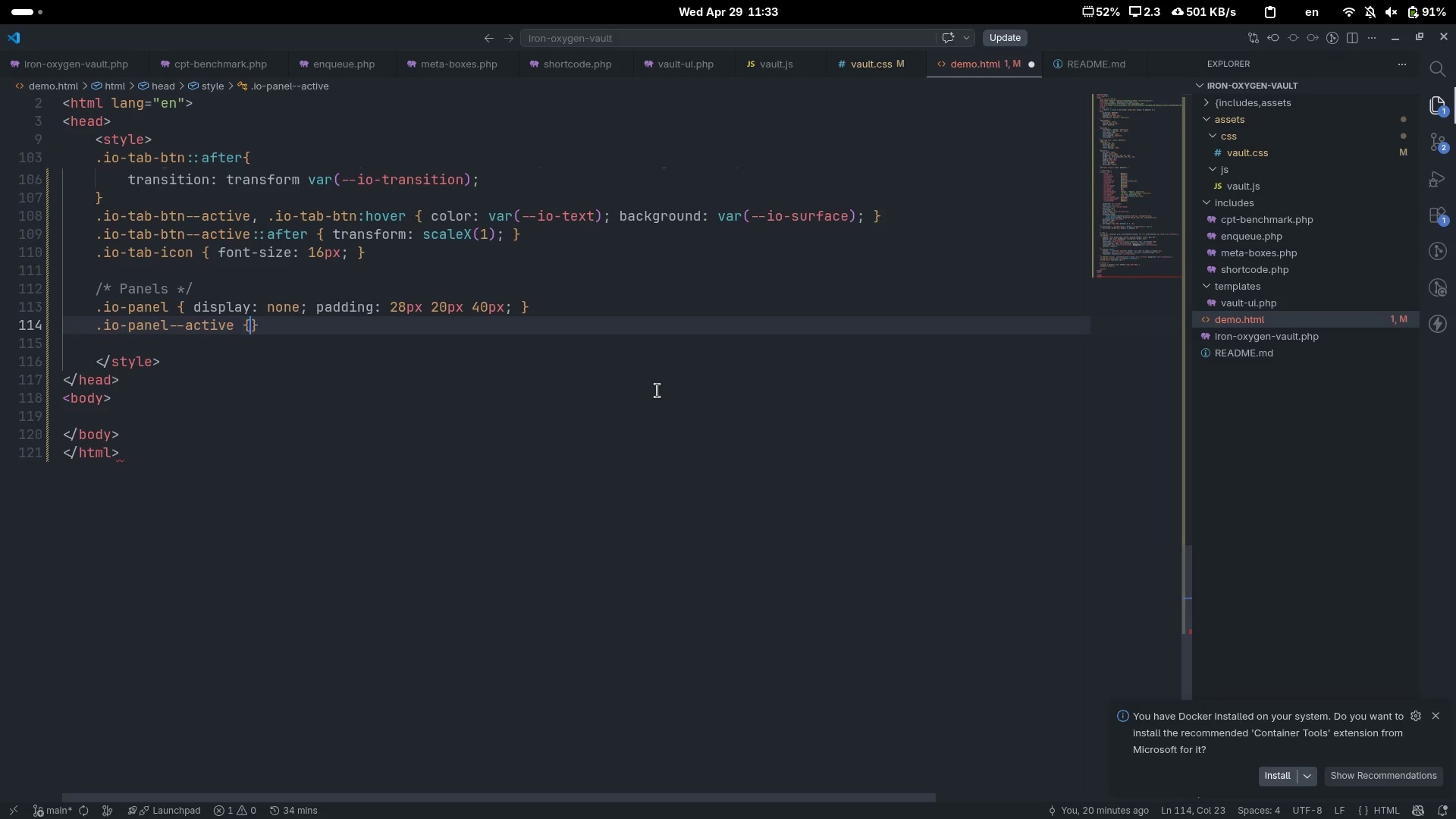 
key(Space)
 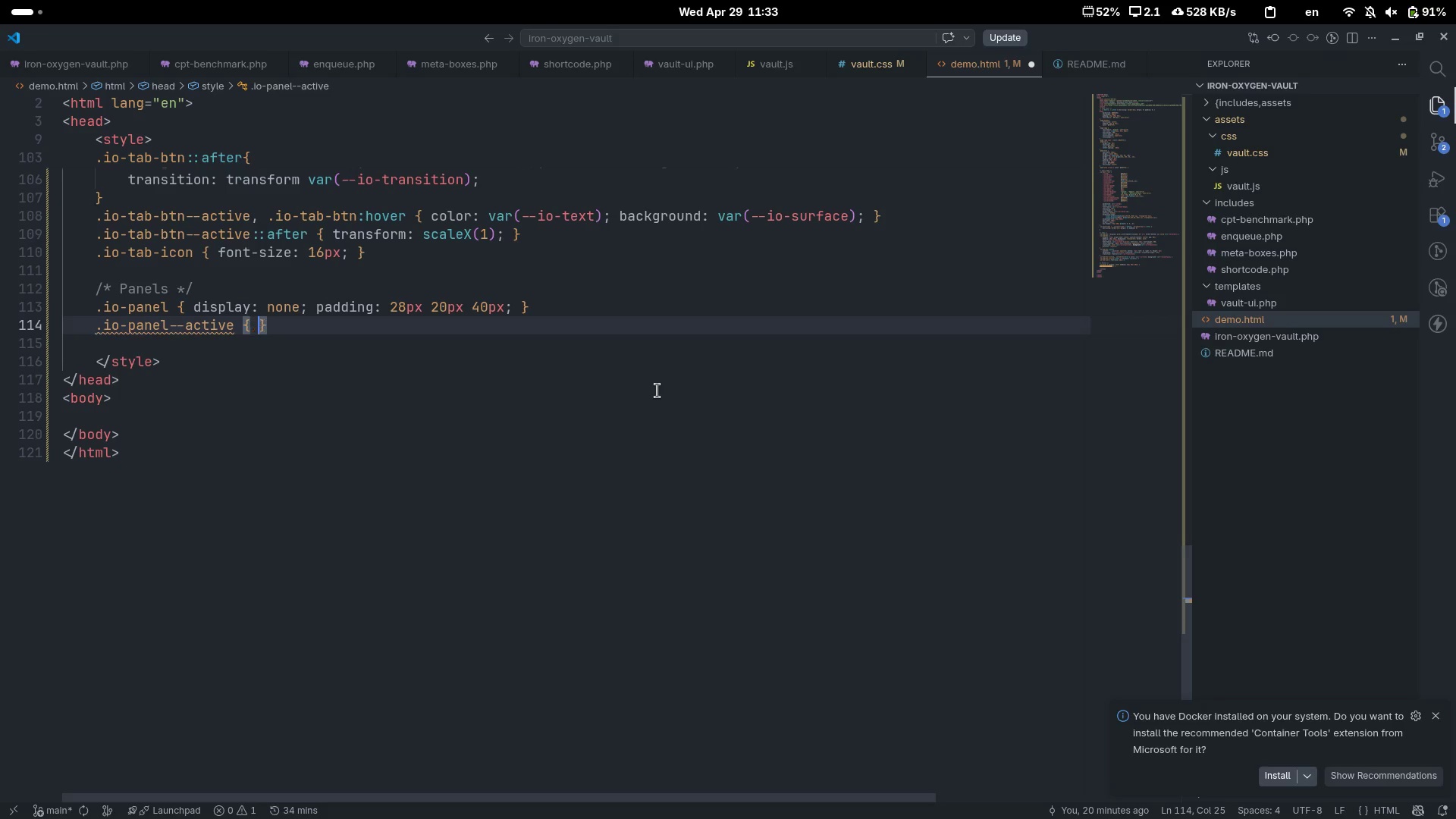 
key(ArrowLeft)
 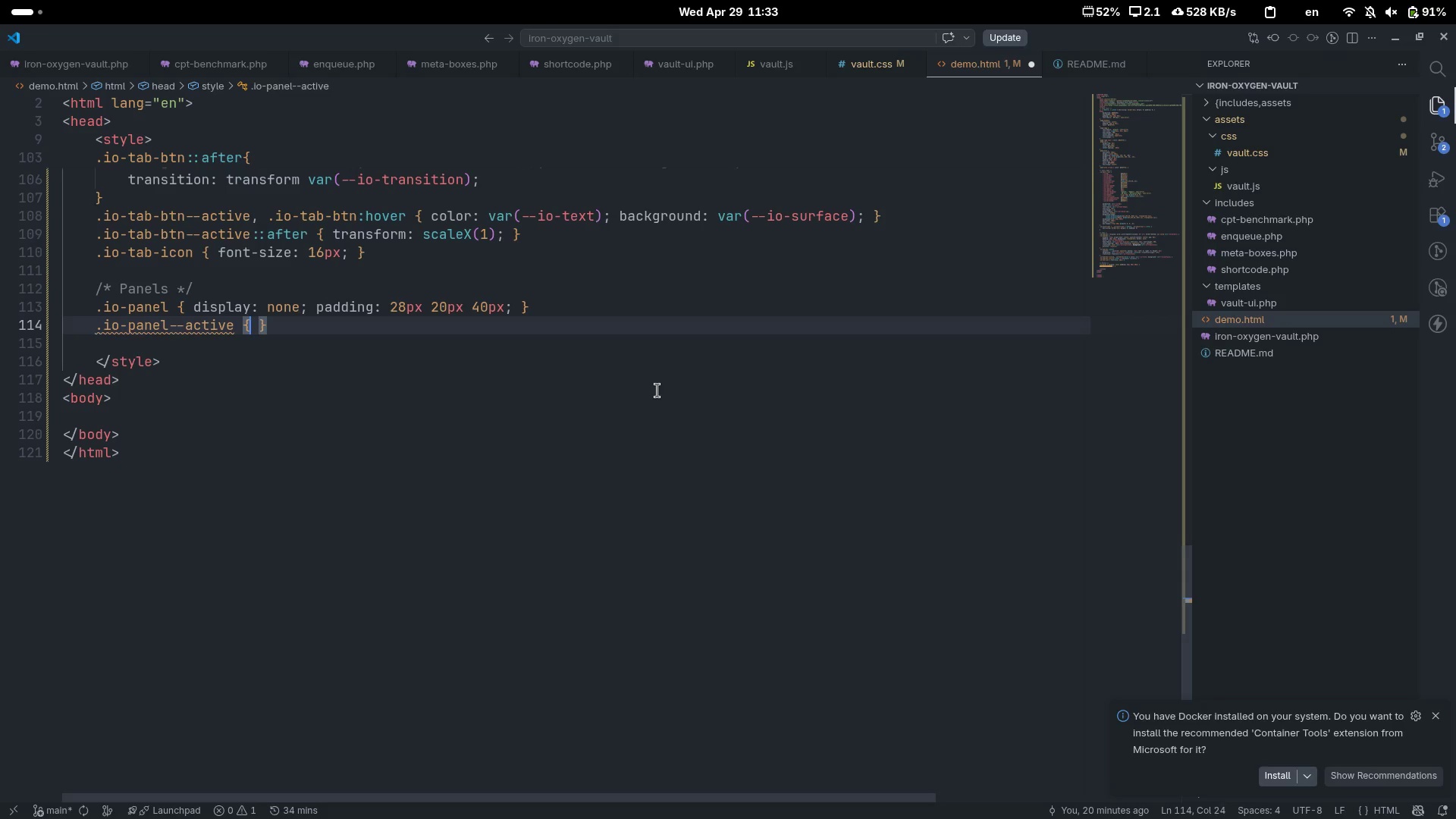 
type( displa)
key(Tab)
type(block)
key(Tab)
 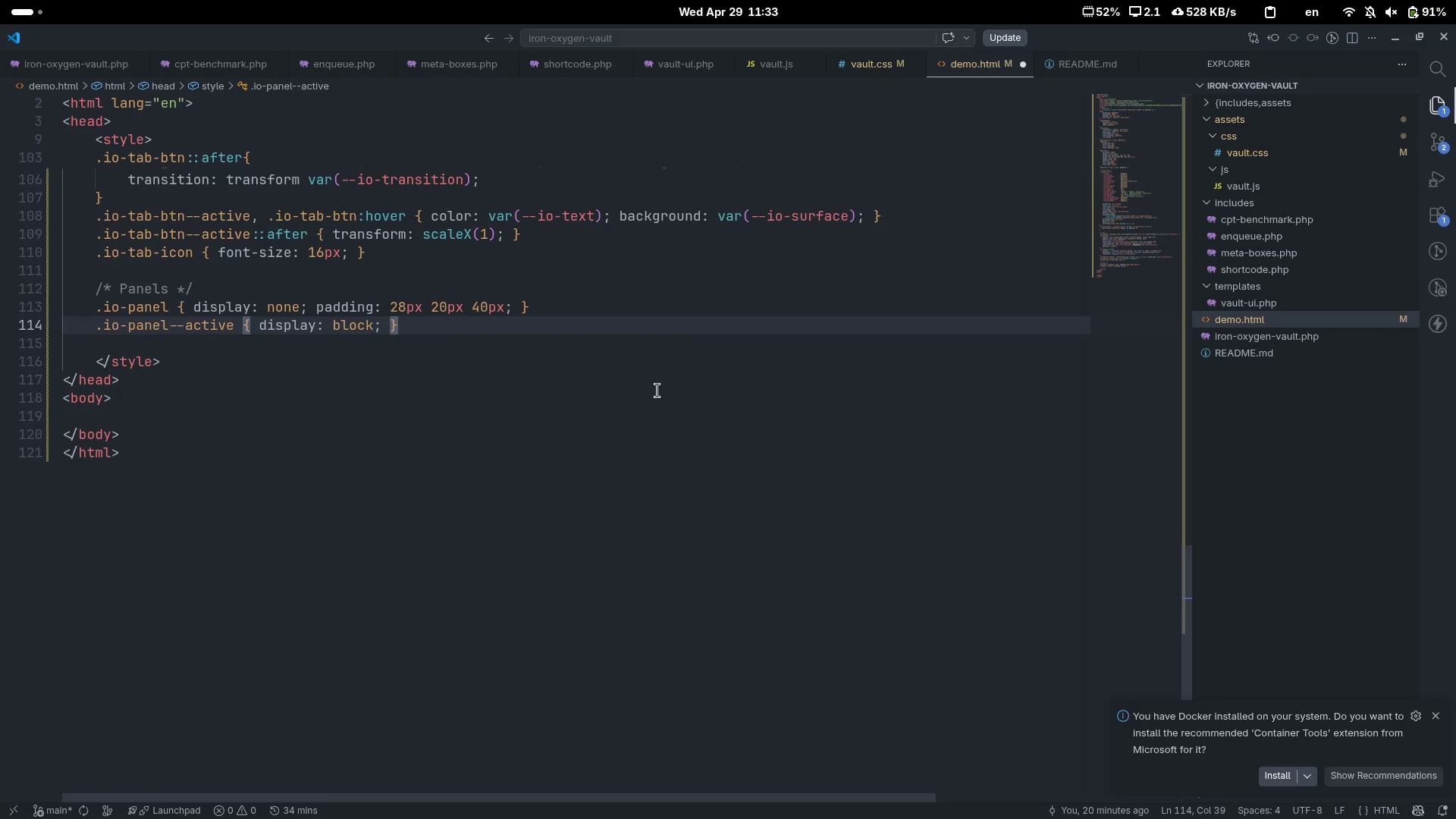 
key(Control+ArrowRight)
 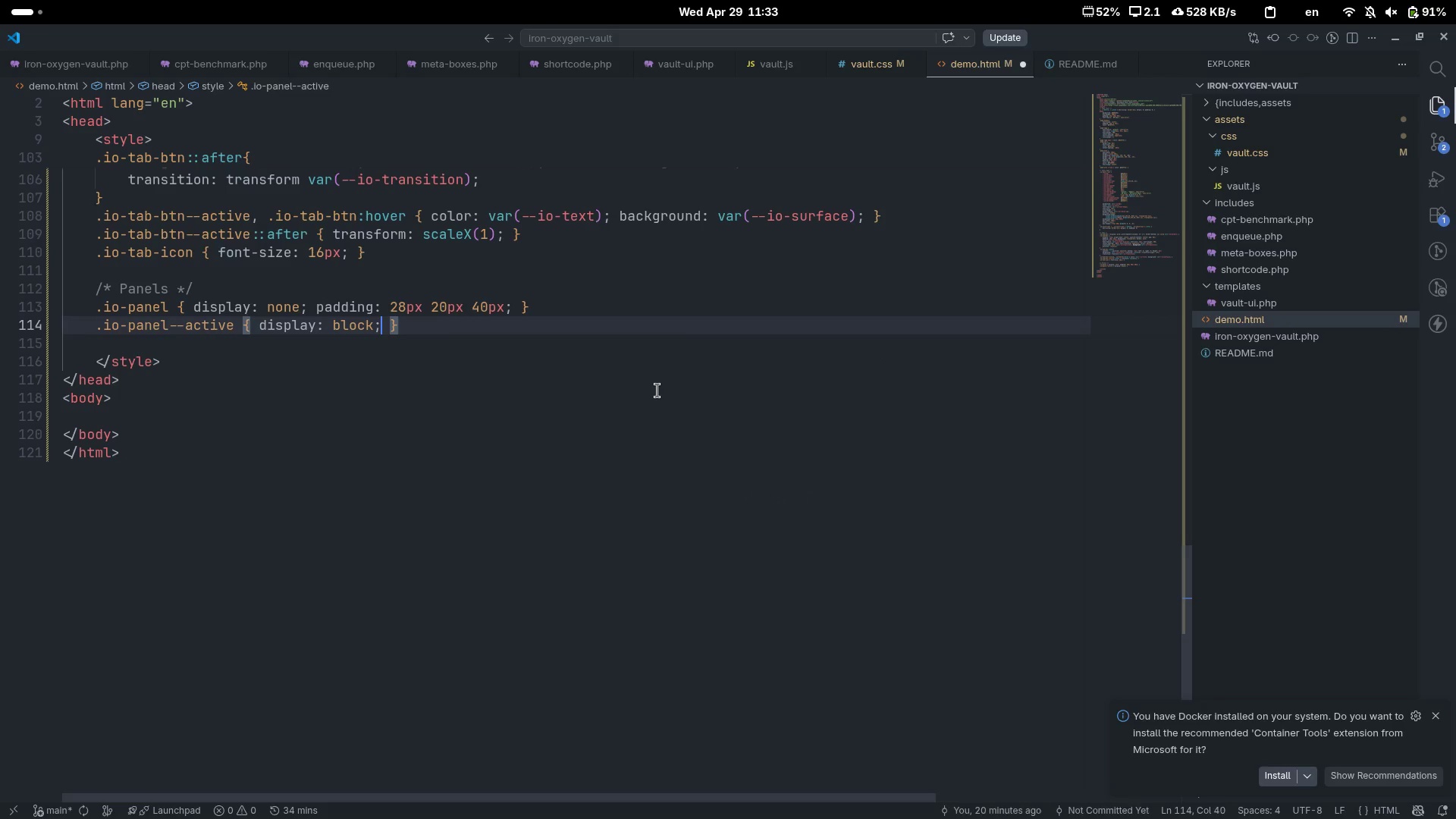 
key(Control+ArrowRight)
 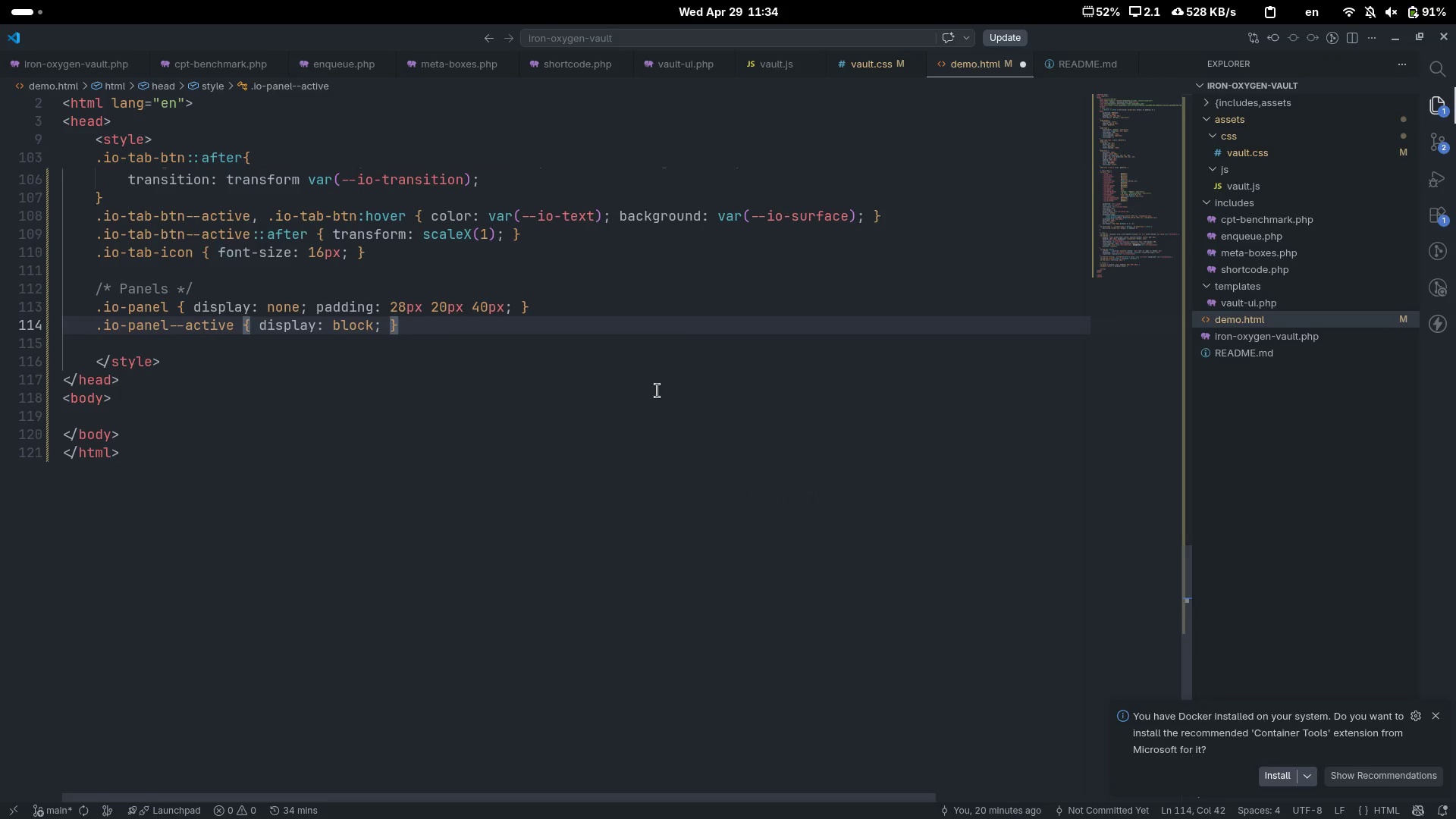 
key(Enter)
 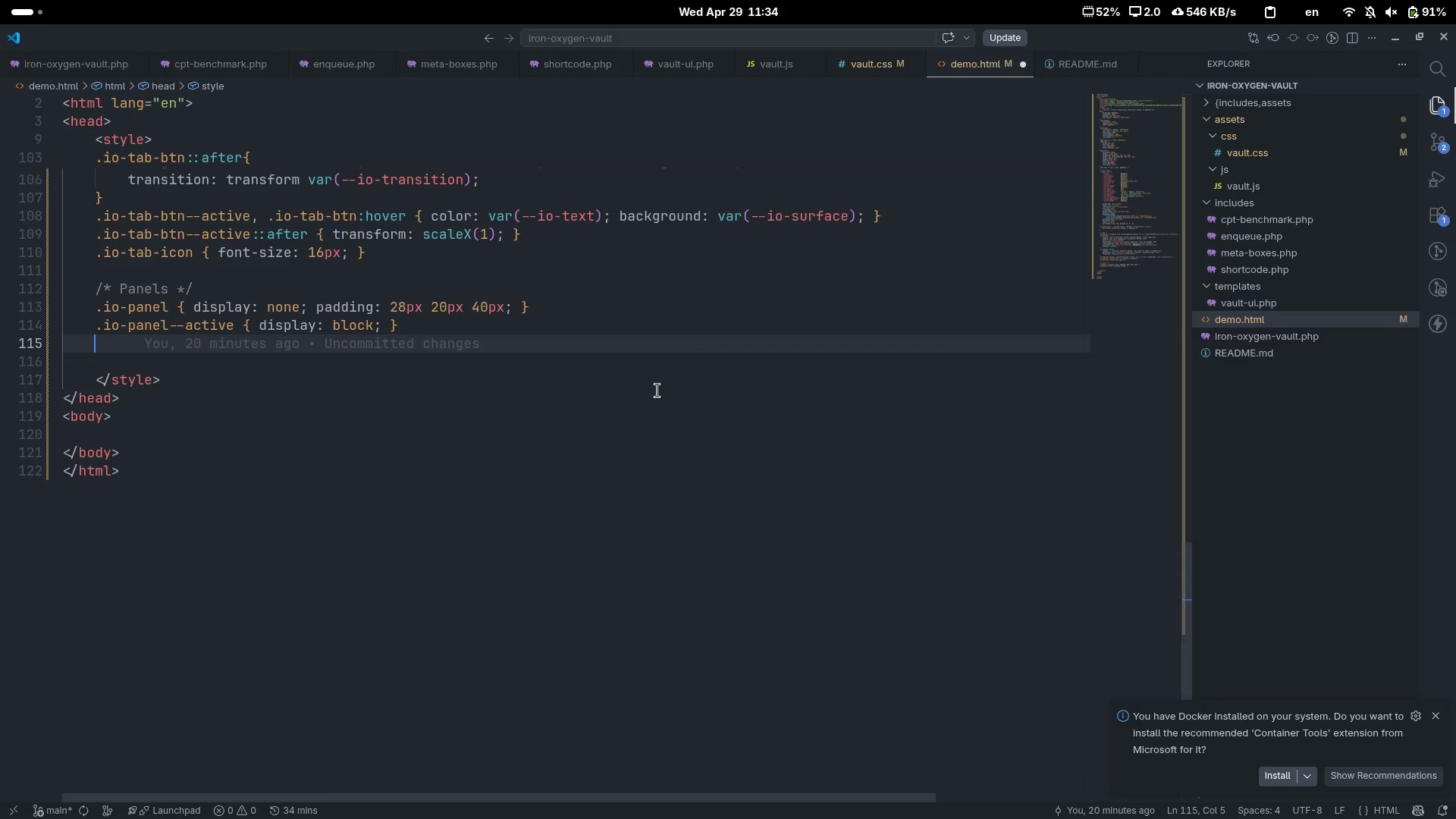 
type(@medi)
 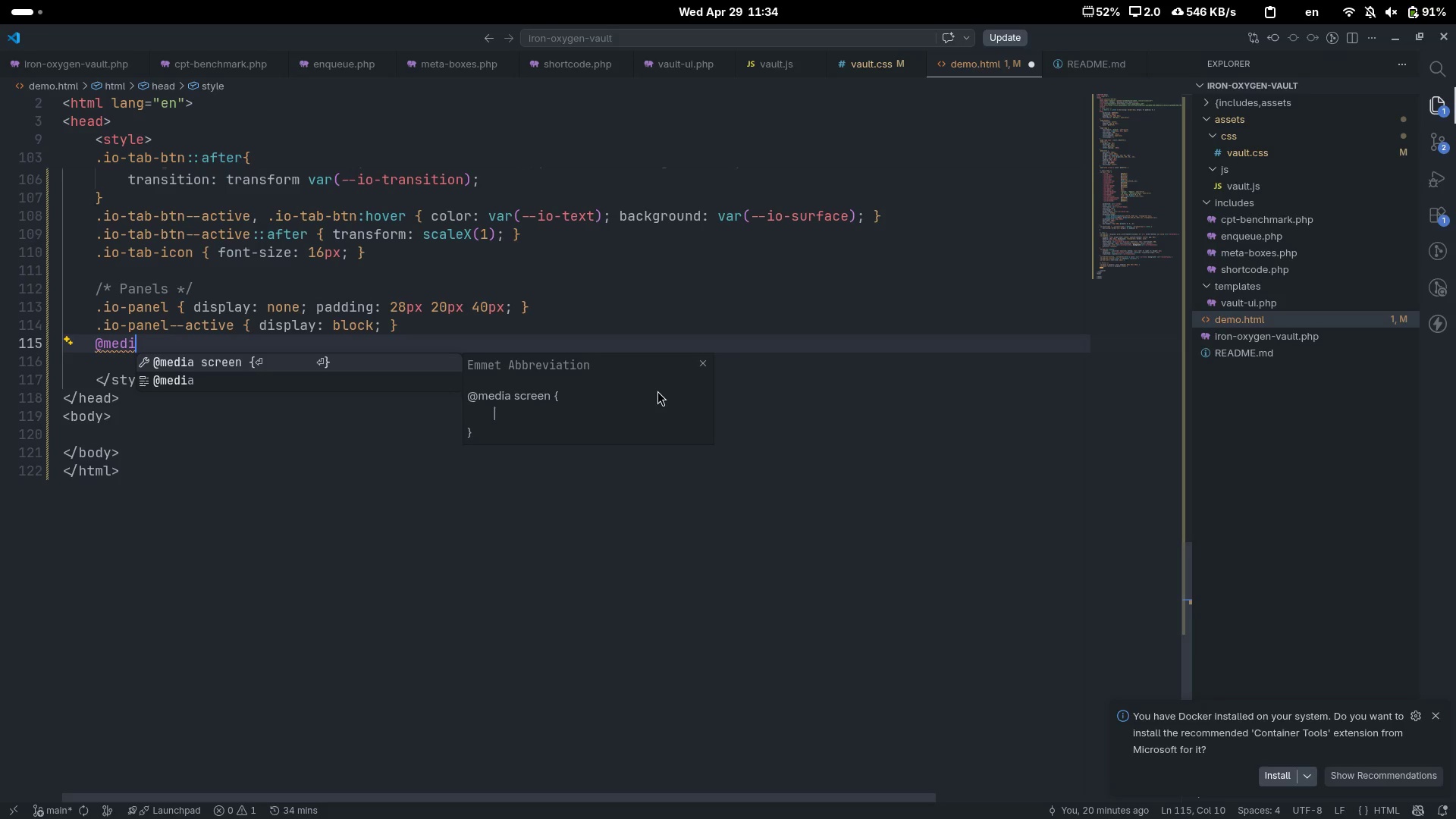 
key(Enter)
 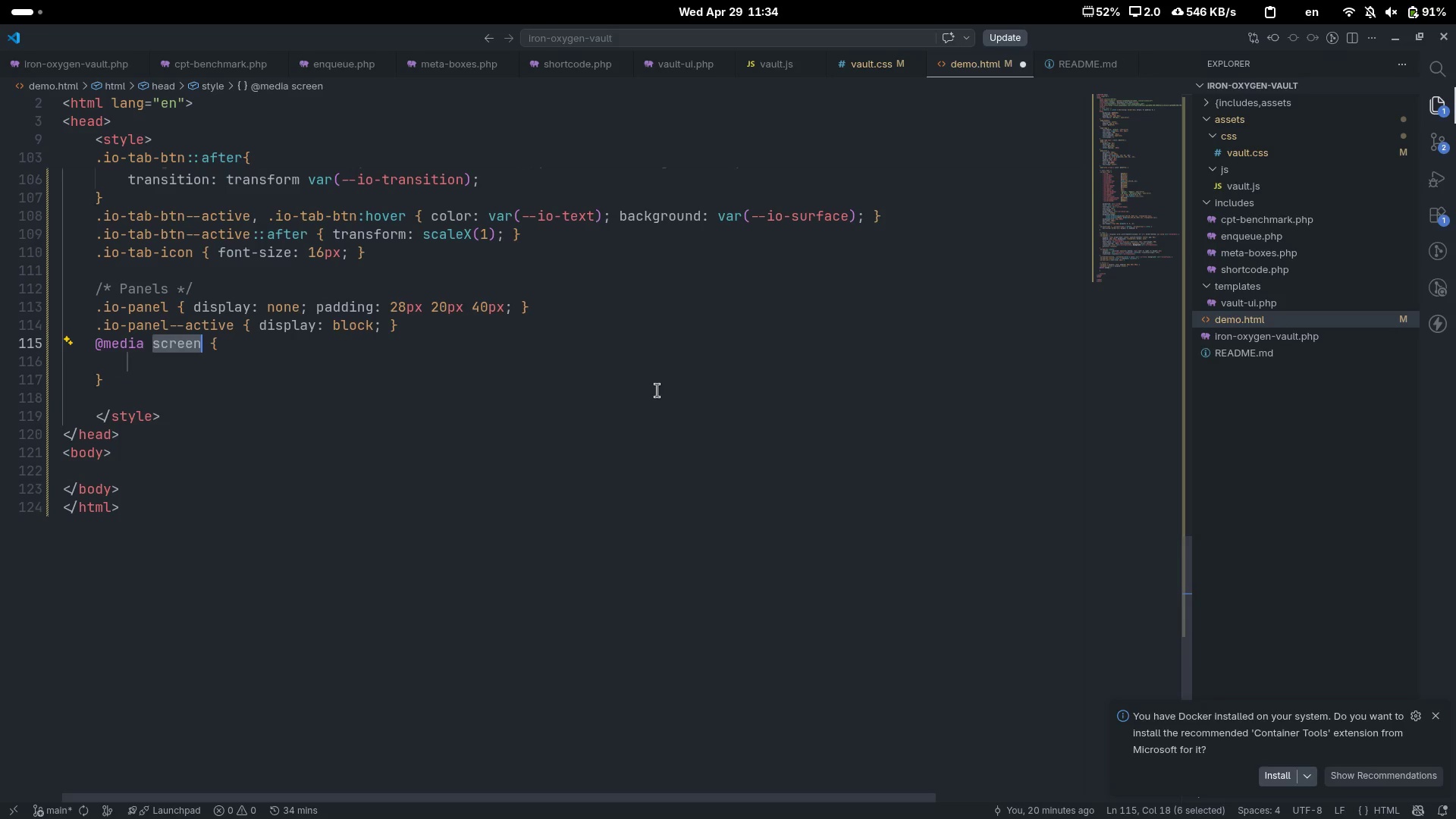 
key(Control+Z)
 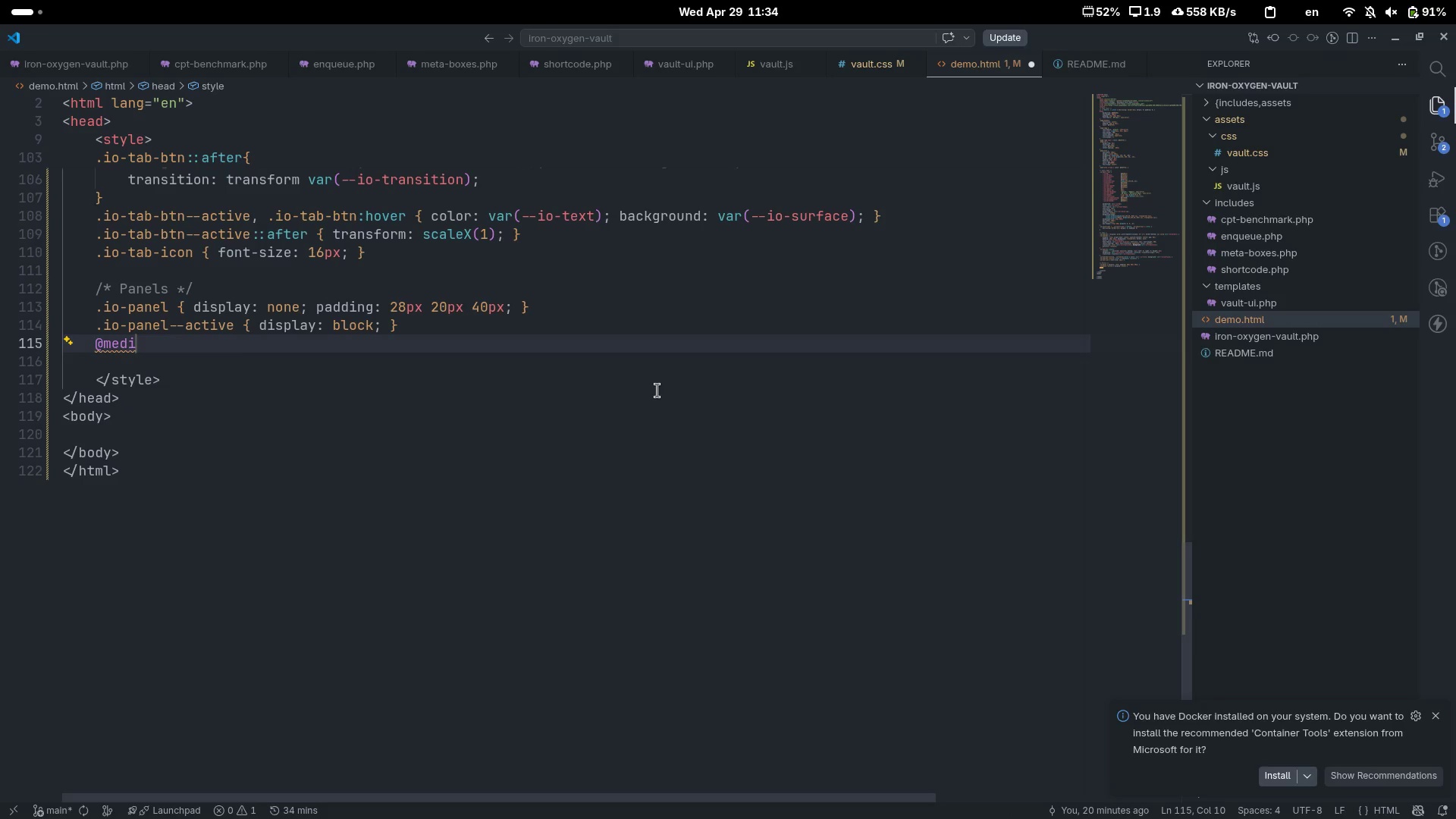 
type(ia)
 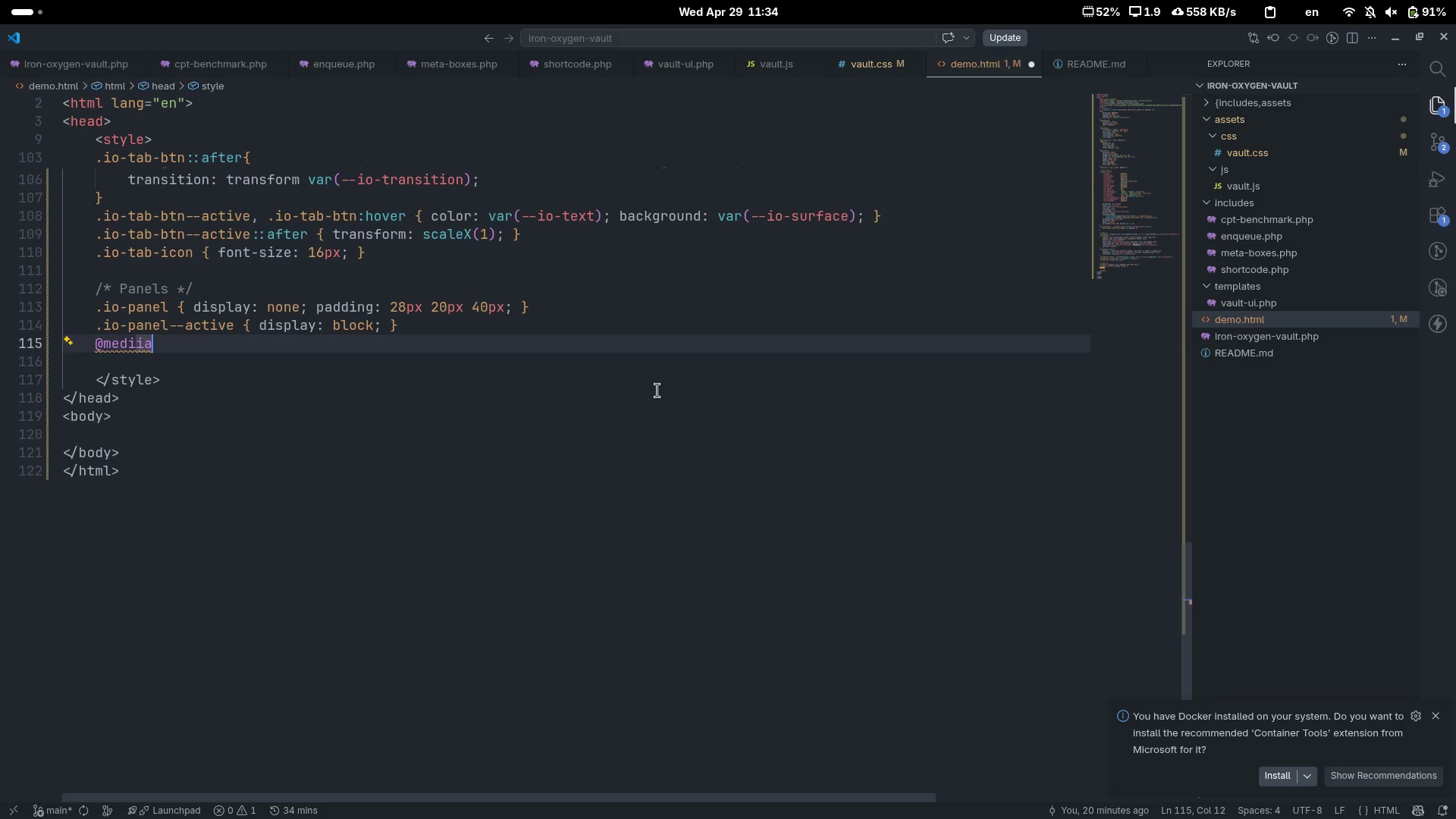 
key(Control+ControlLeft)
 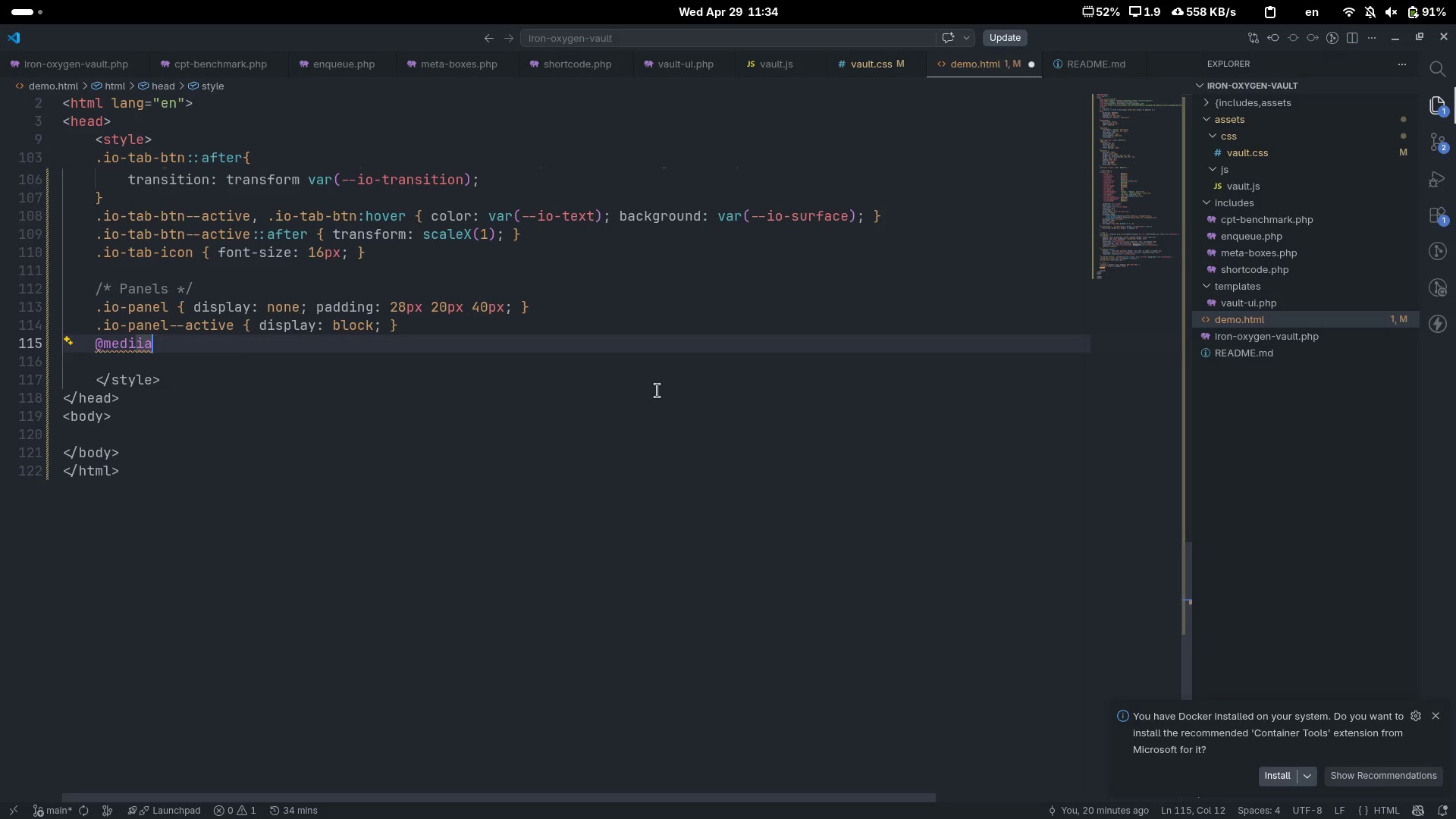 
key(Control+Backspace)
 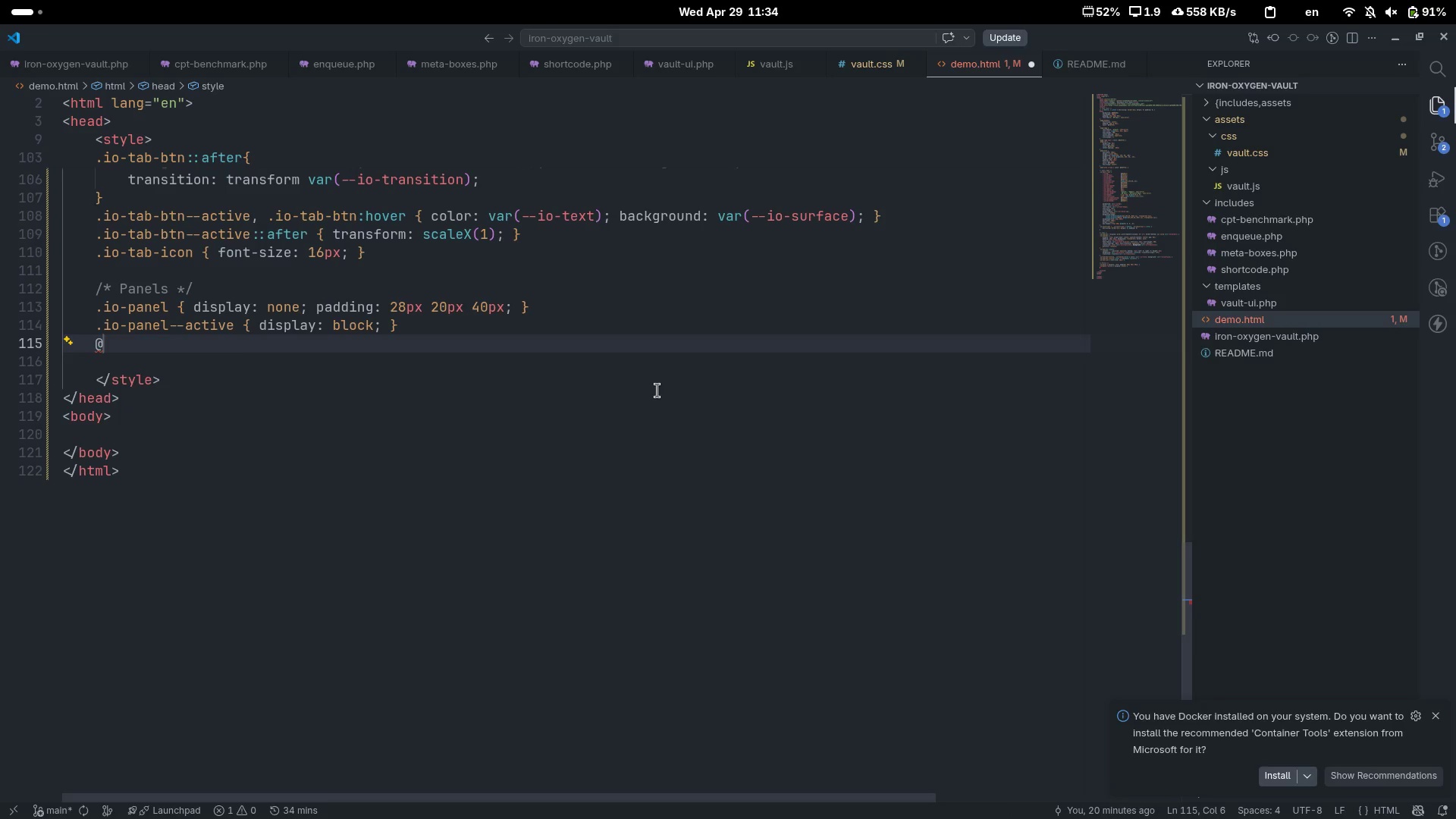 
type(media)
key(Tab)
type( (min-wd)
key(Backspace)
type(idth: 640px)
 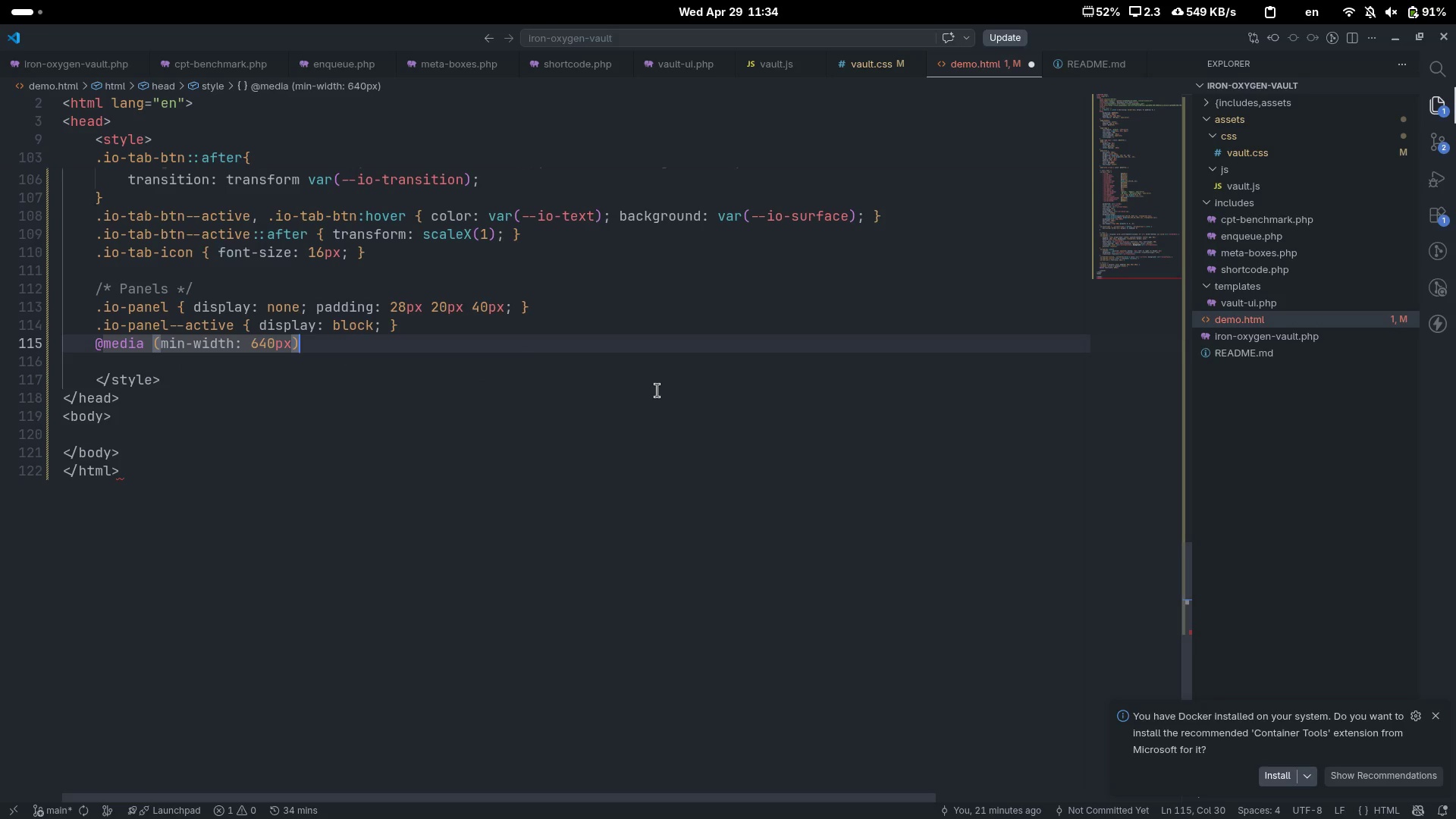 
 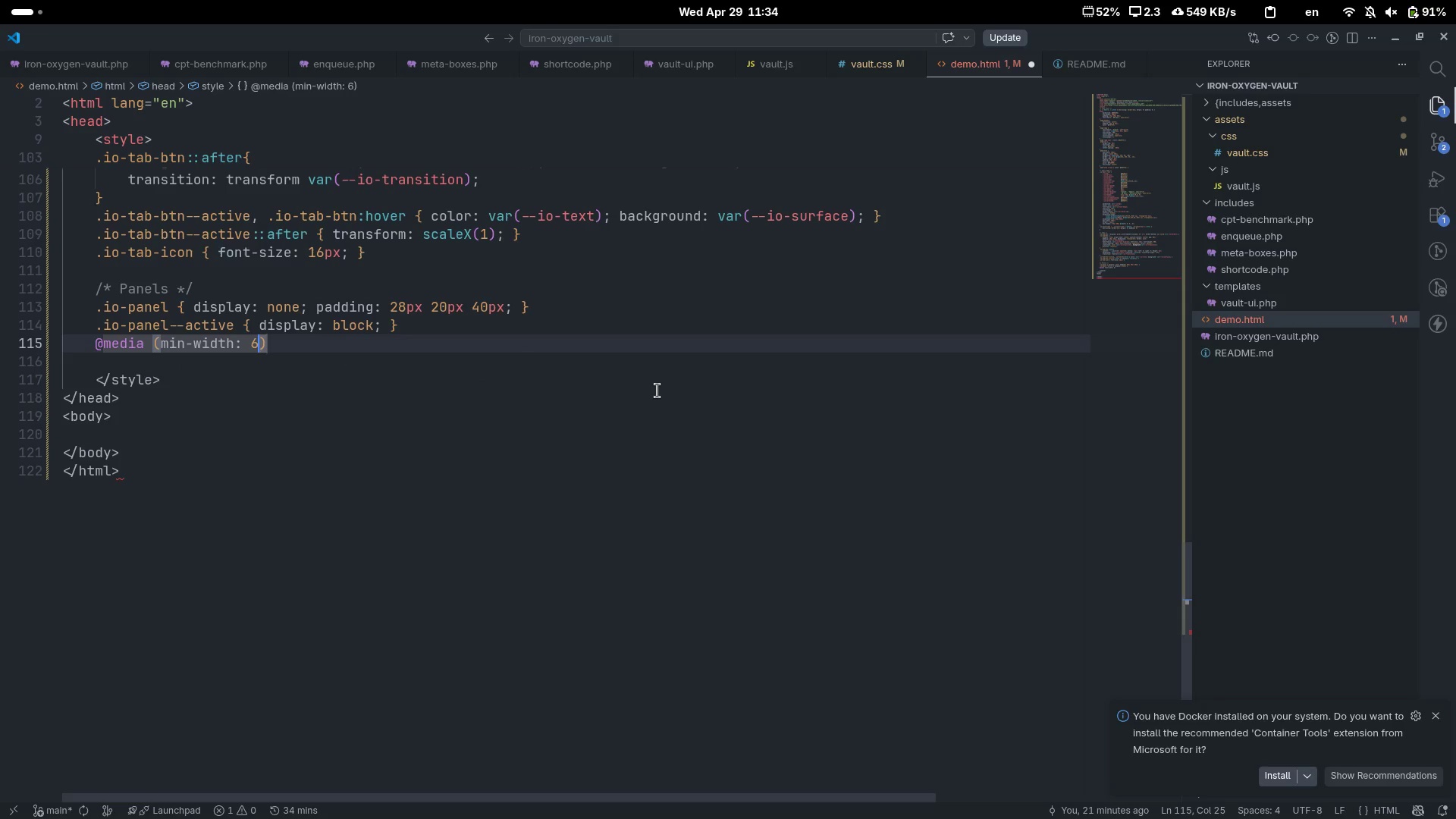 
key(ArrowRight)
 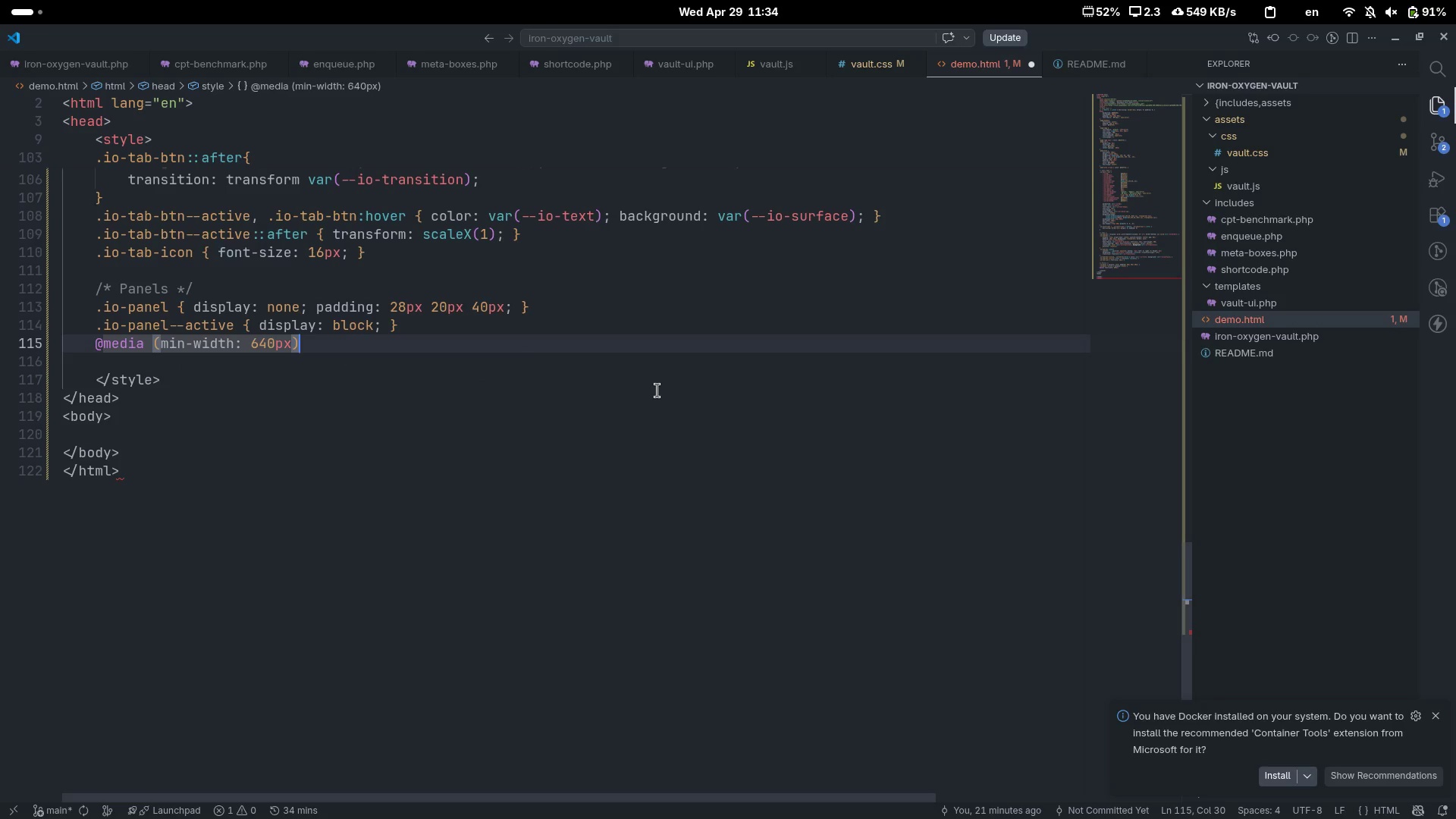 
key(ArrowRight)
 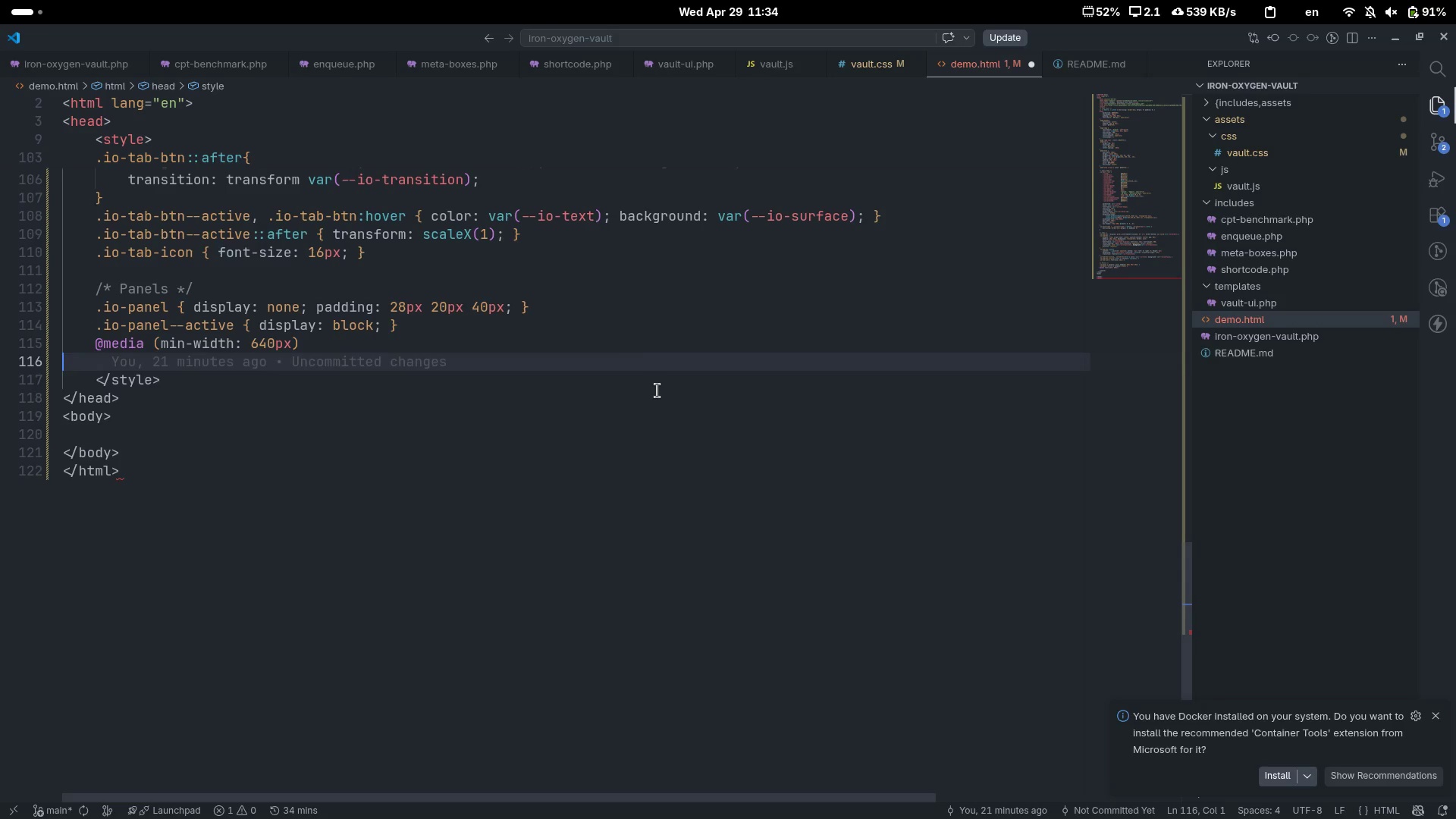 
key(ArrowLeft)
 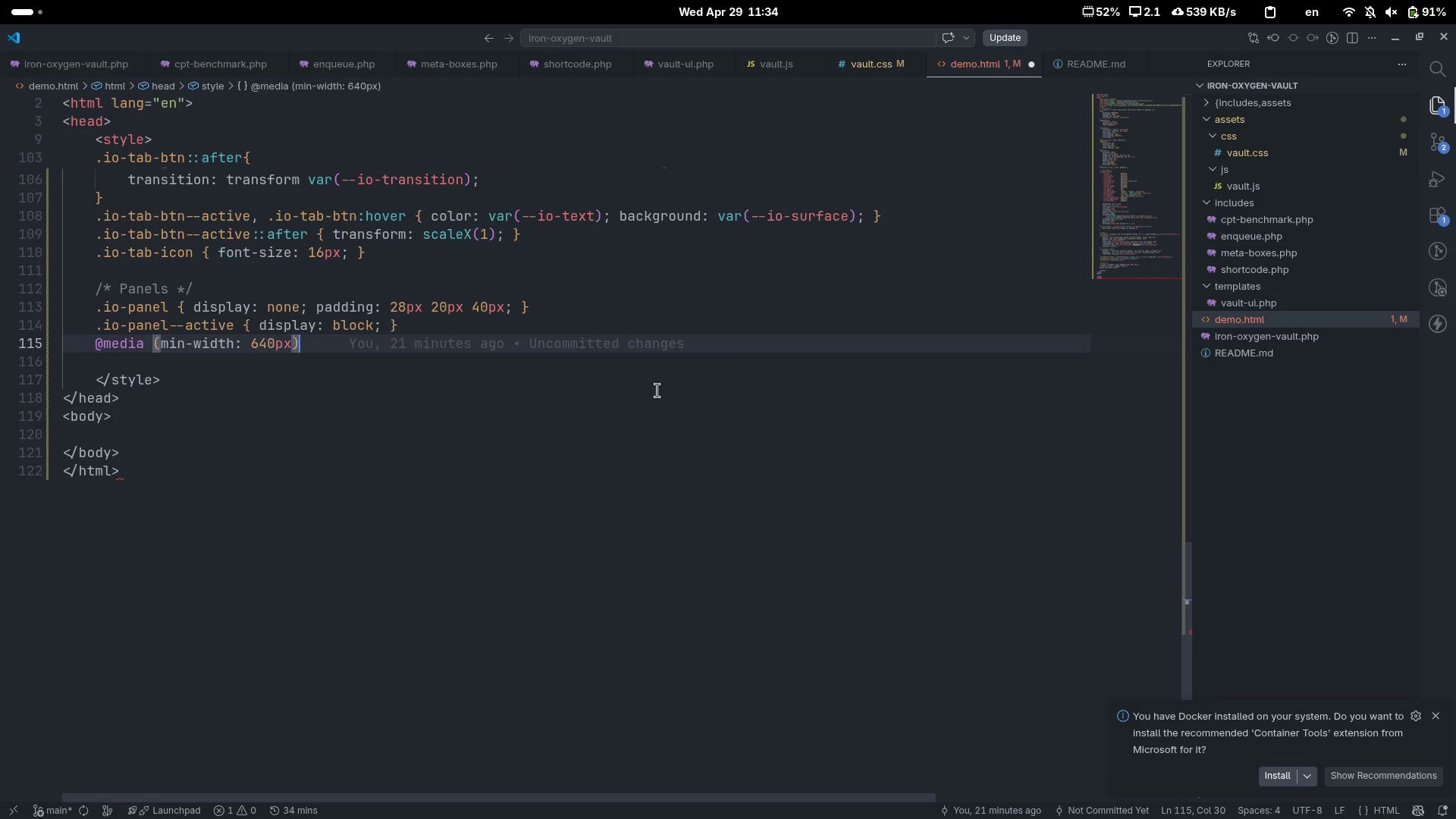 
key(Space)
 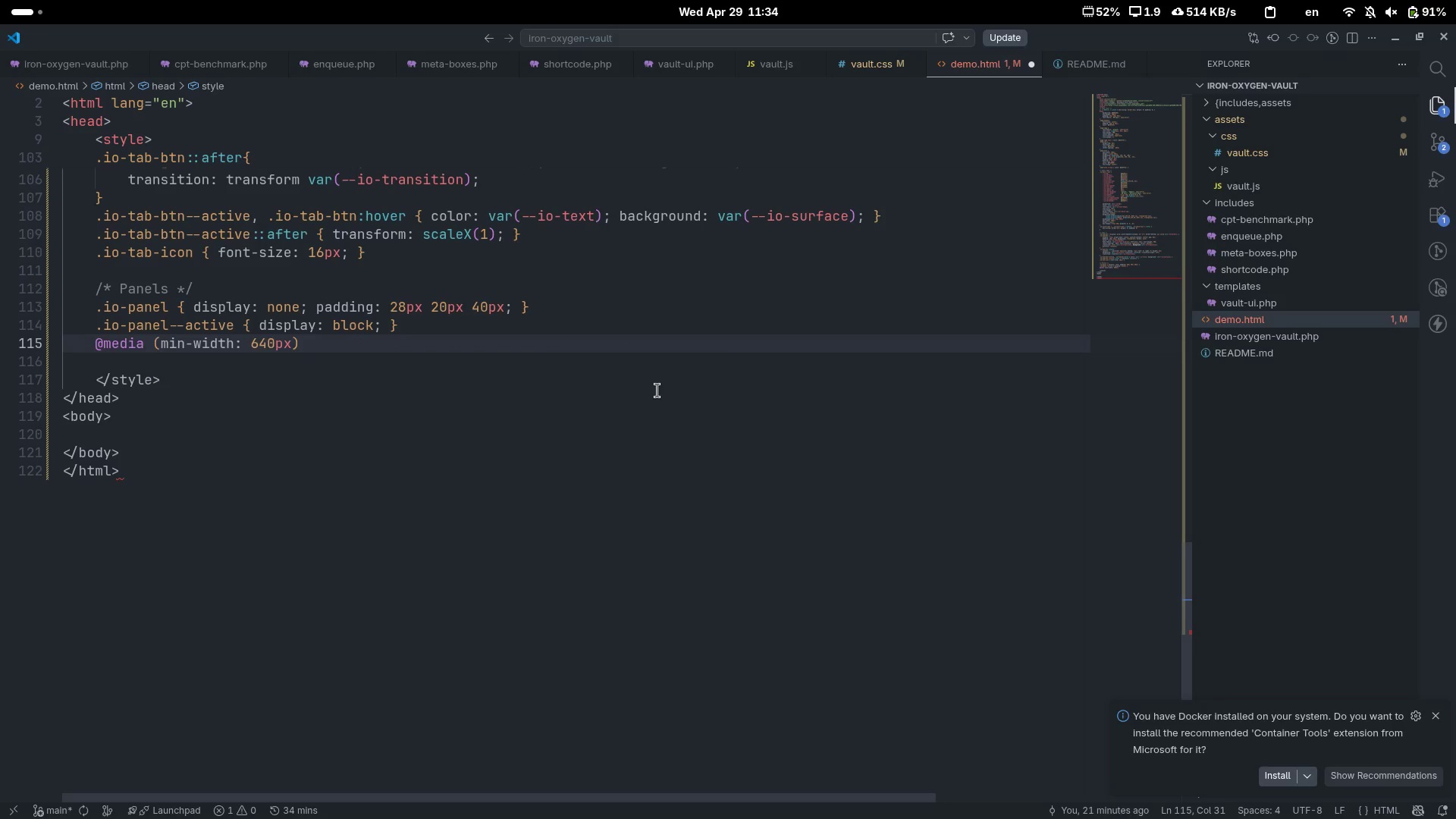 
wait(13.84)
 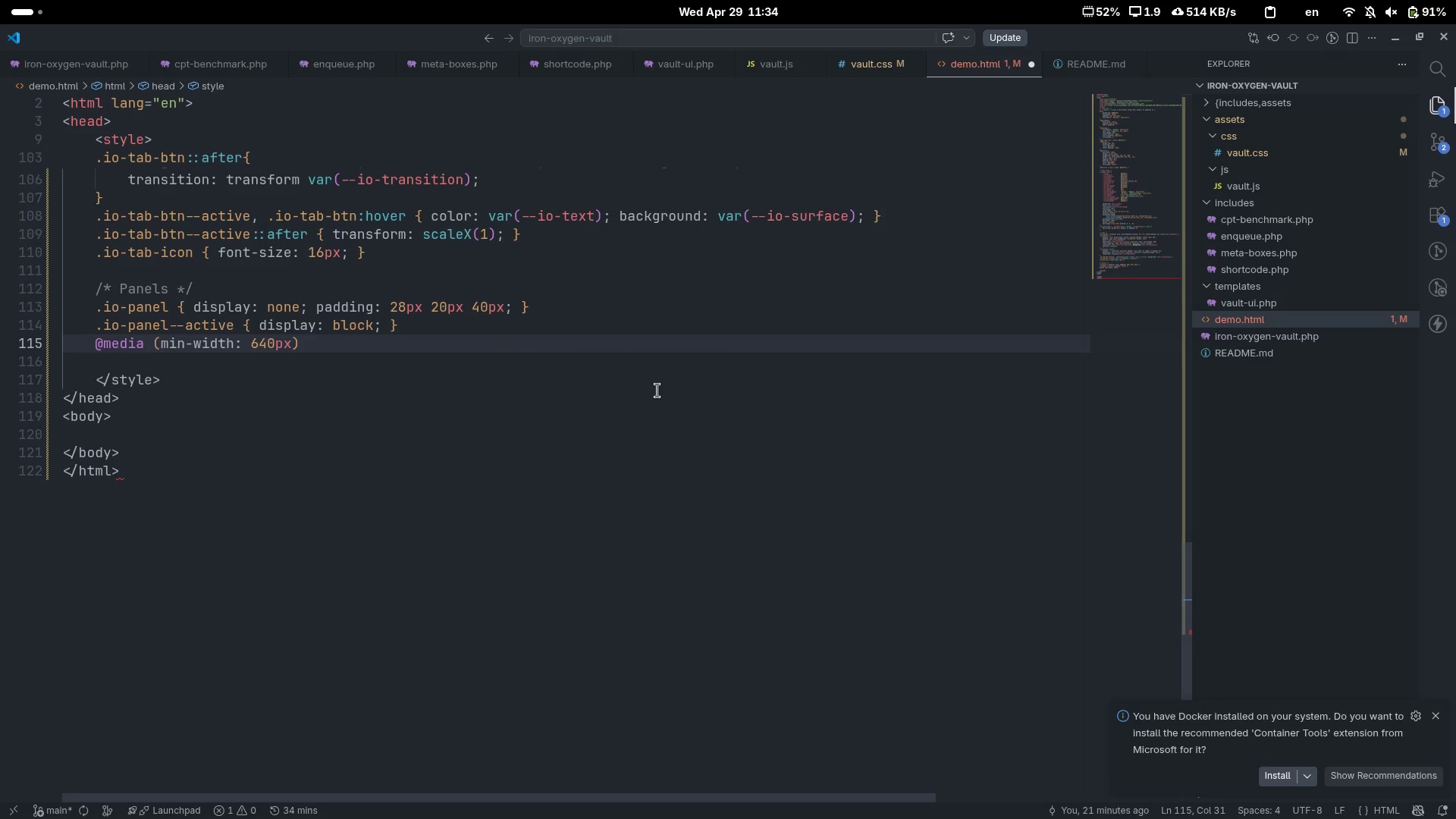 
key(Shift+BracketLeft)
 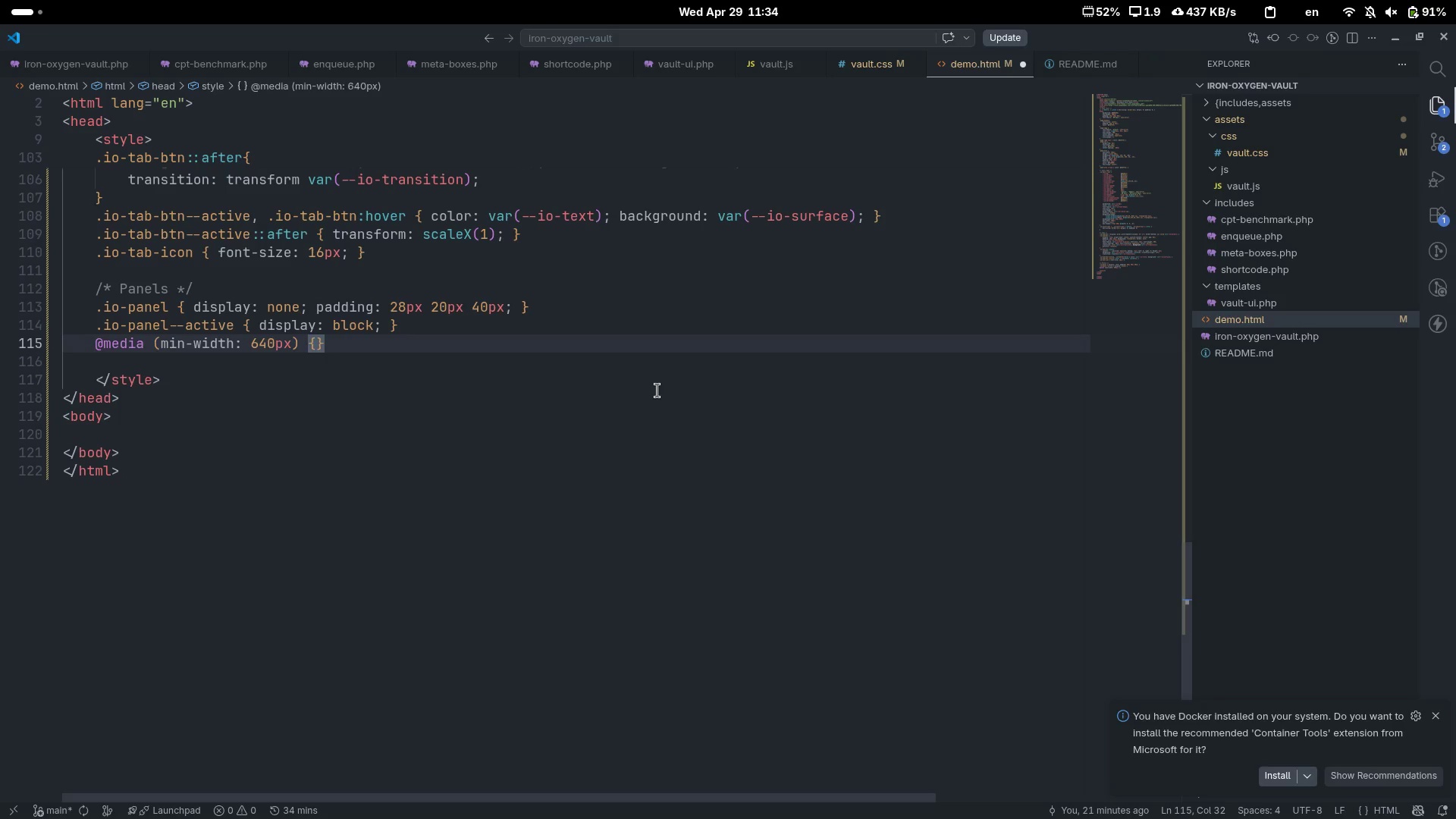 
key(Space)
 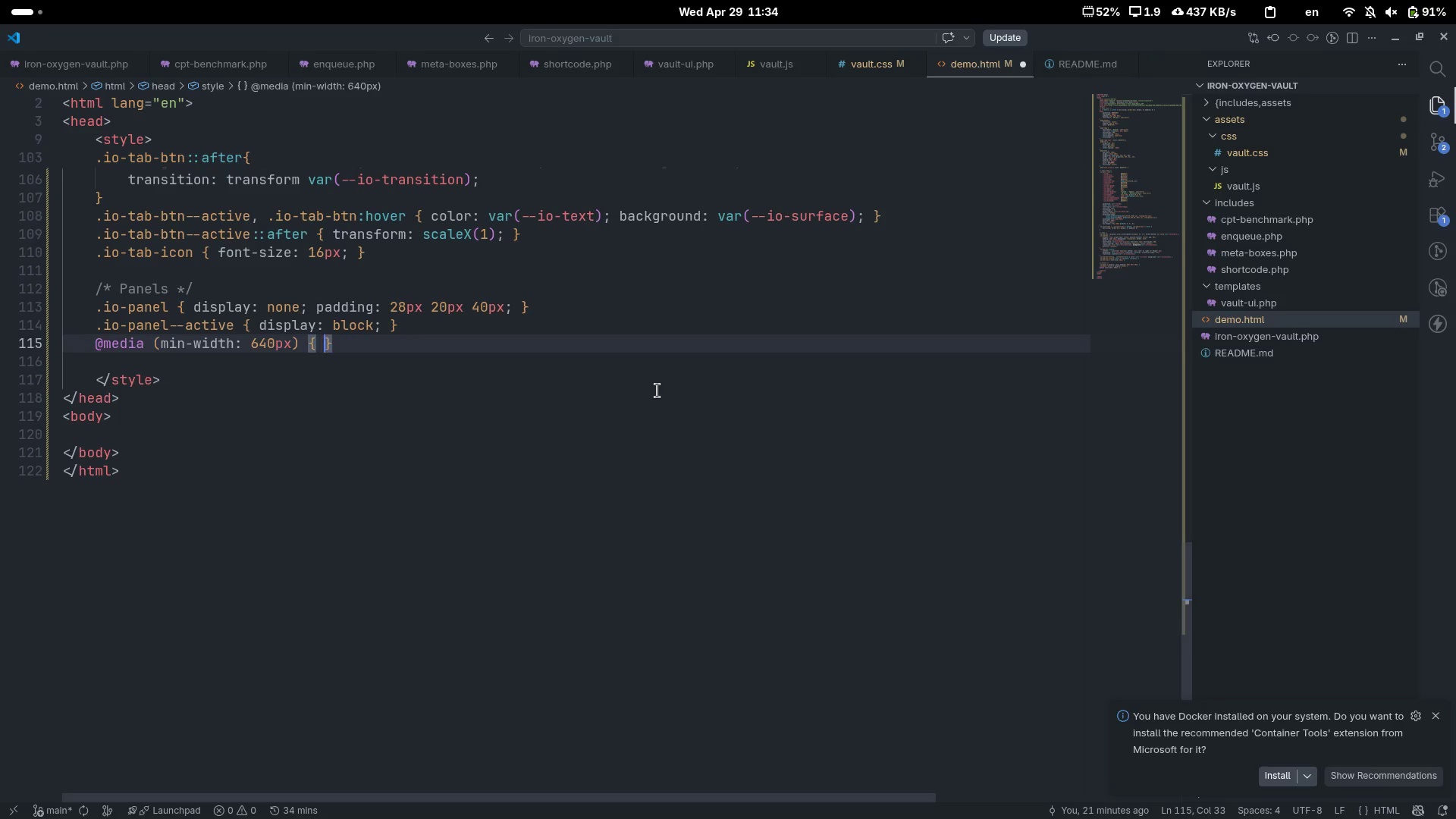 
key(ArrowLeft)
 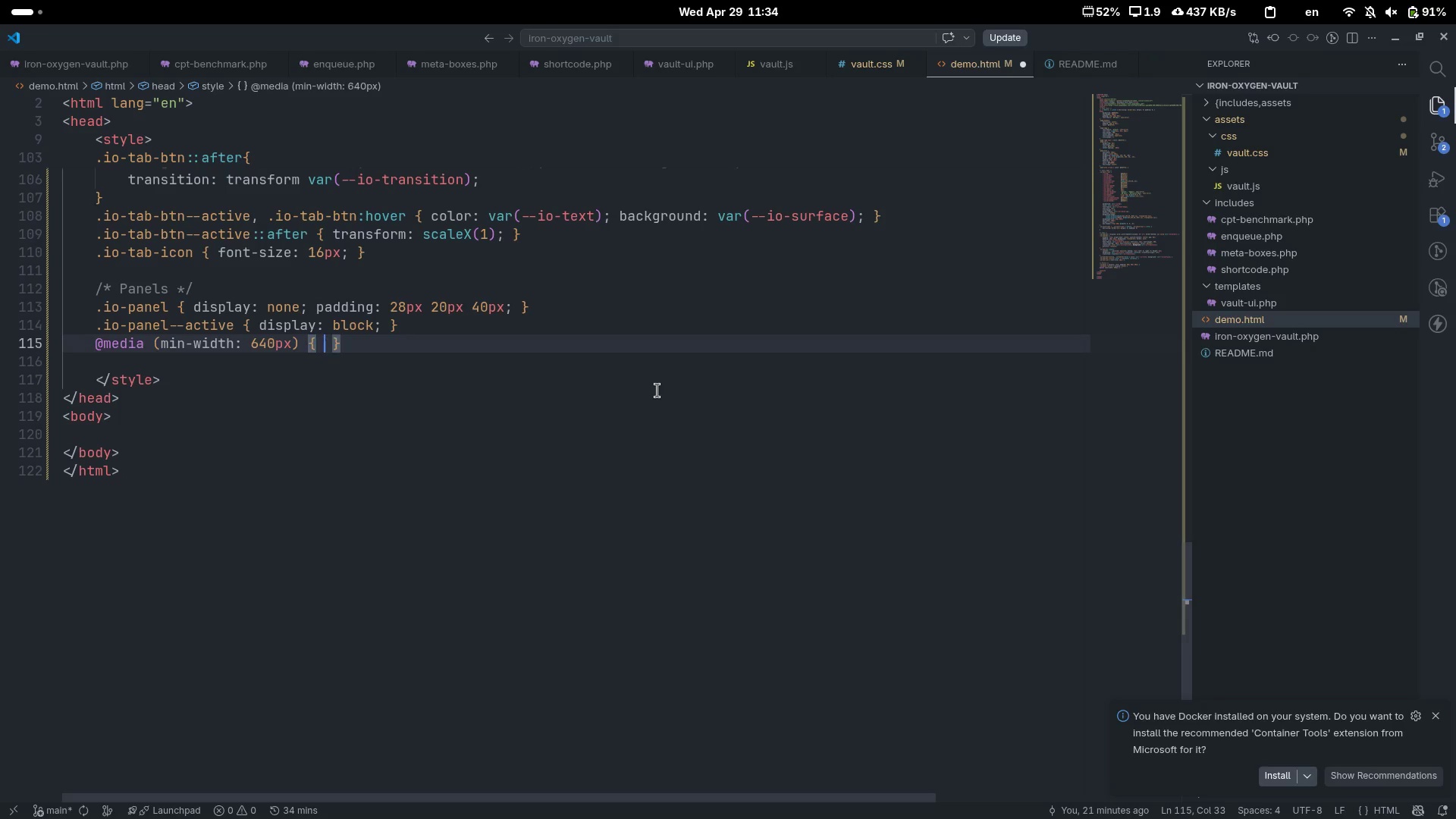 
type( .io-p)
key(Tab)
 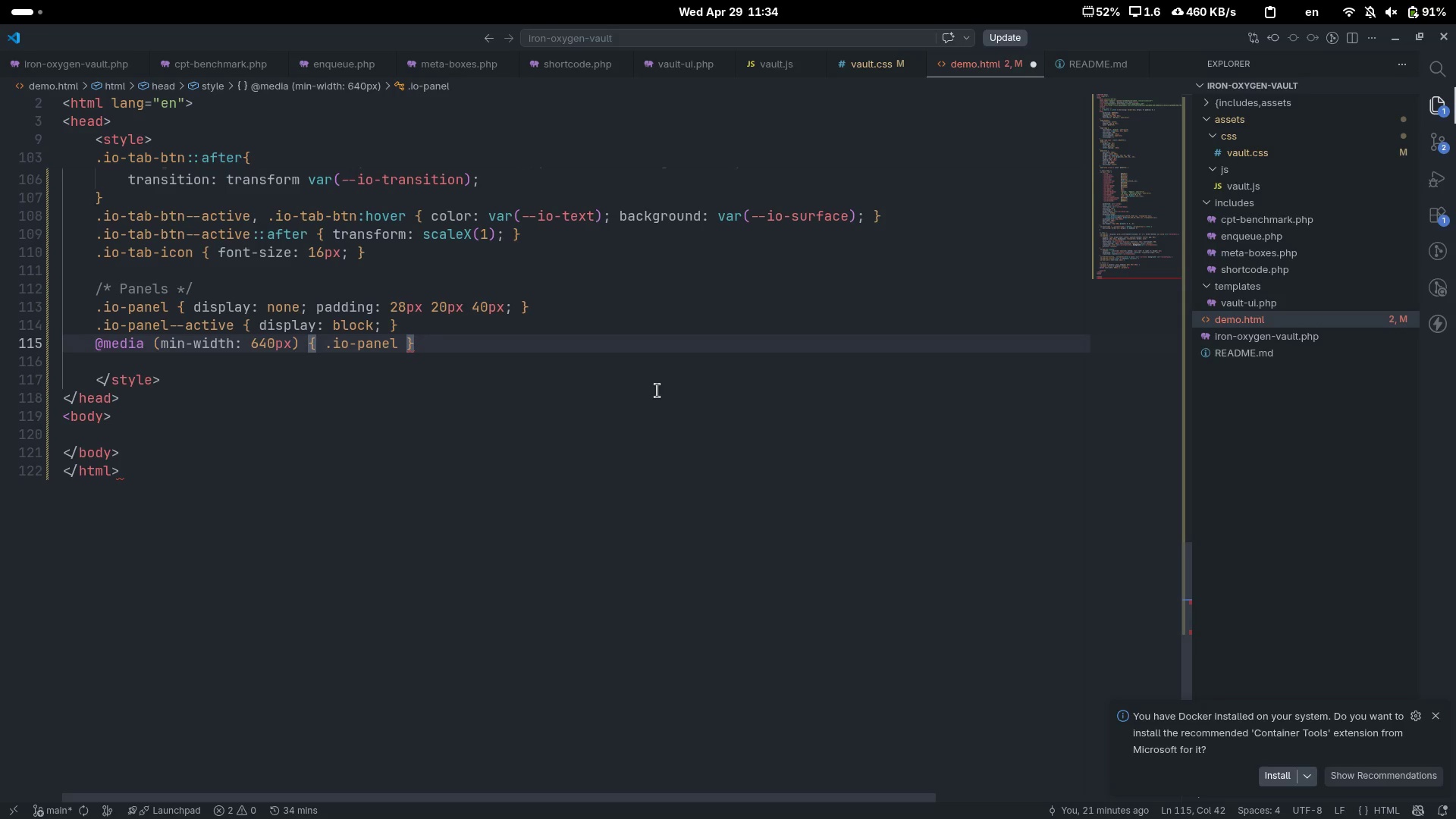 
wait(14.72)
 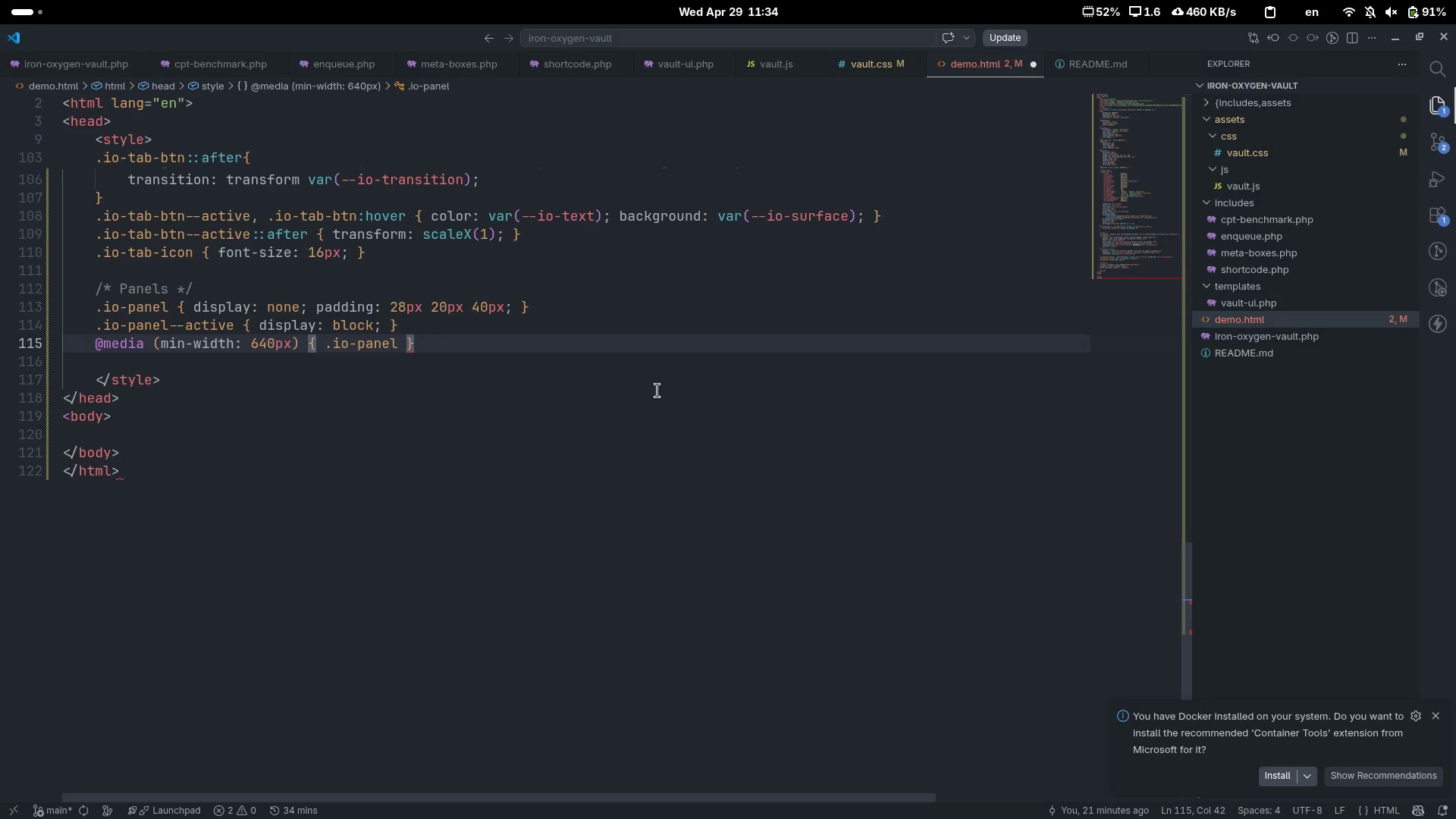 
type( {p a)
key(Backspace)
key(Backspace)
type(assing)
 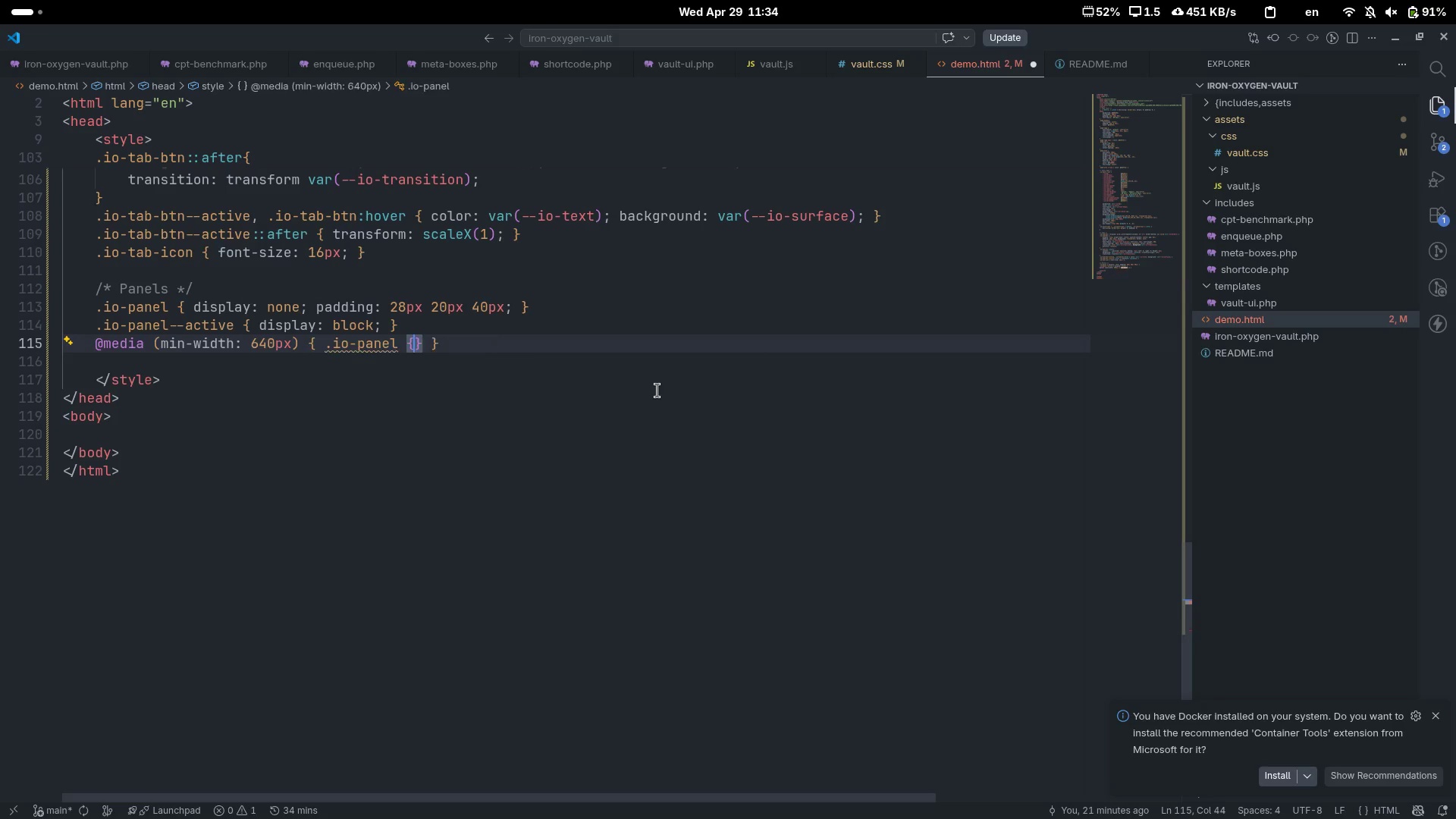 
 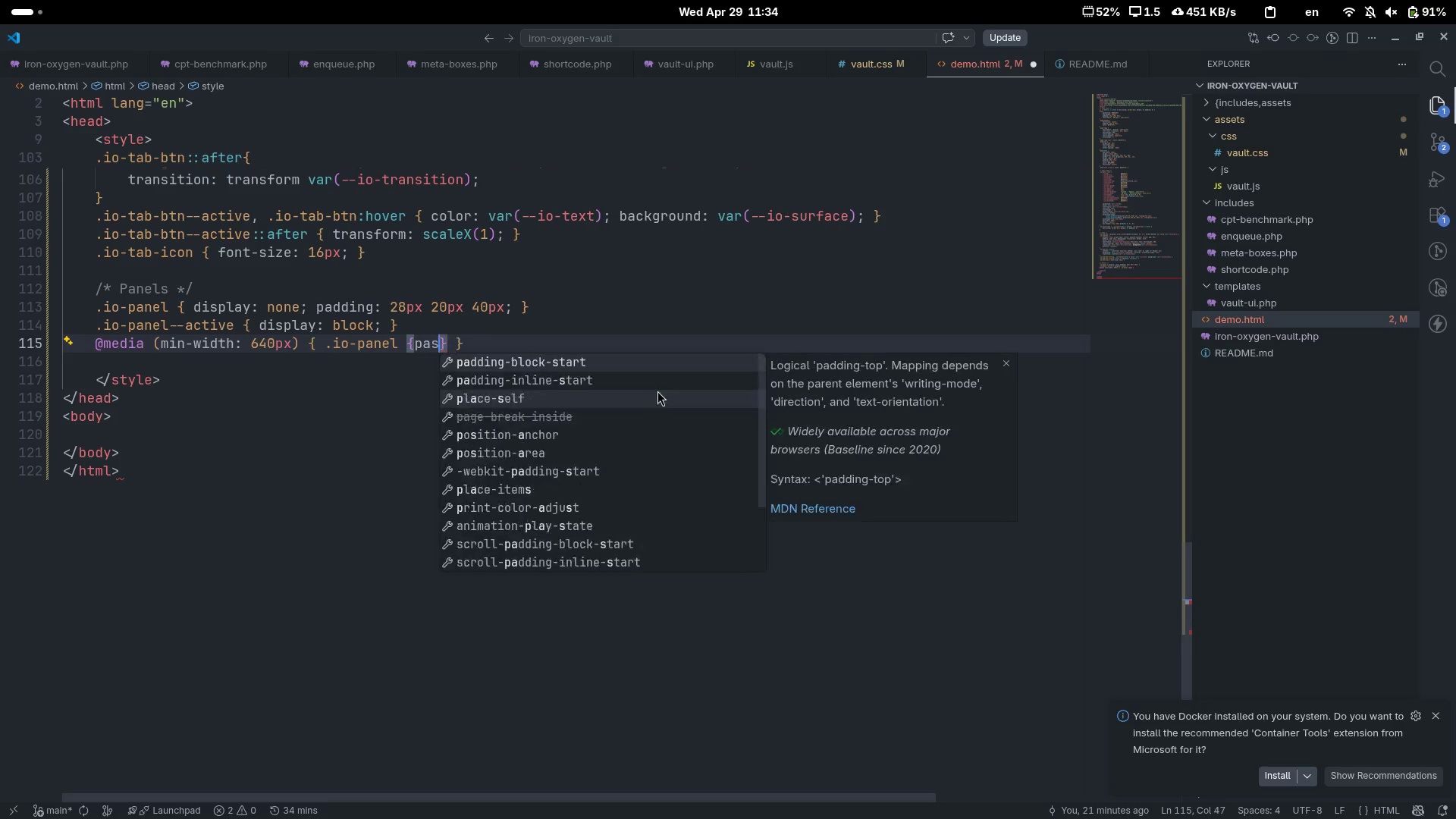 
key(Control+ControlLeft)
 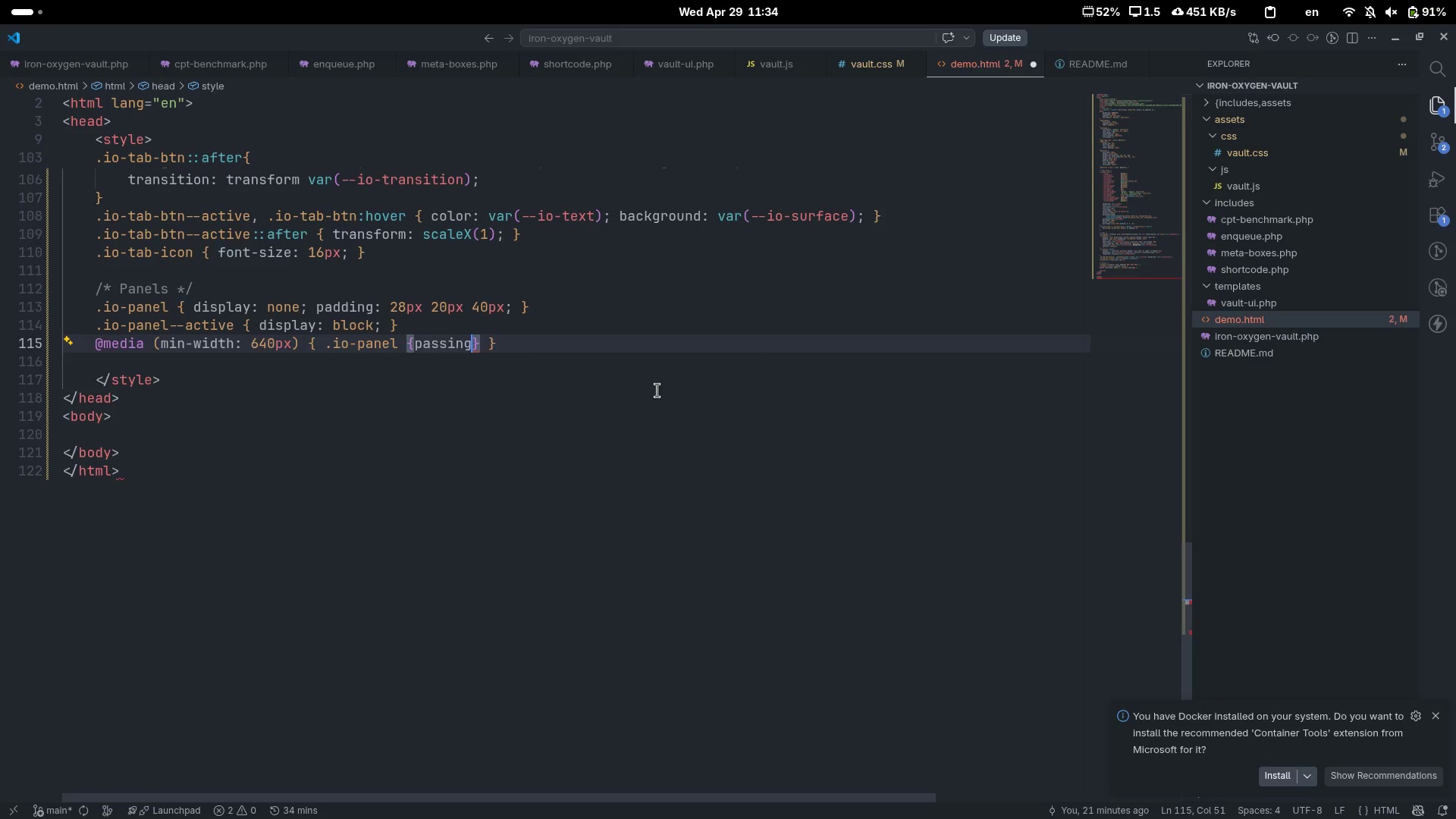 
key(Control+Backspace)
 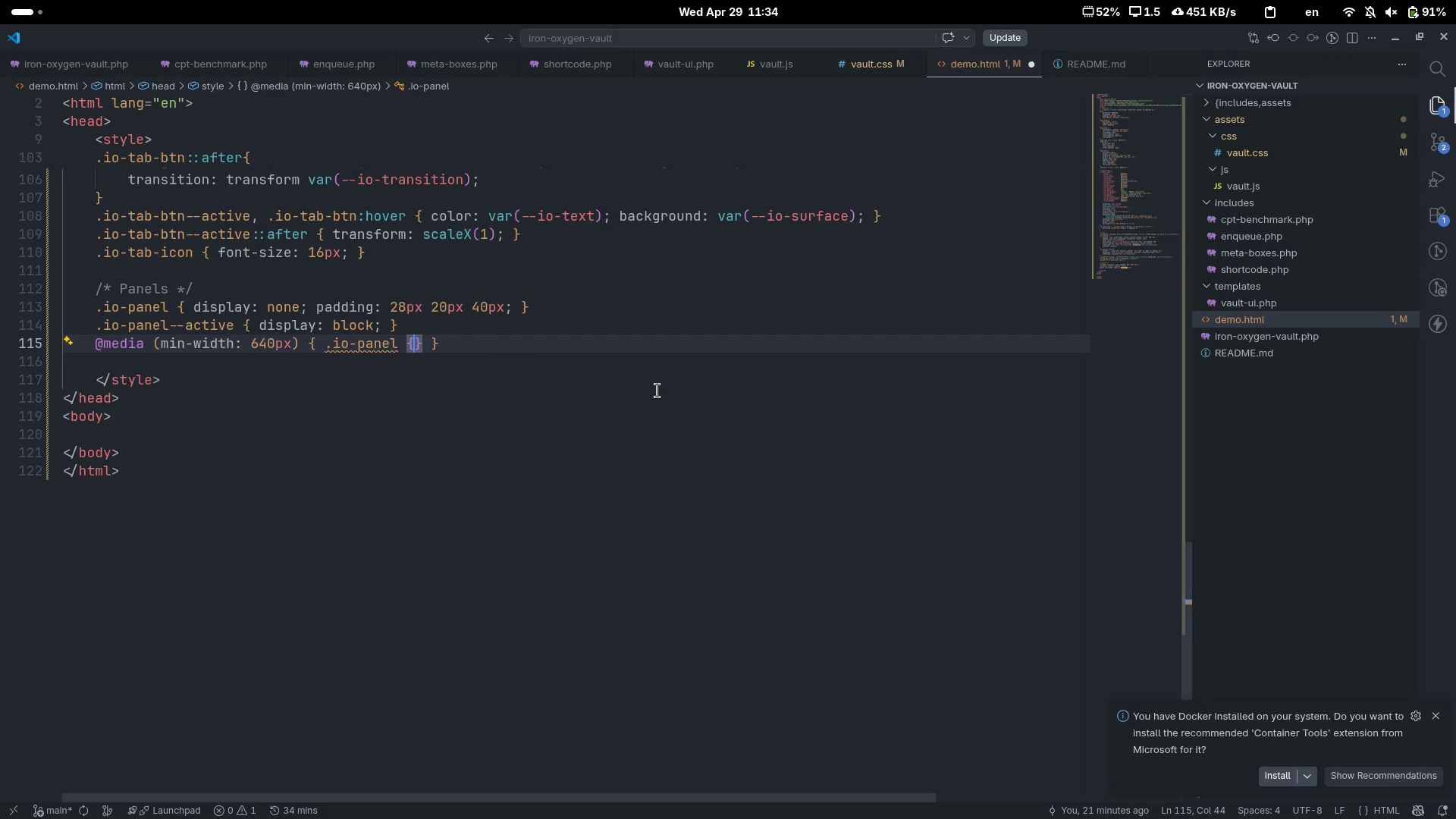 
type(paddin)
key(Tab)
type(36px32x)
key(Backspace)
key(Backspace)
key(Backspace)
type( 32px 56px)
 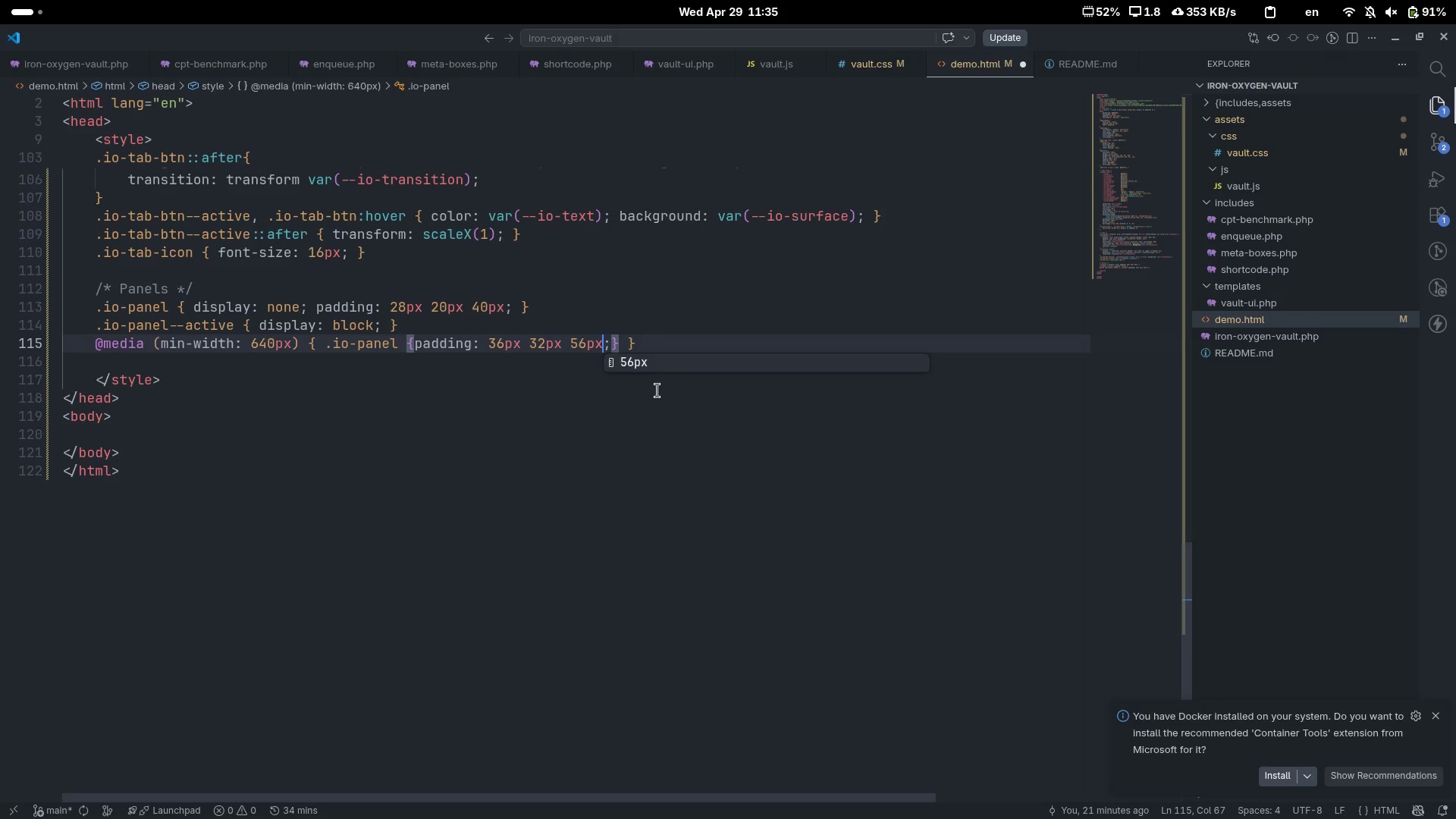 
key(Control+ArrowRight)
 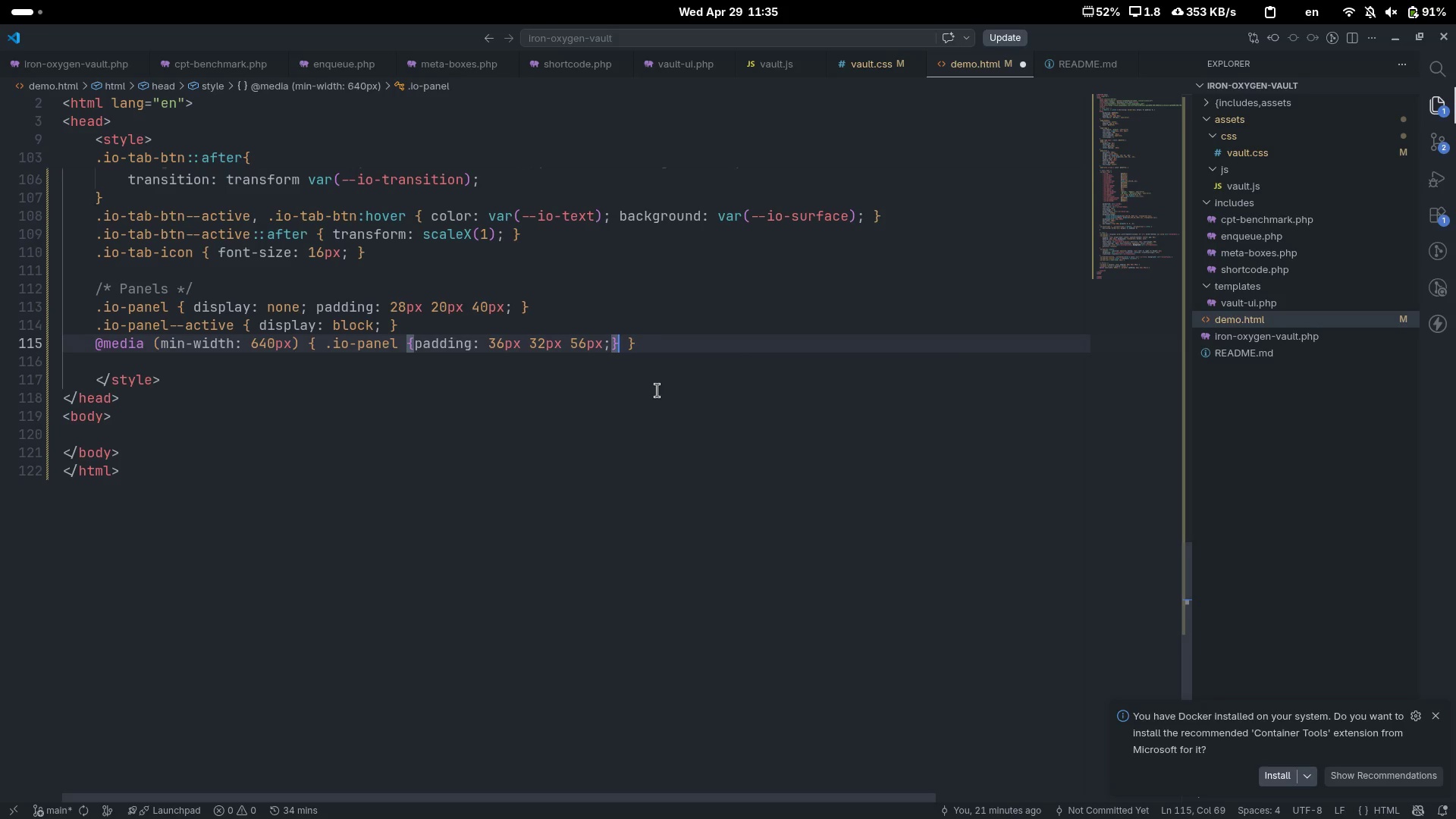 
key(Control+ArrowRight)
 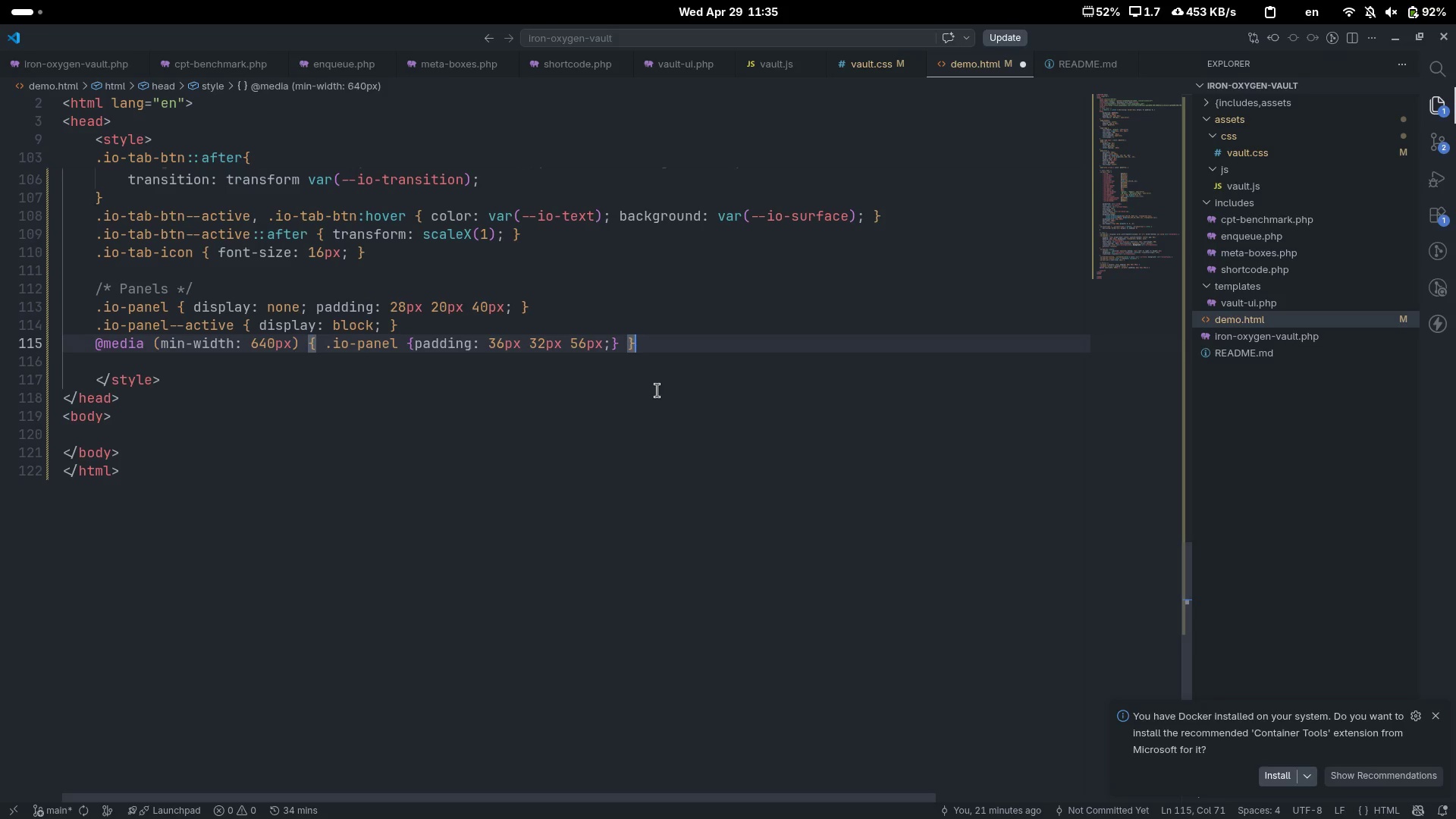 
key(Enter)
 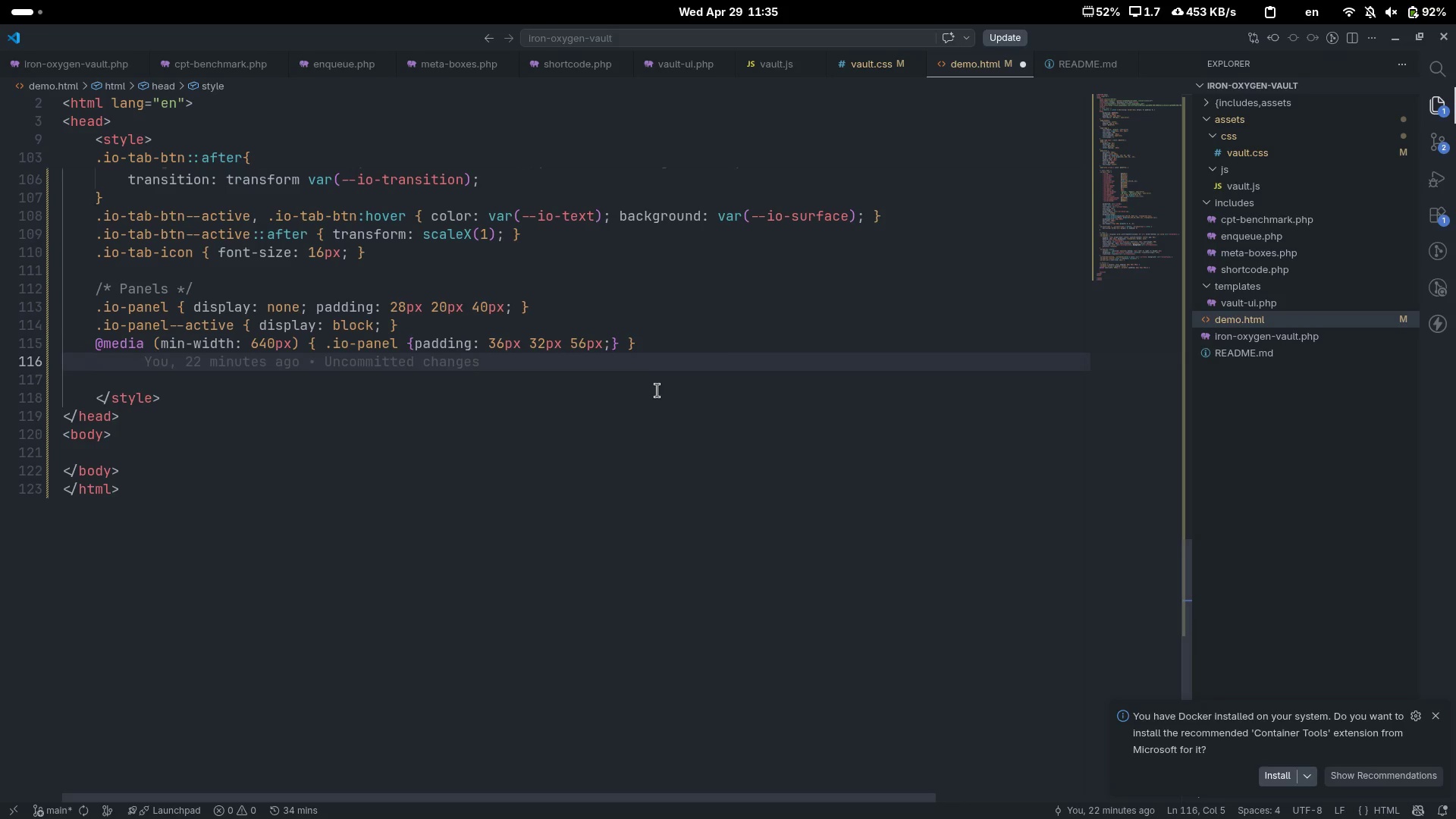 
key(Enter)
 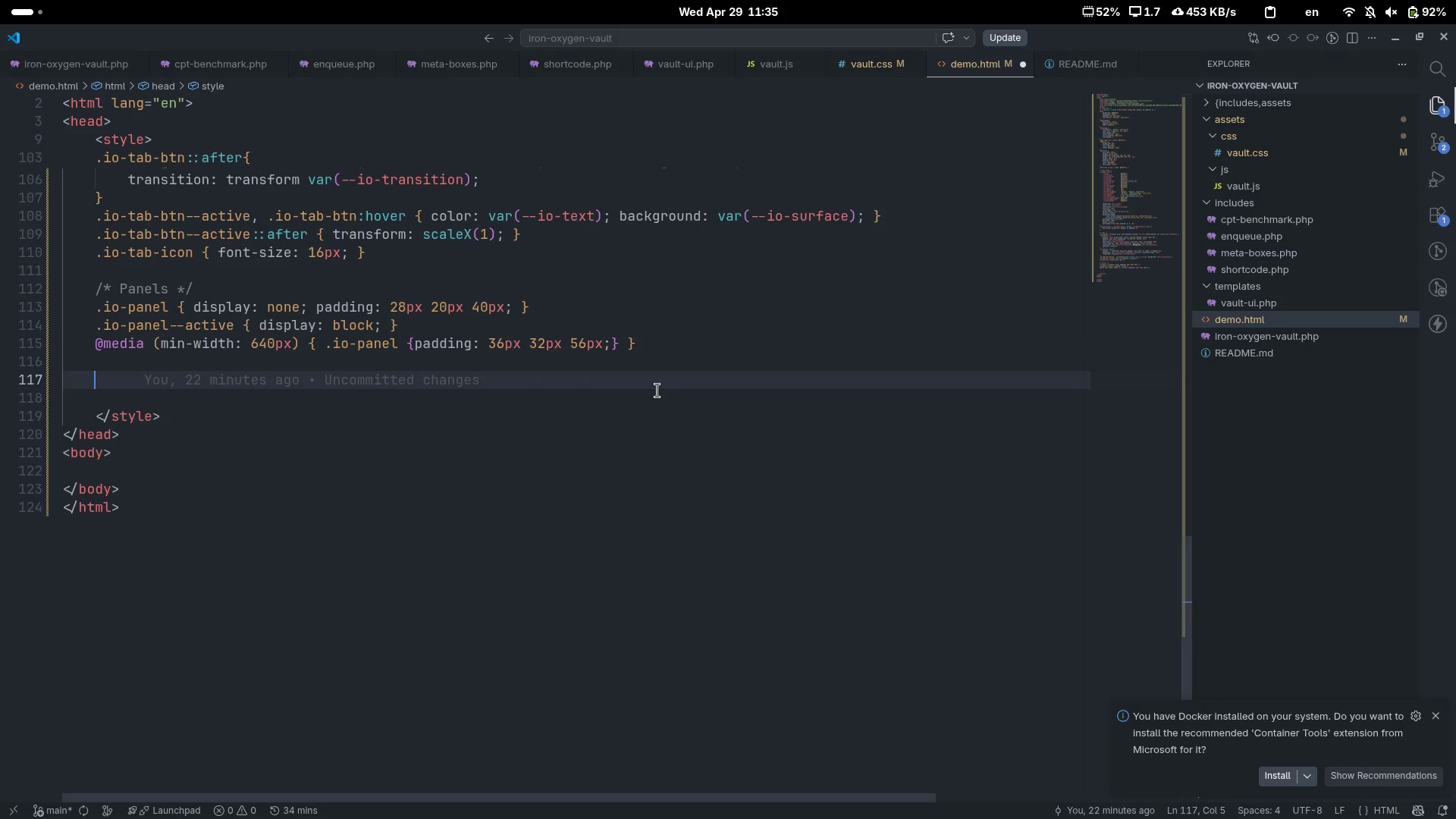 
key(Control+ControlLeft)
 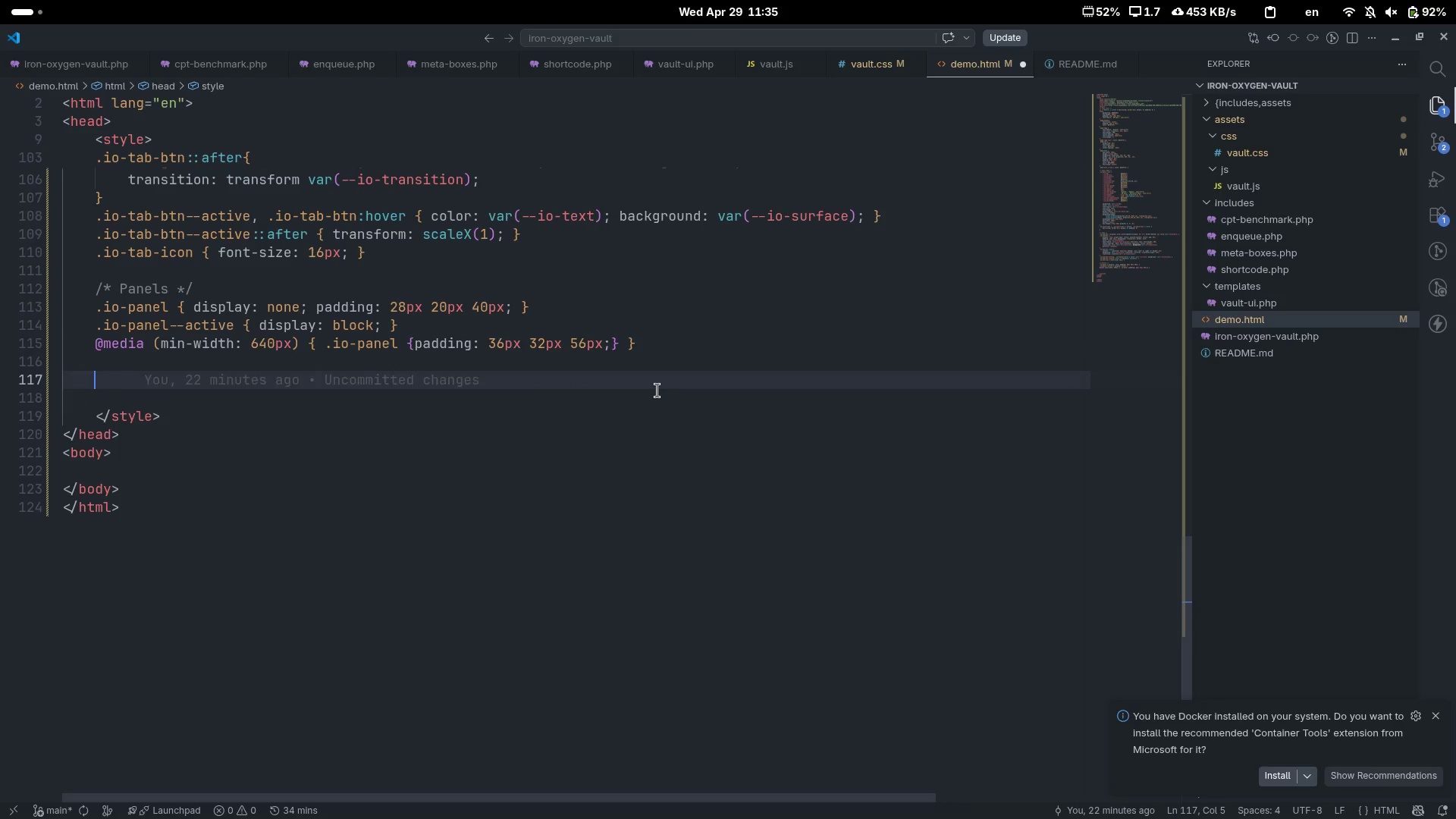 
key(Control+Slash)
 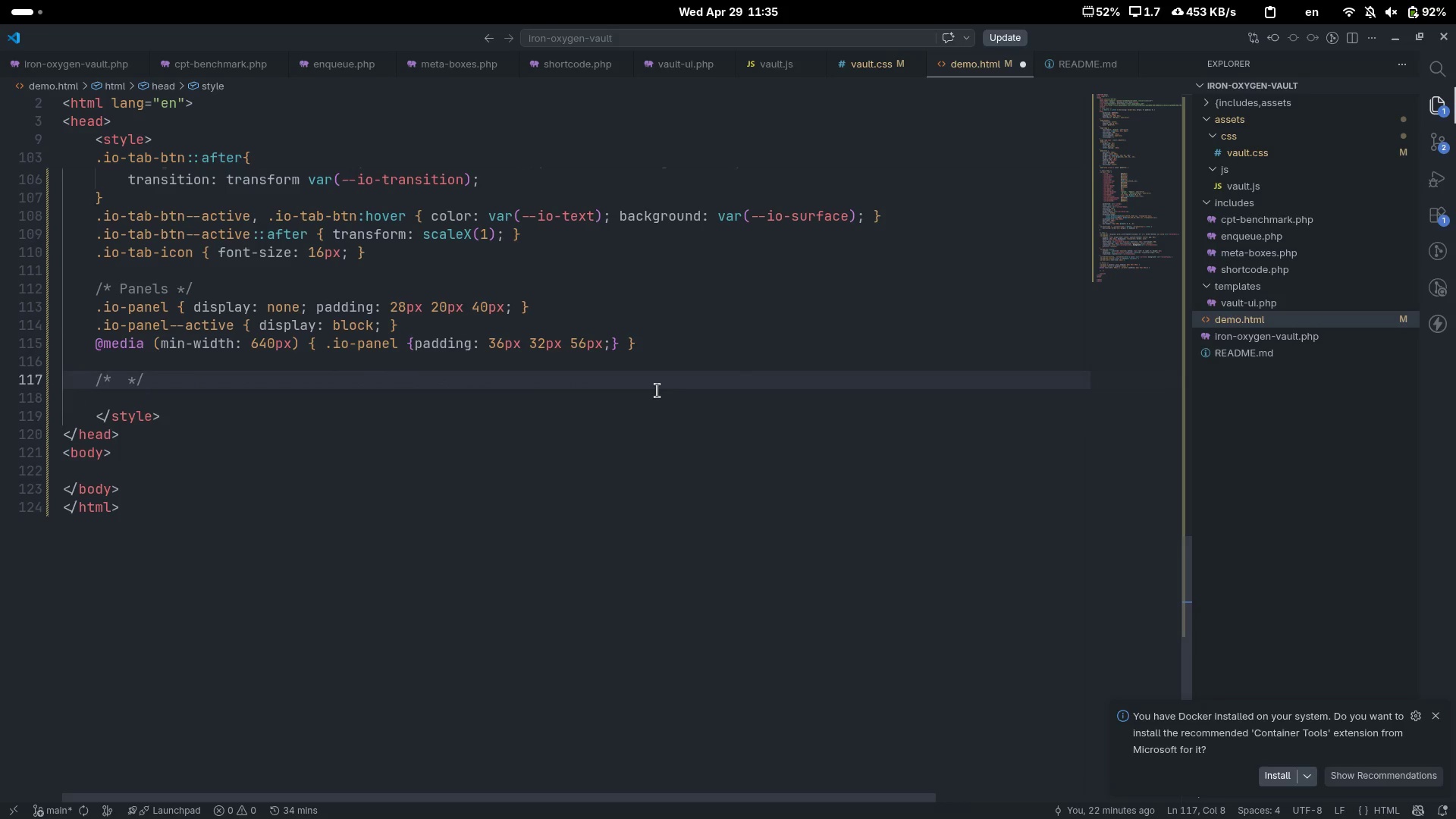 
type(Seciton )
 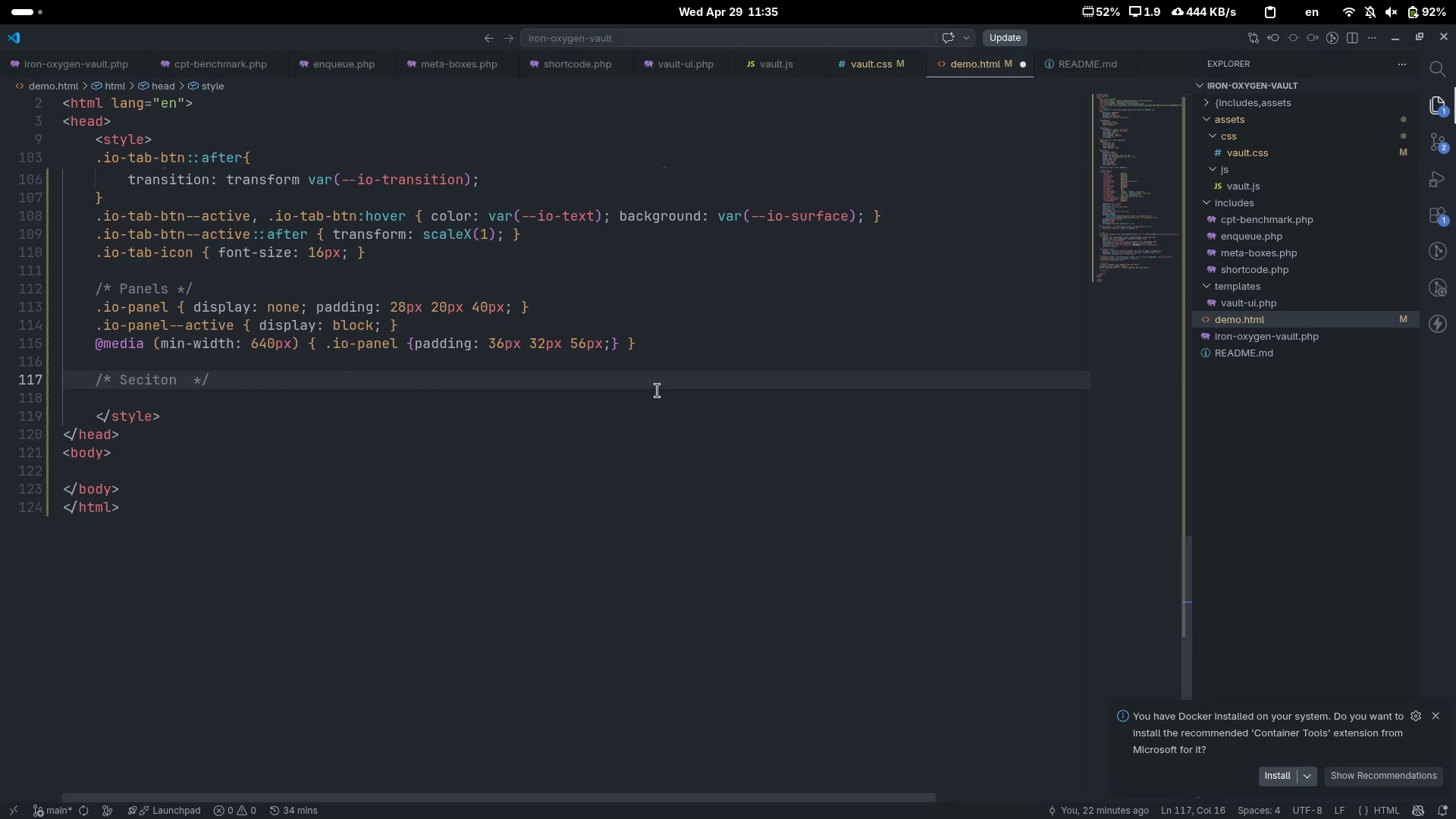 
key(Control+ControlLeft)
 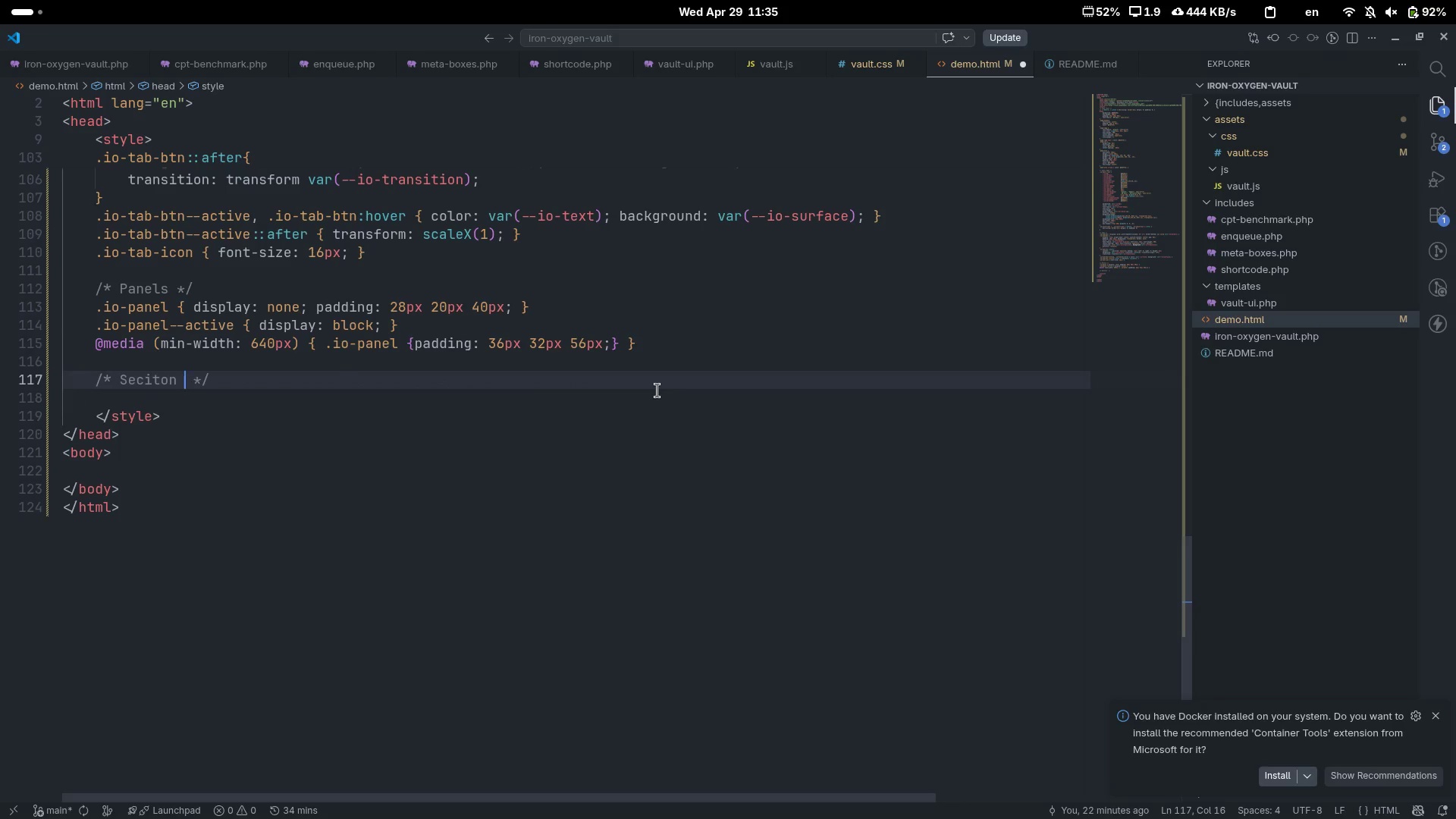 
key(Control+Backspace)
 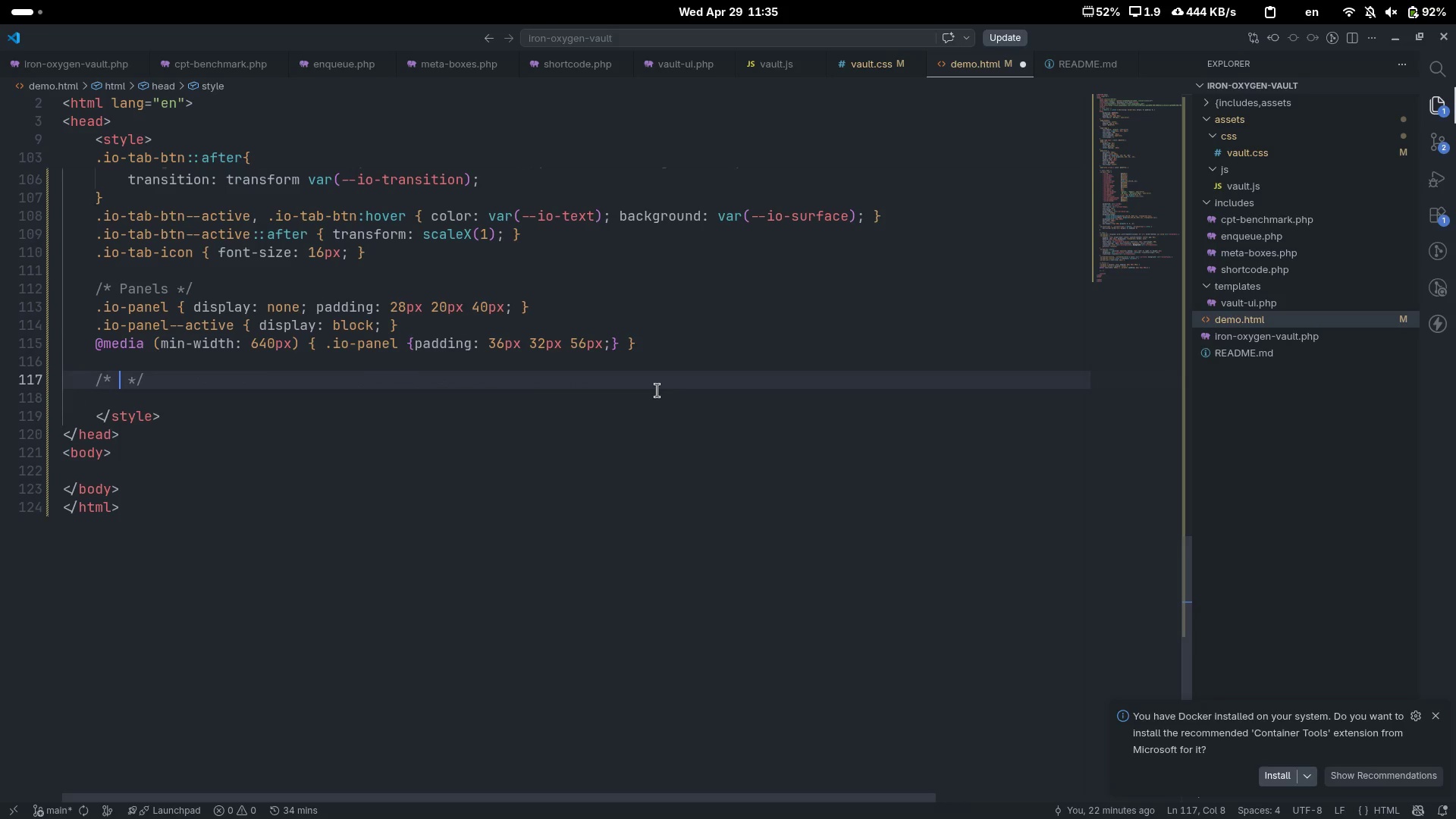 
type(Section header)
 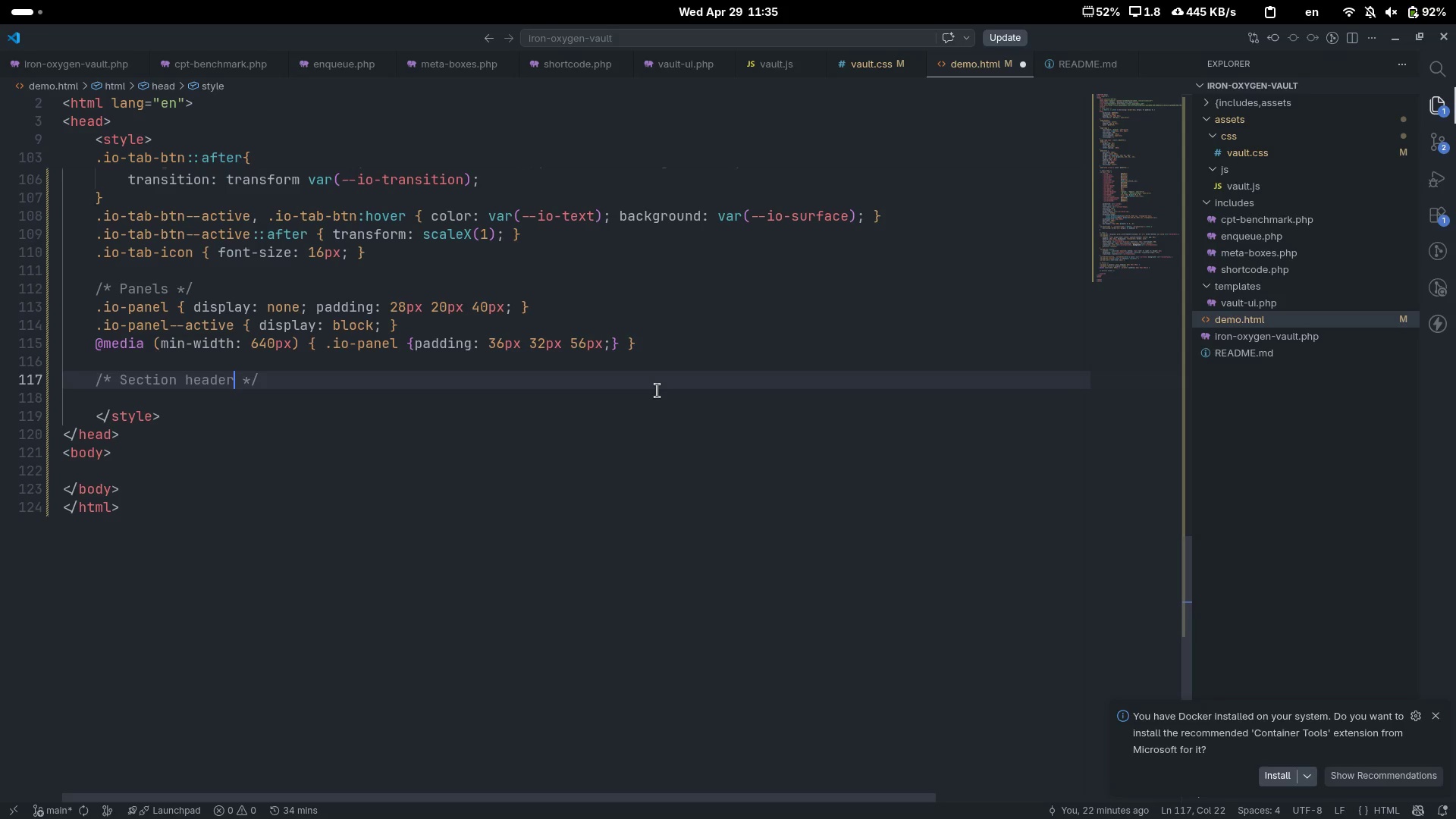 
key(Control+ArrowRight)
 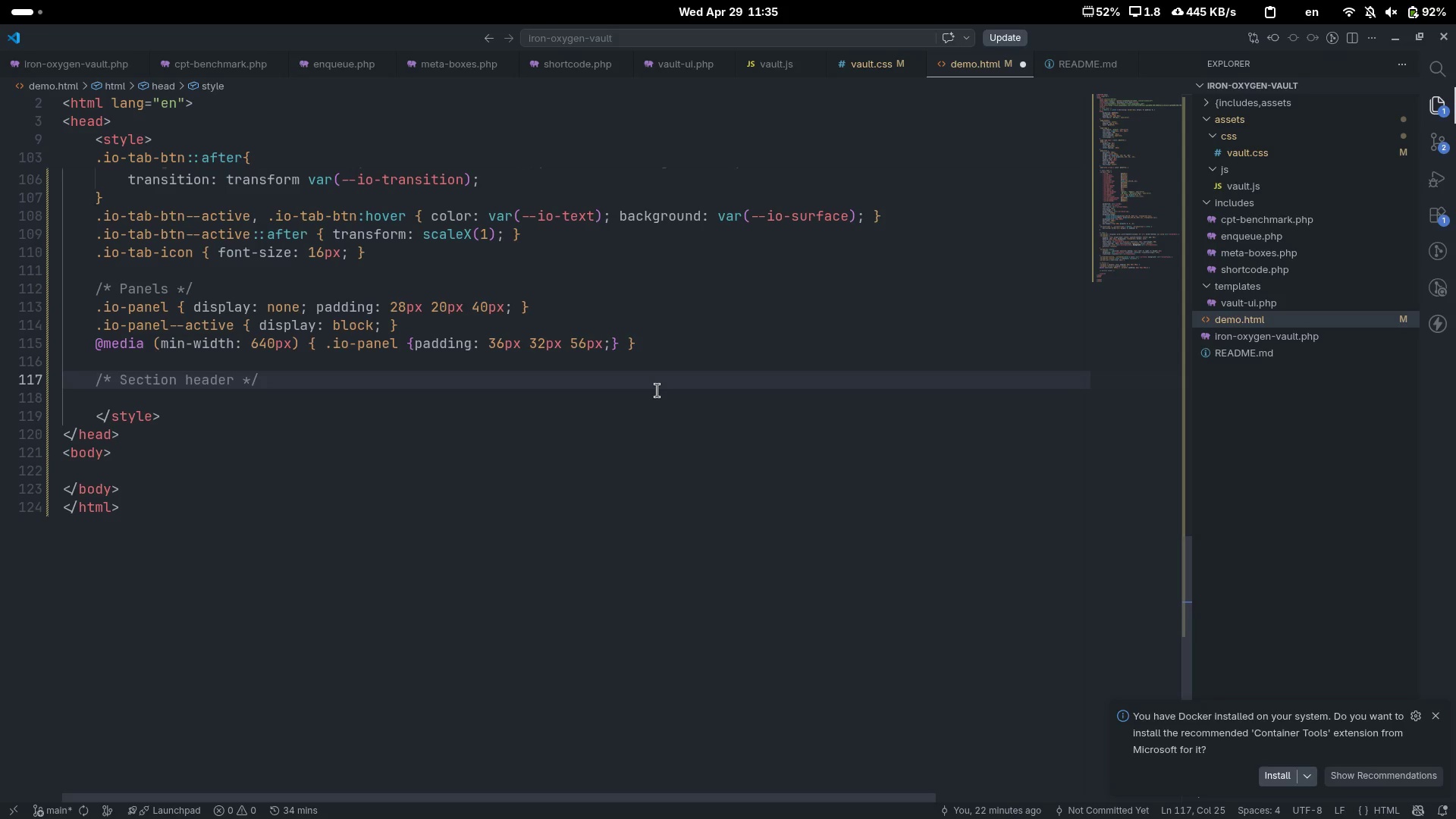 
key(Enter)
 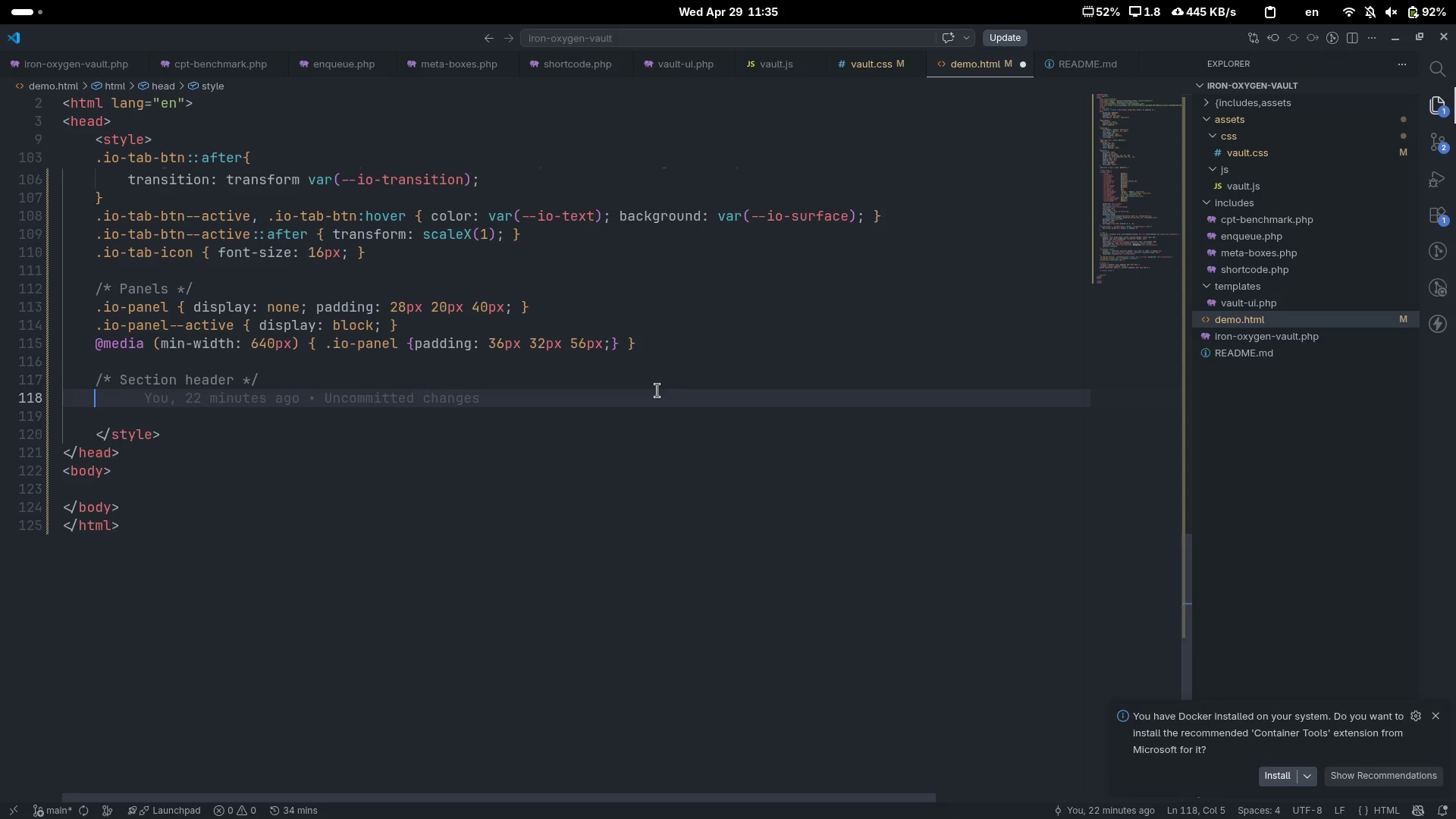 
type(.io-section-header { )
 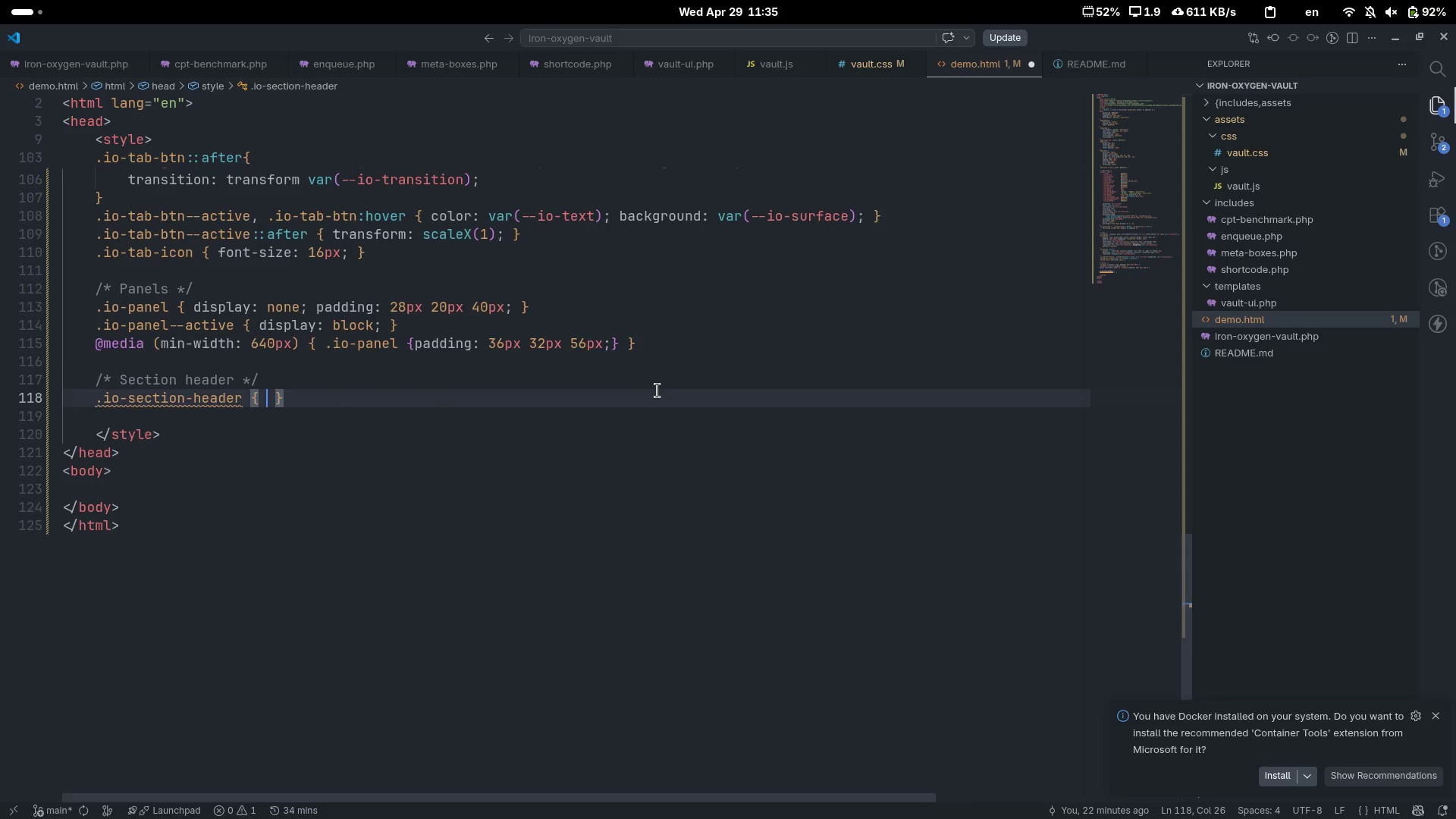 
 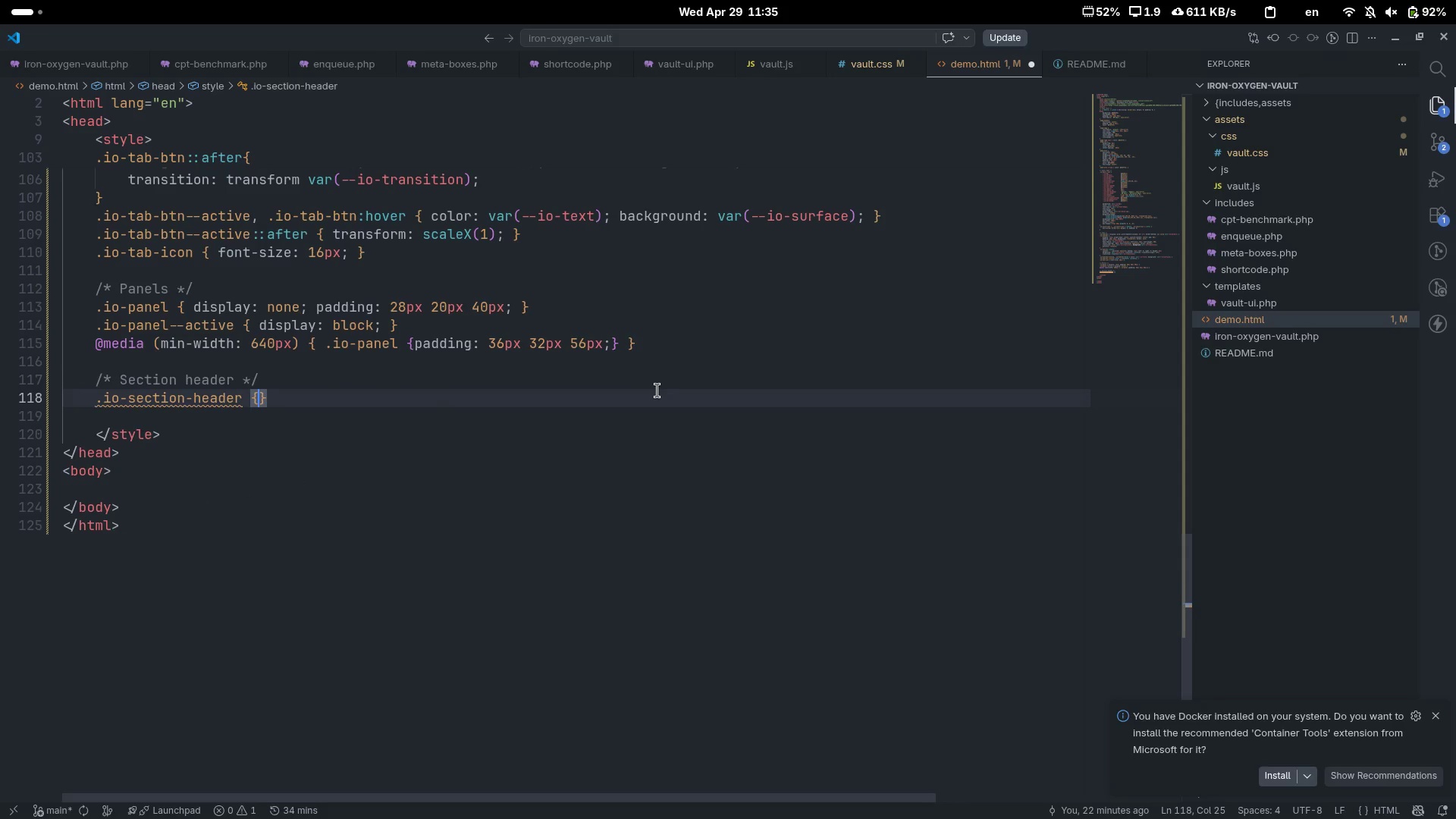 
key(ArrowLeft)
 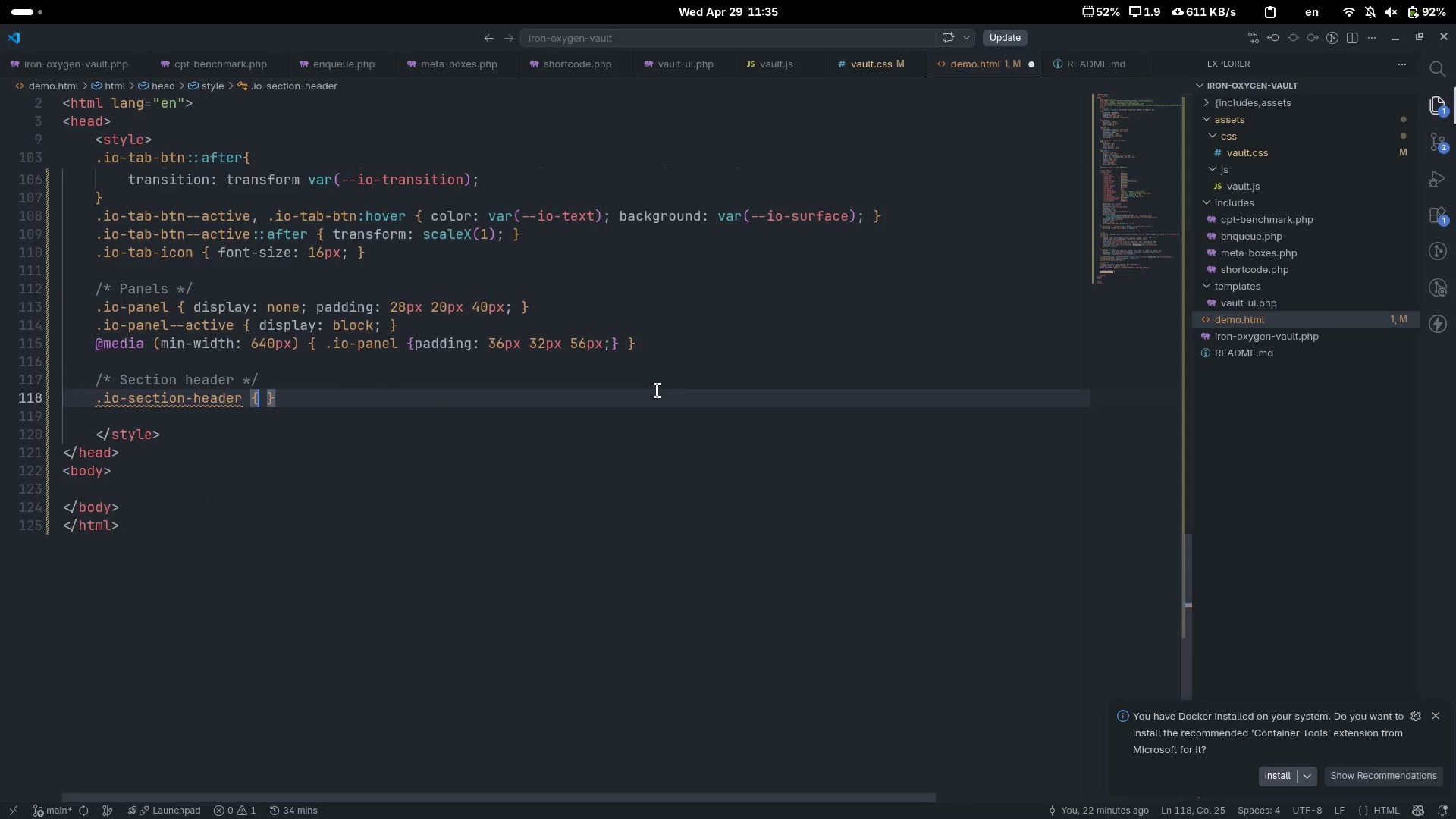 
type( margin-)
 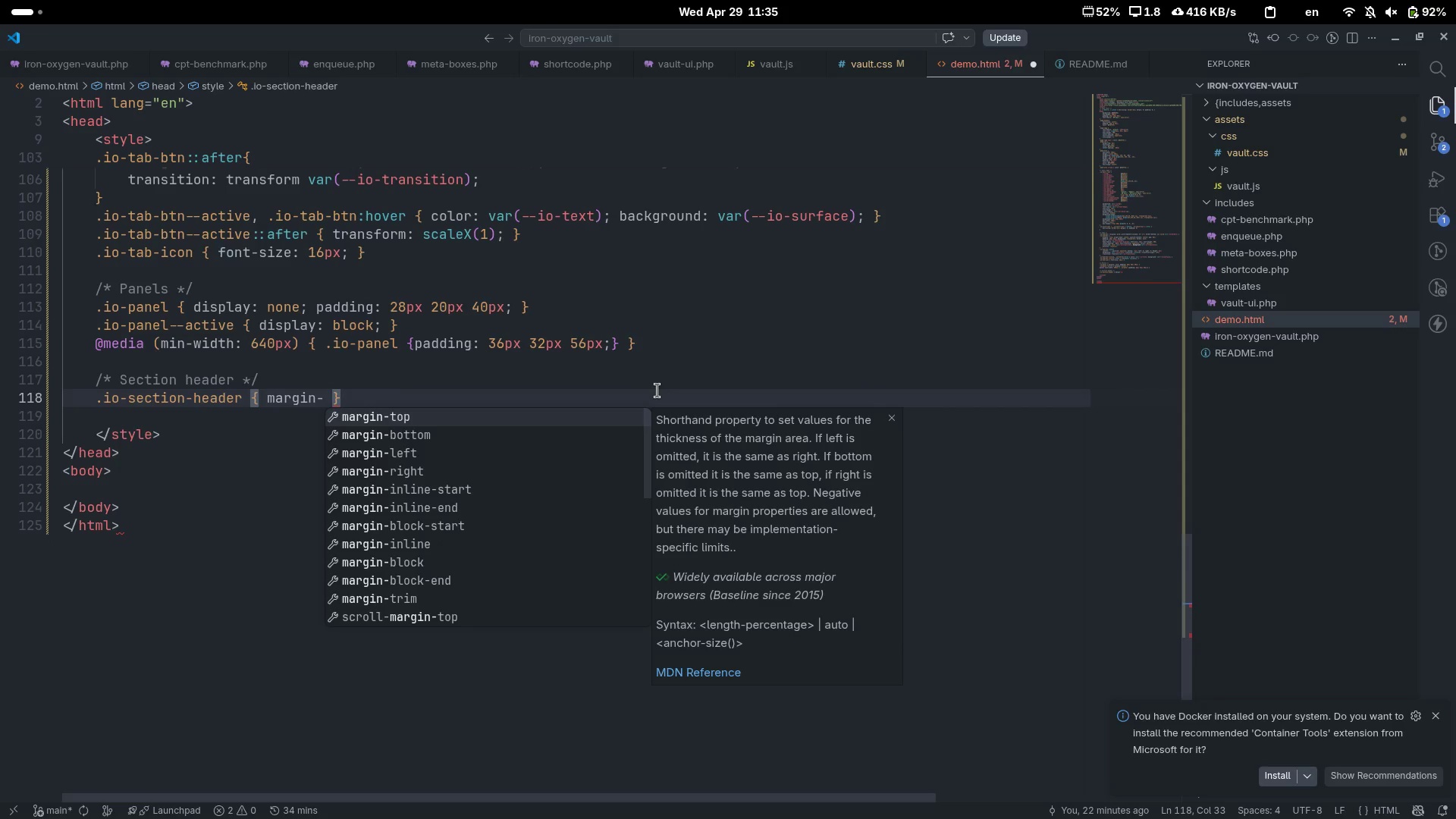 
key(ArrowDown)
 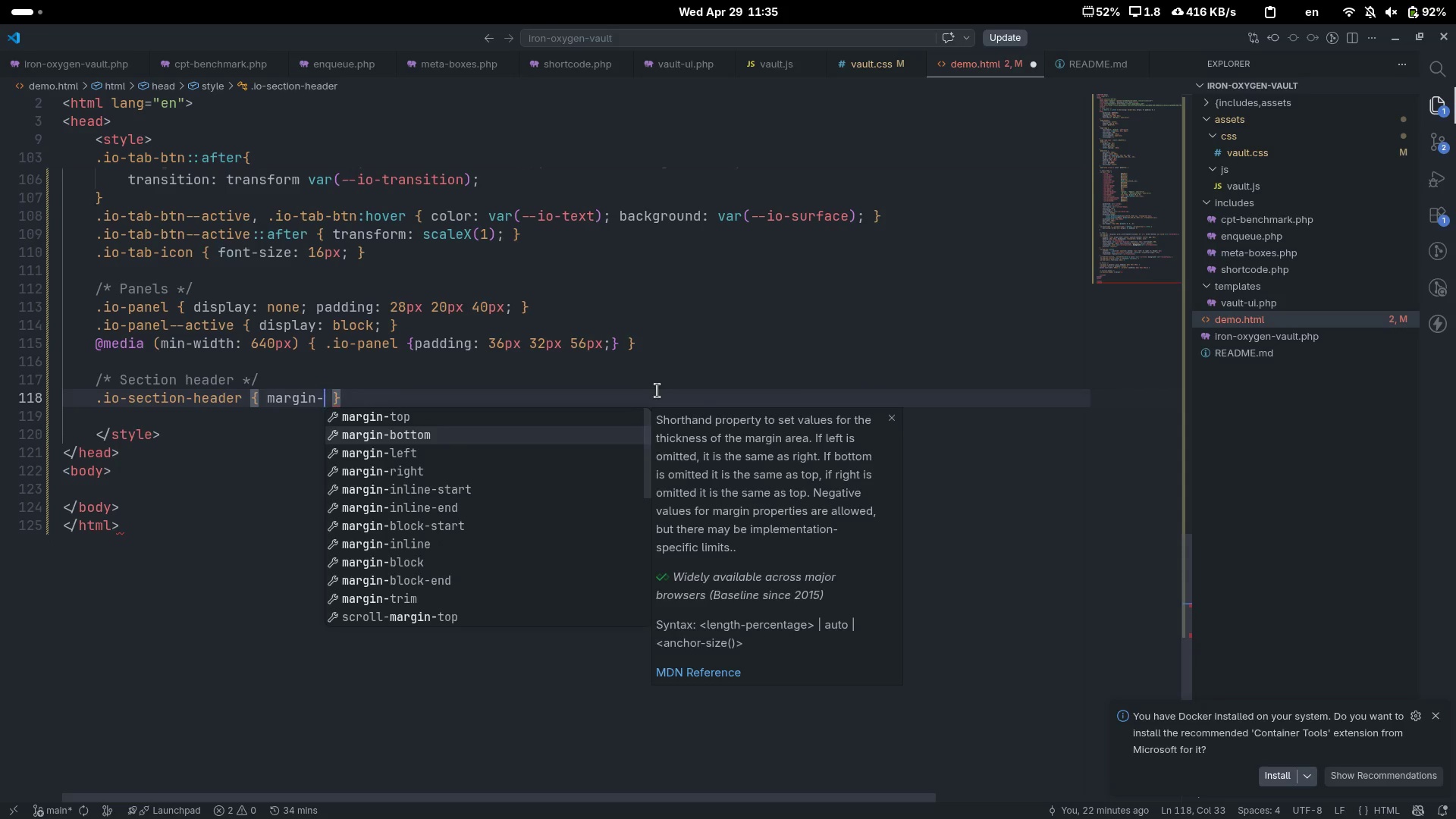 
key(Enter)
 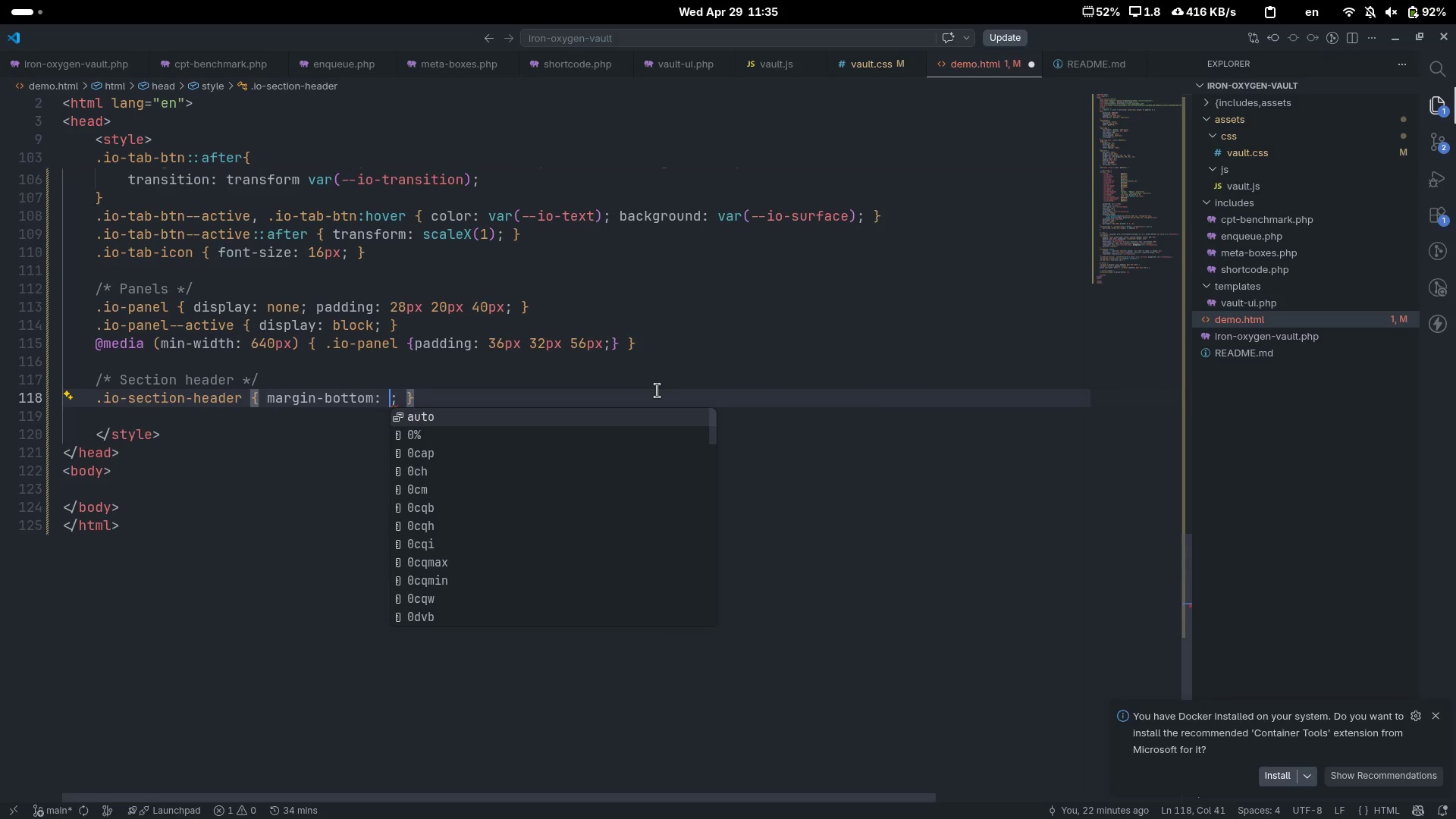 
type(28px)
 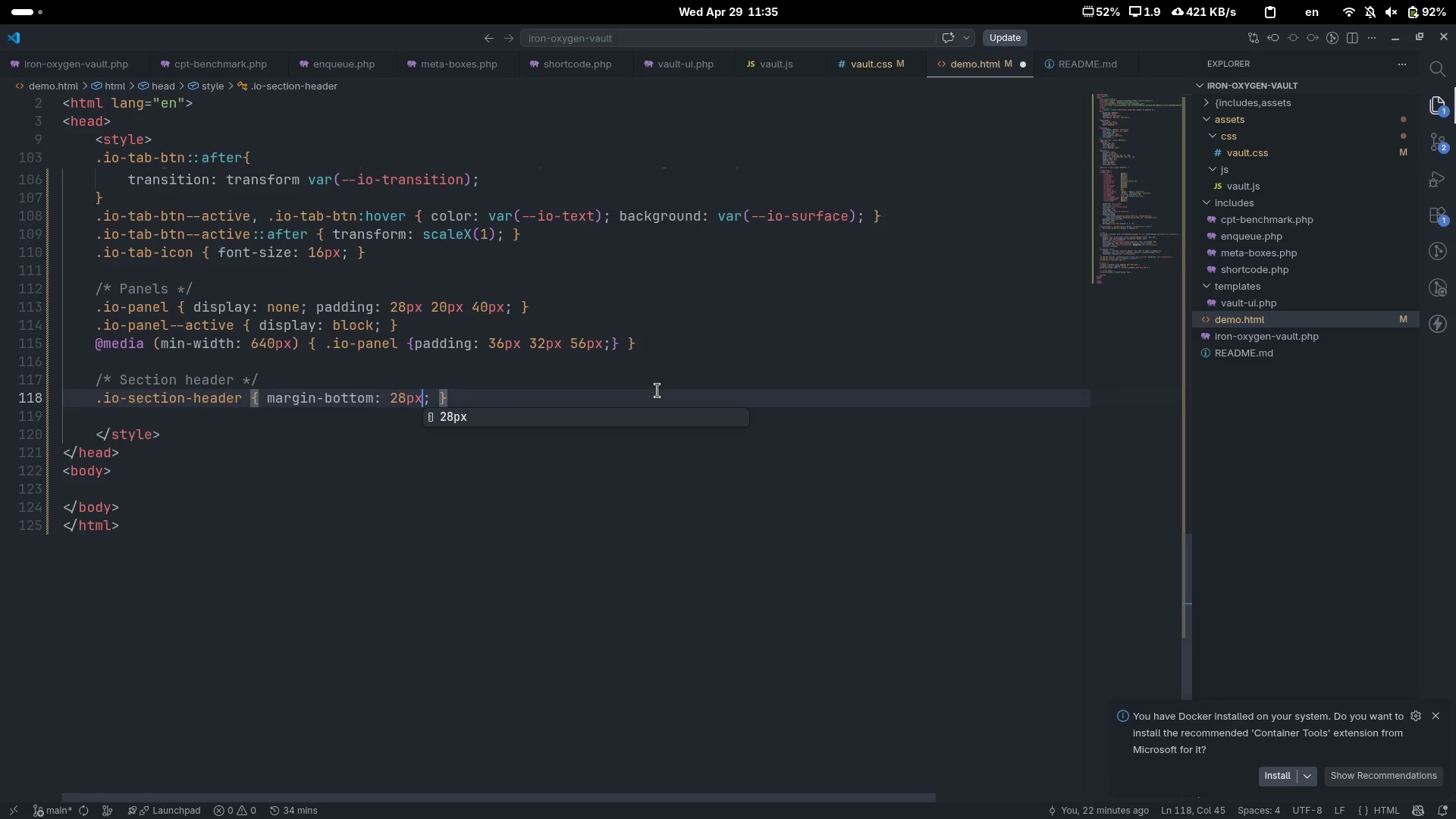 
key(Control+ArrowRight)
 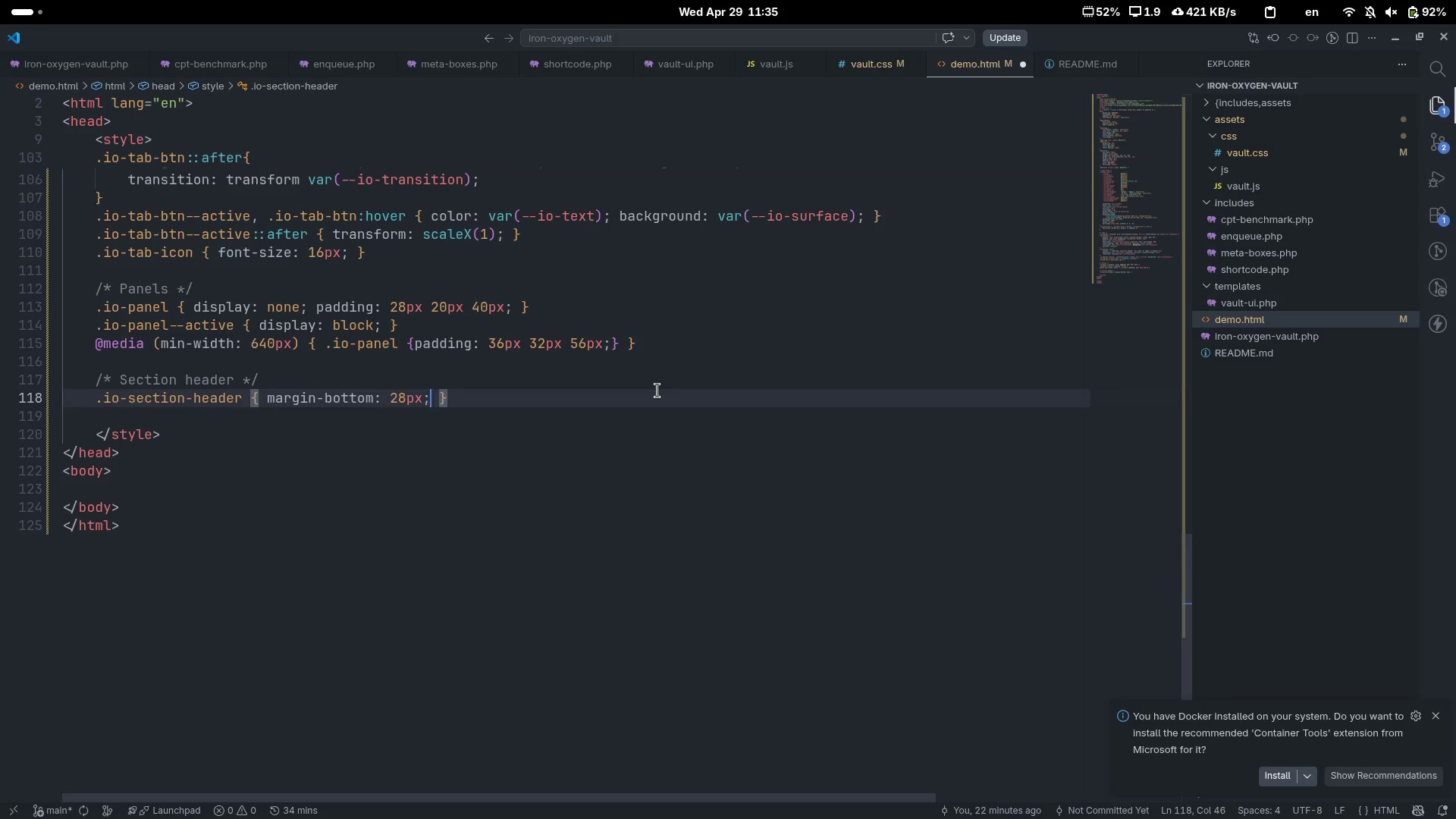 
key(Control+ArrowRight)
 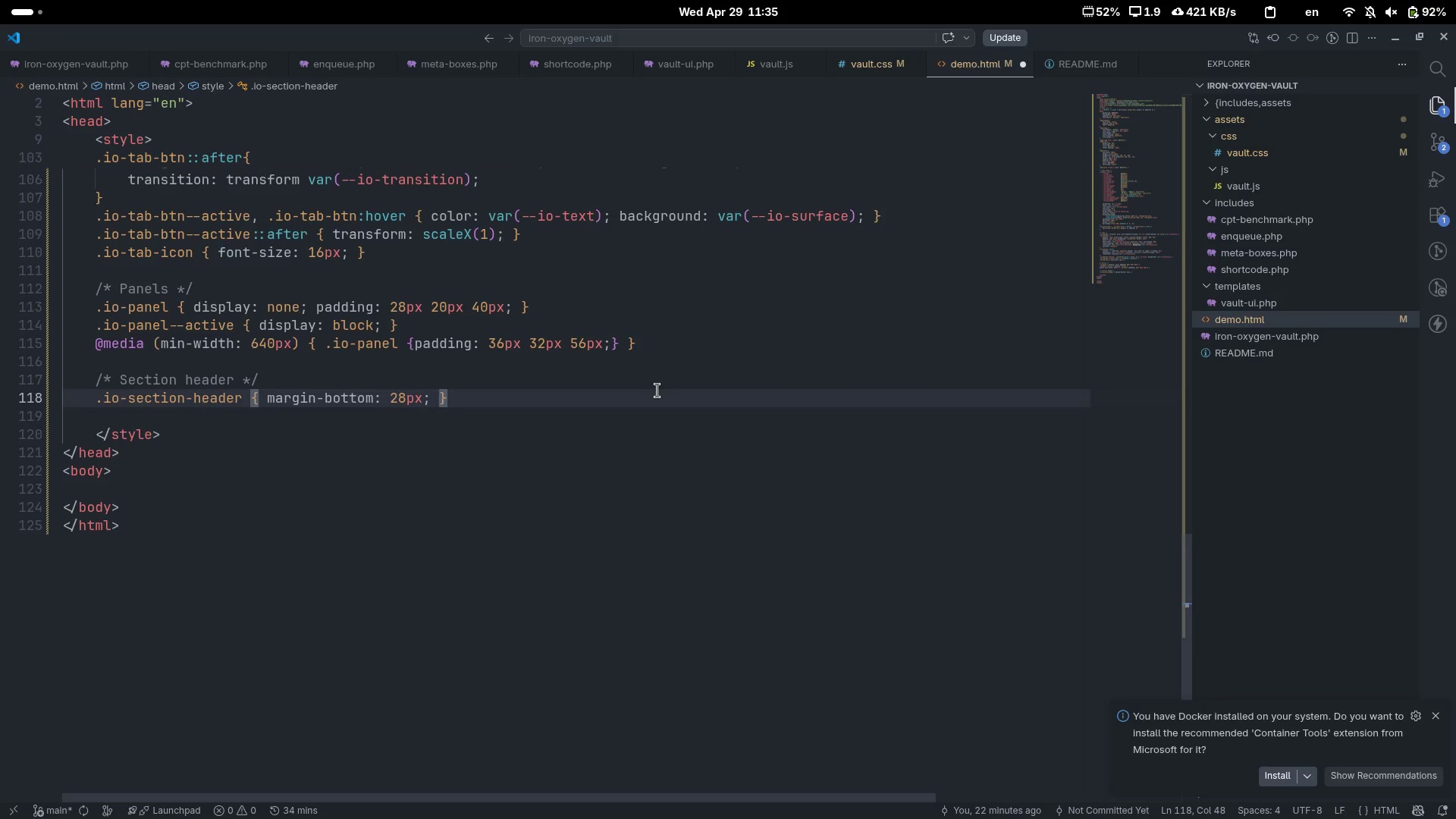 
key(Enter)
 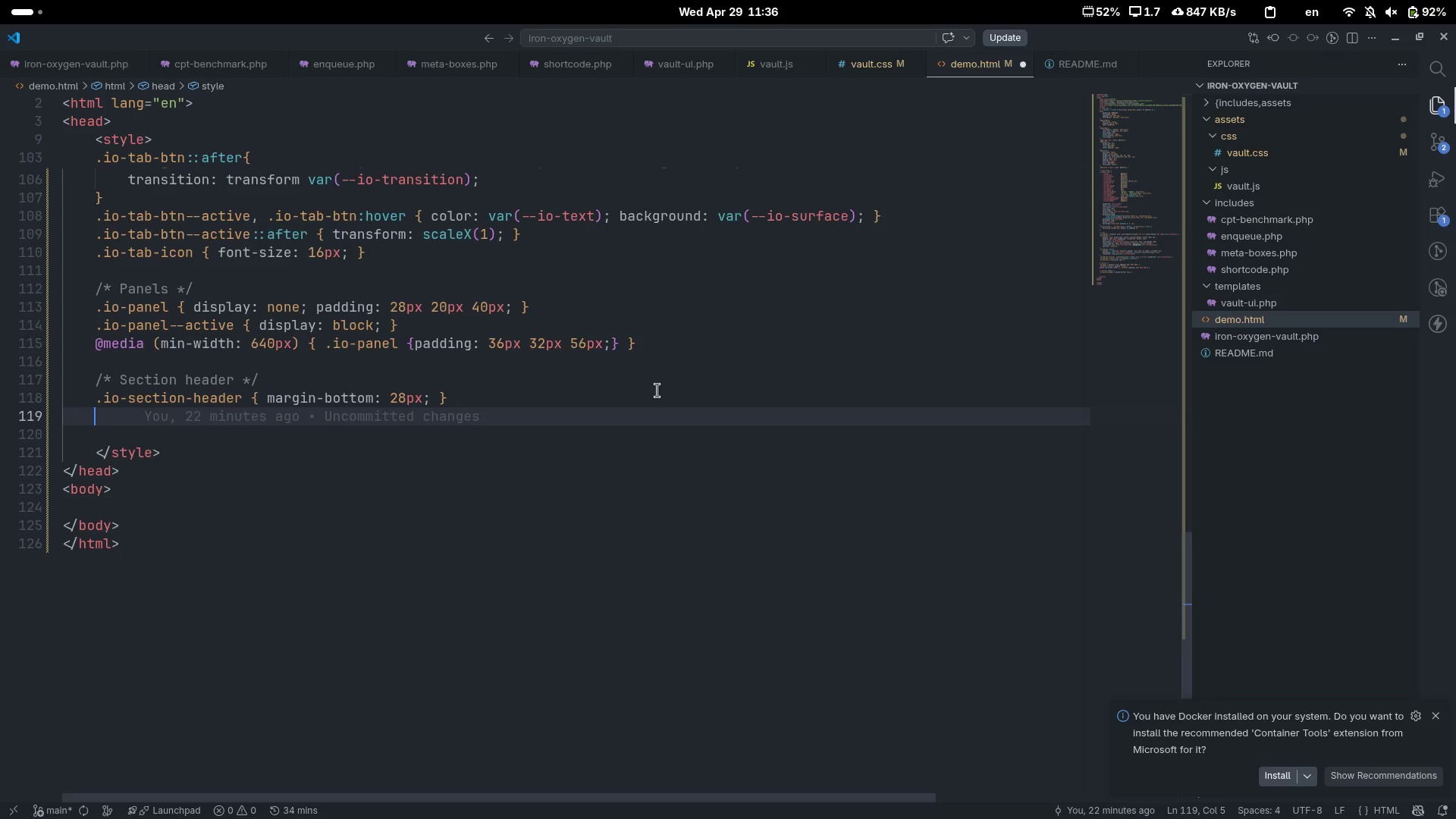 
wait(40.15)
 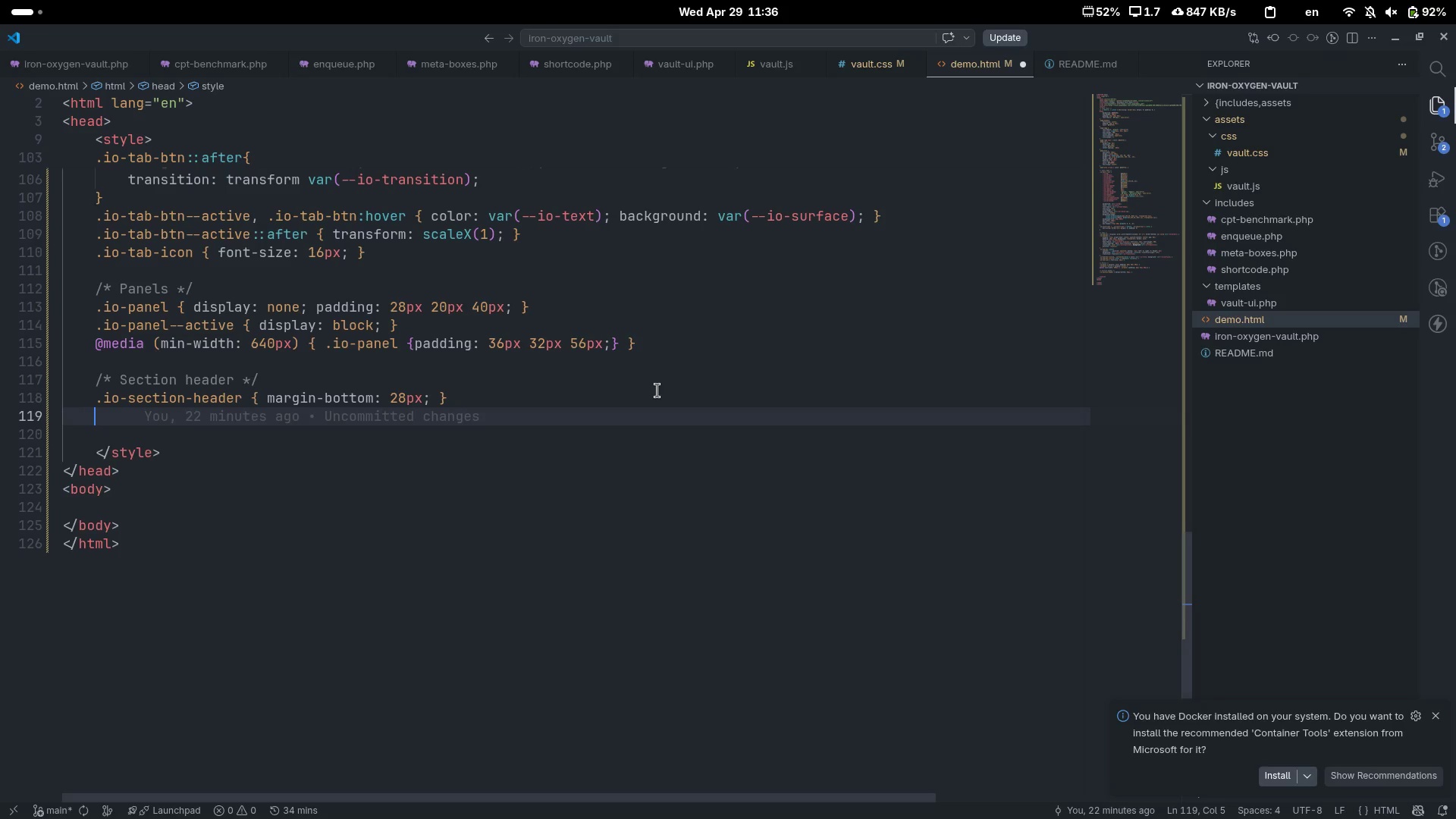 
type(.io-section-title {)
 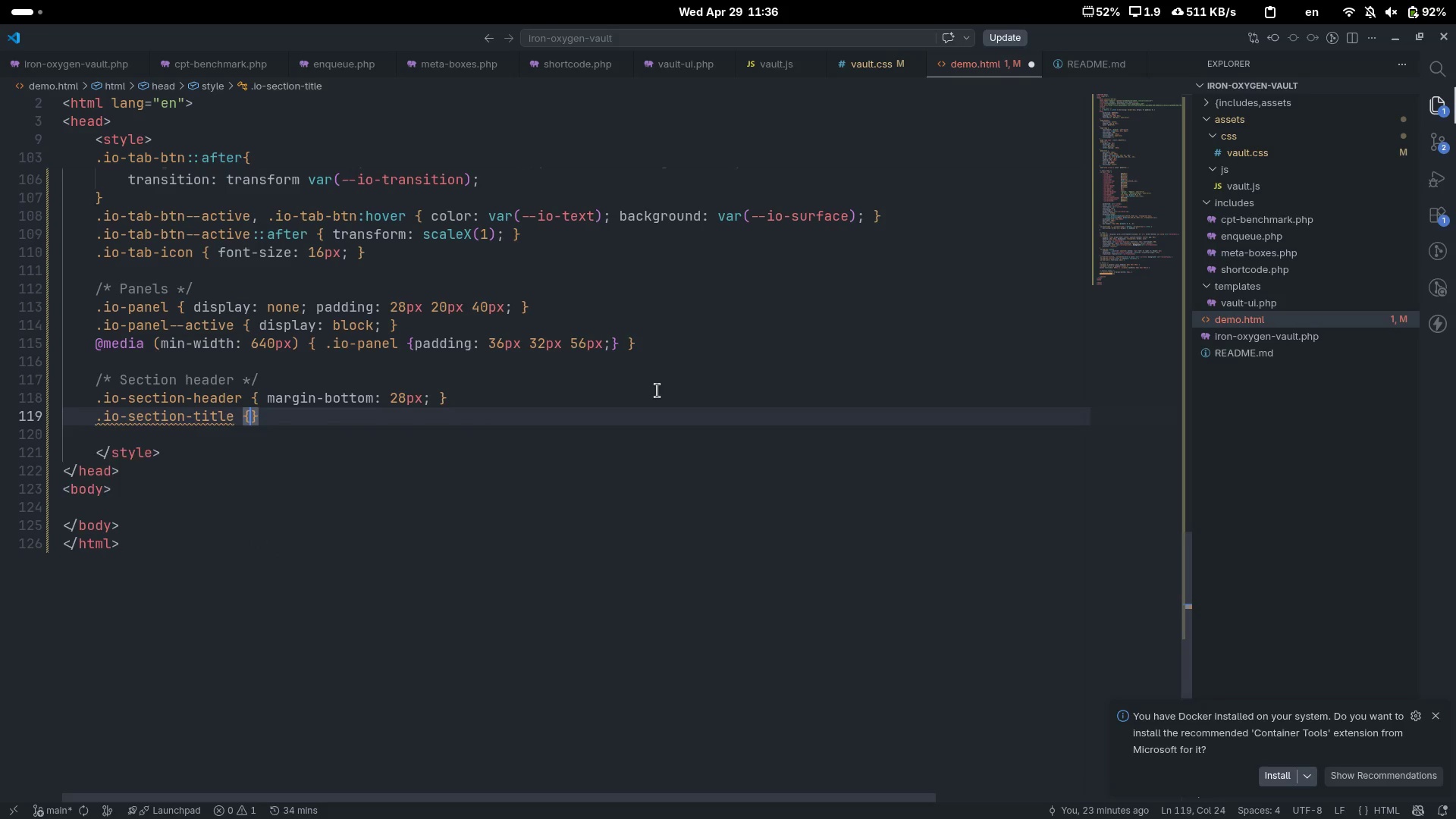 
key(Enter)
 